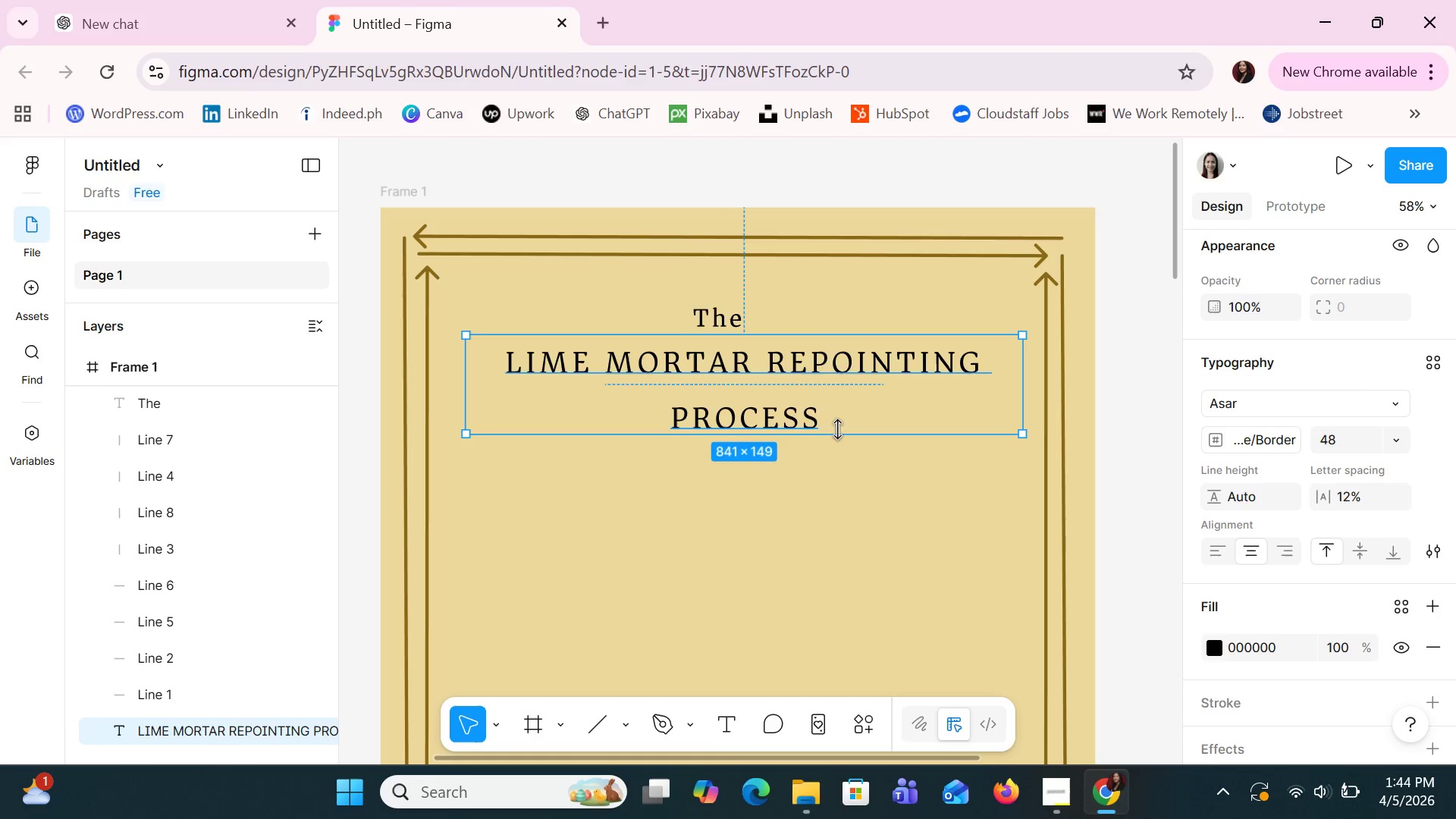 
hold_key(key=ShiftLeft, duration=0.77)
left_click([730, 319])
 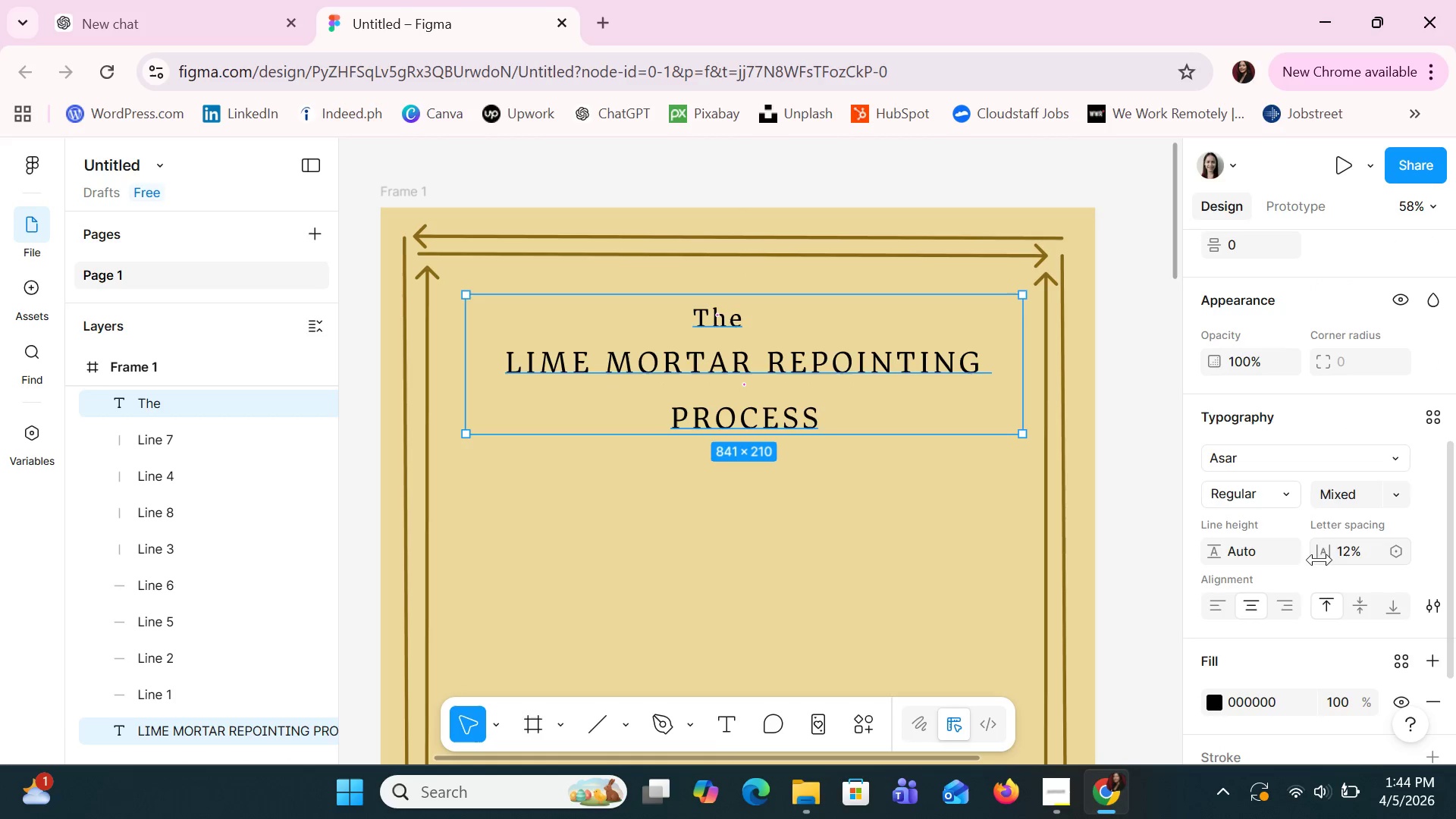 
left_click([1343, 551])
 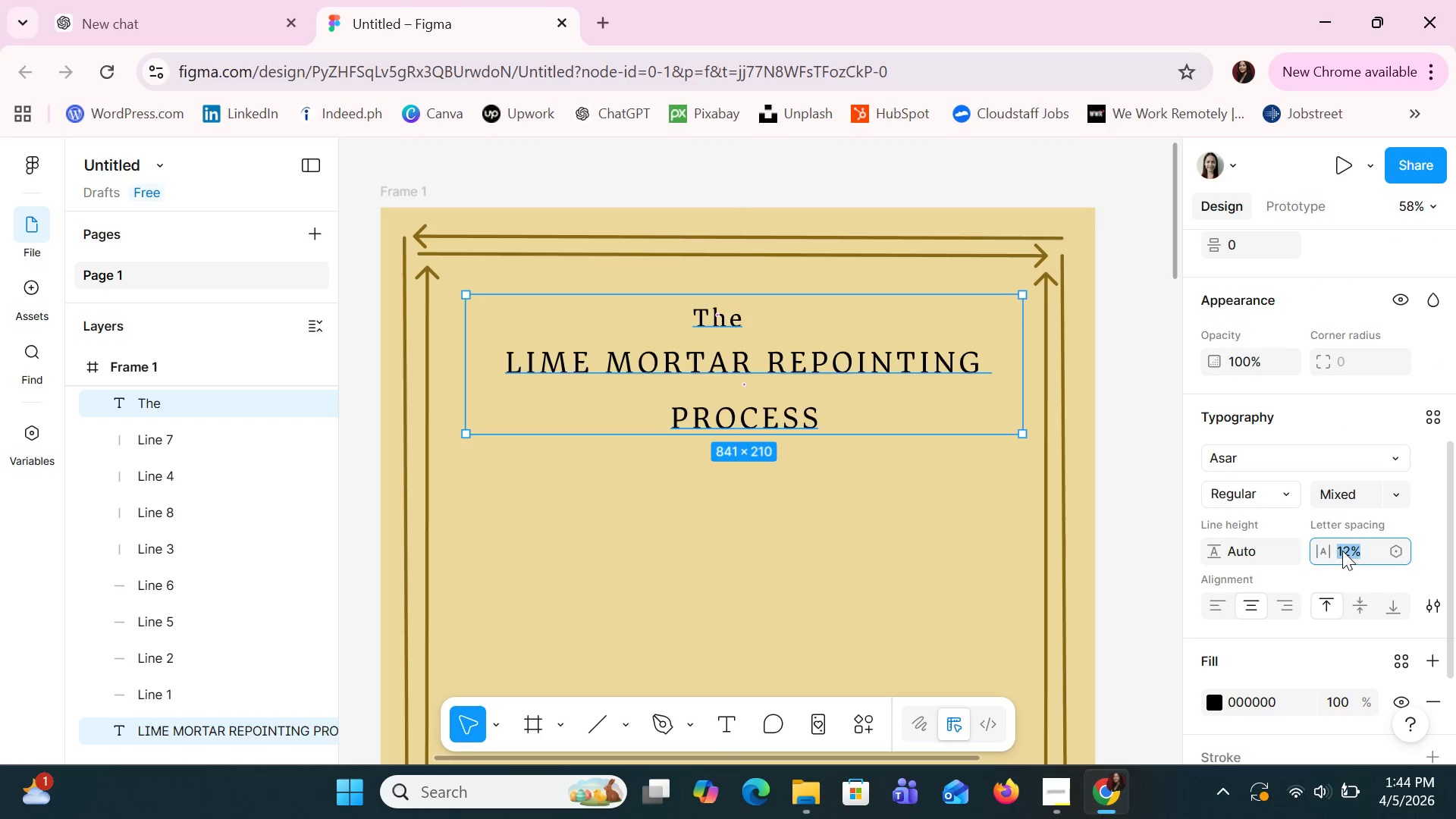 
key(8)
 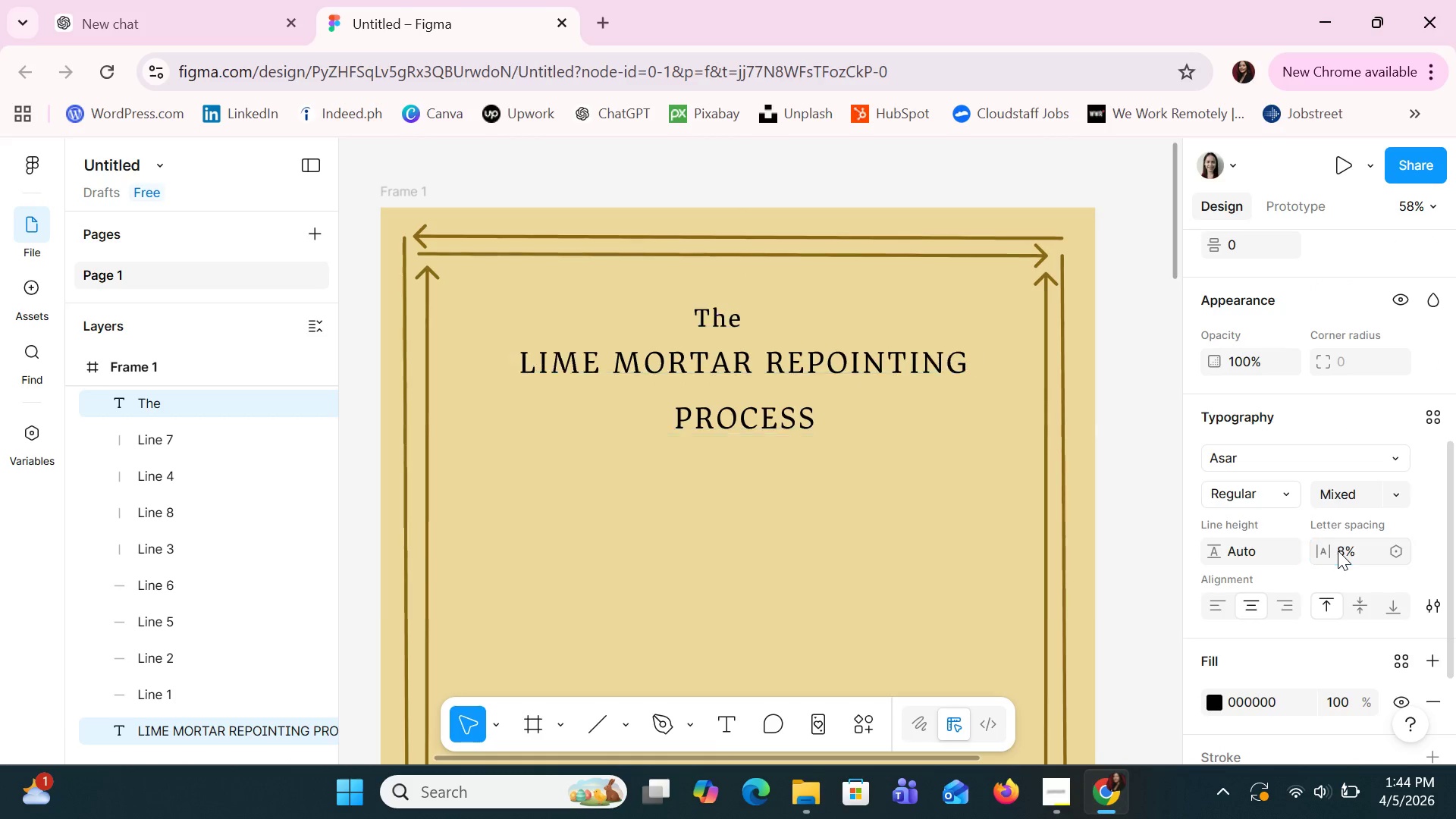 
key(Enter)
 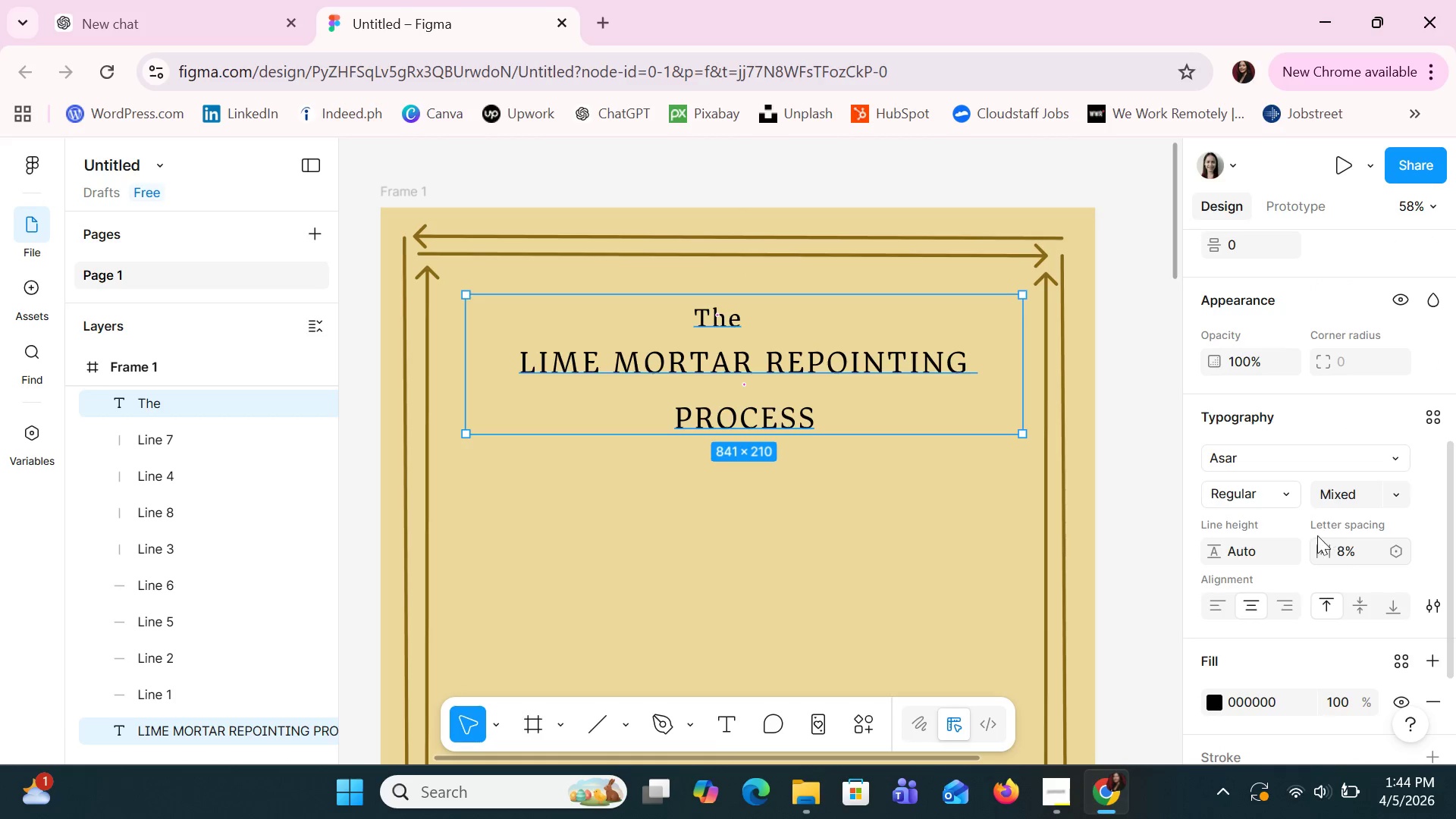 
left_click([1338, 551])
 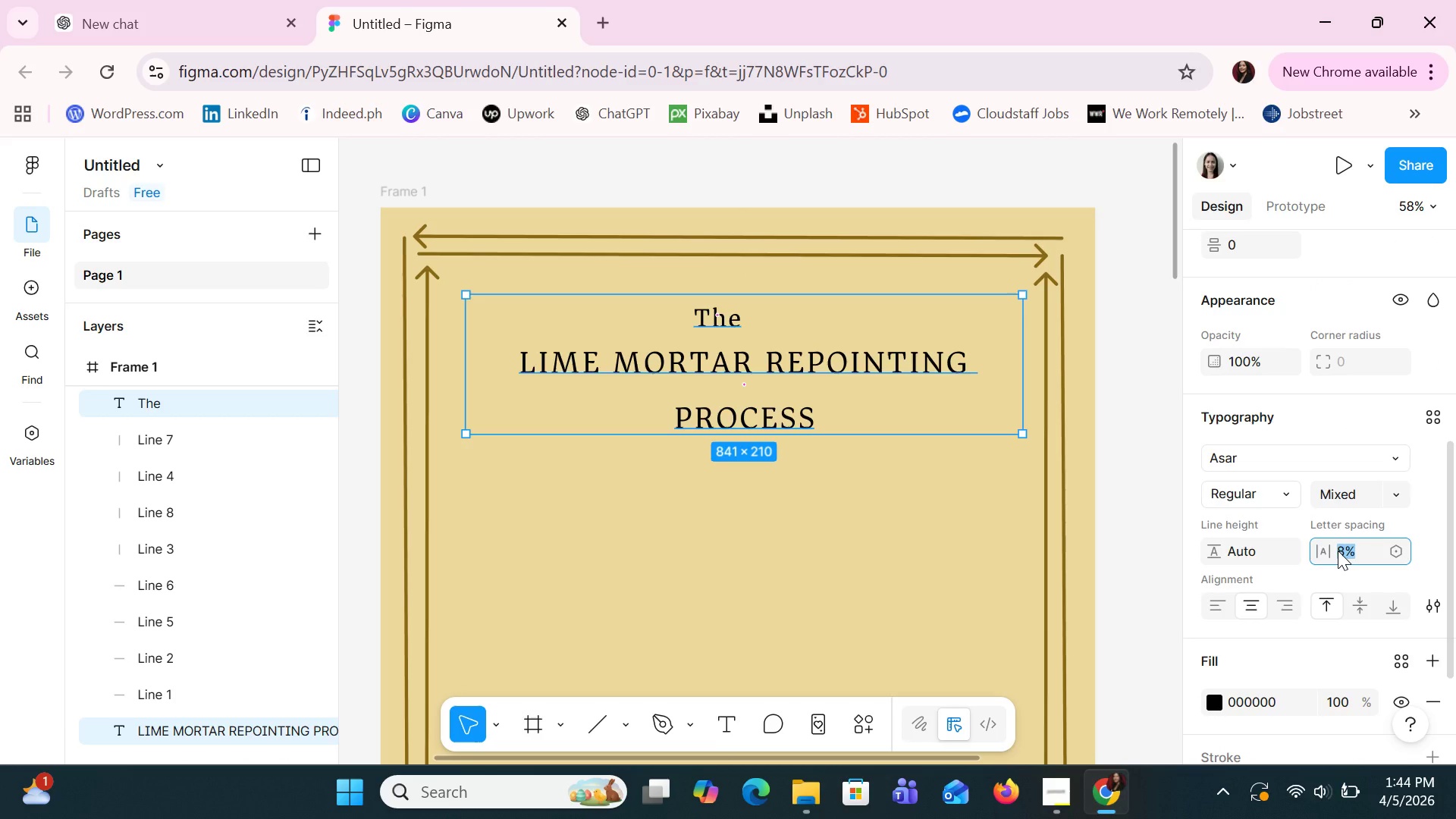 
key(5)
 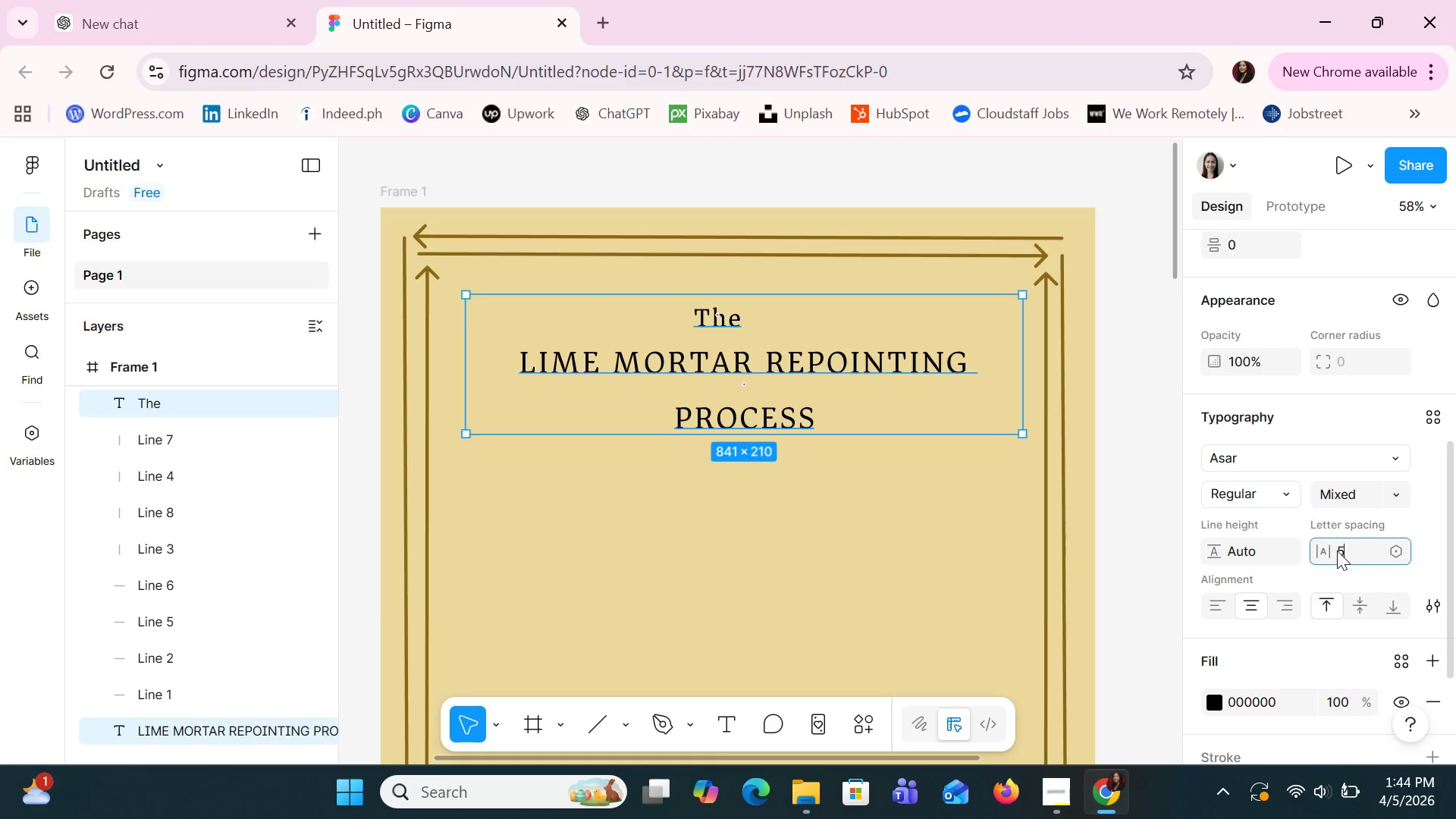 
key(Enter)
 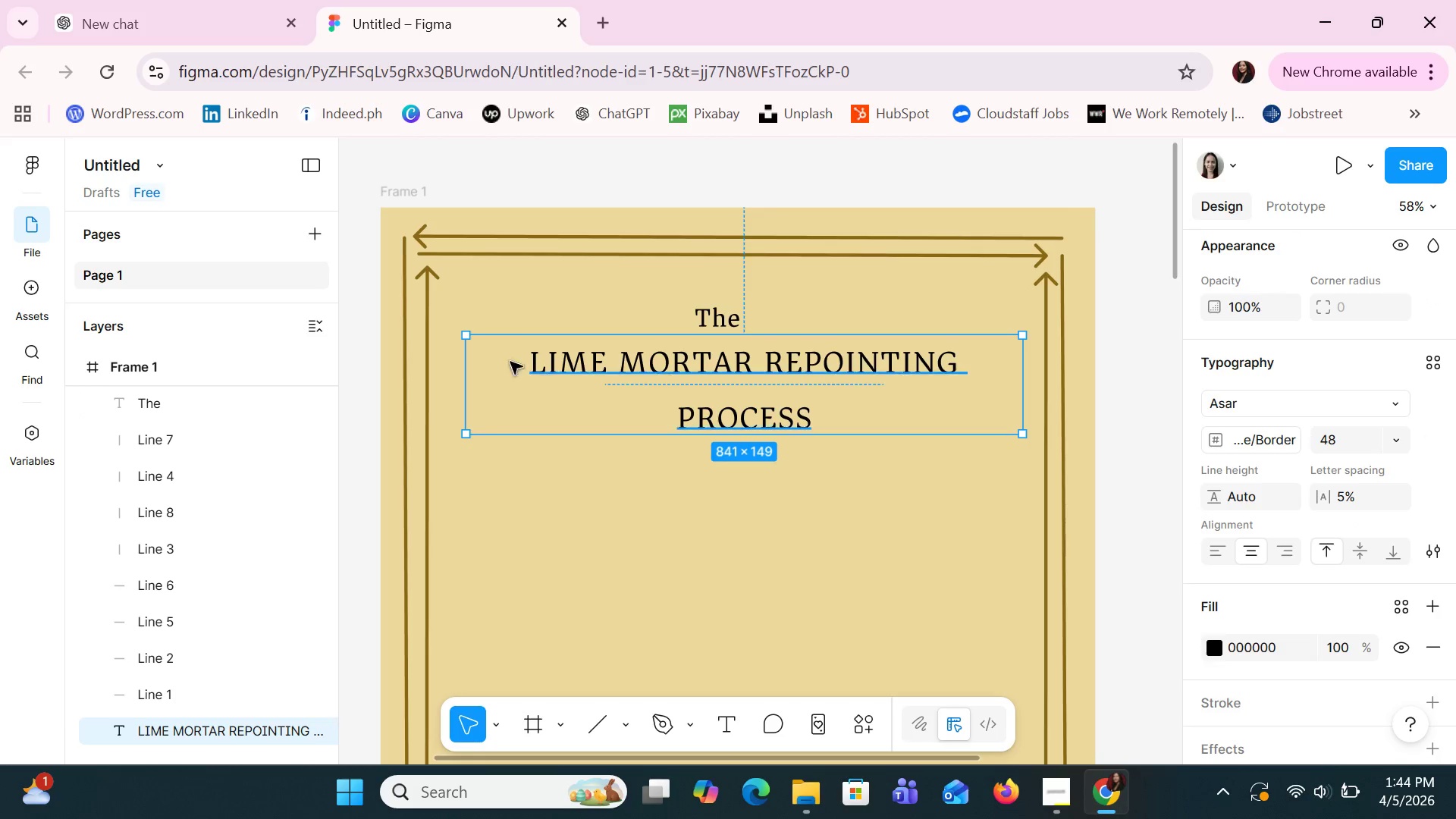 
left_click_drag(start_coordinate=[470, 366], to_coordinate=[440, 372])
 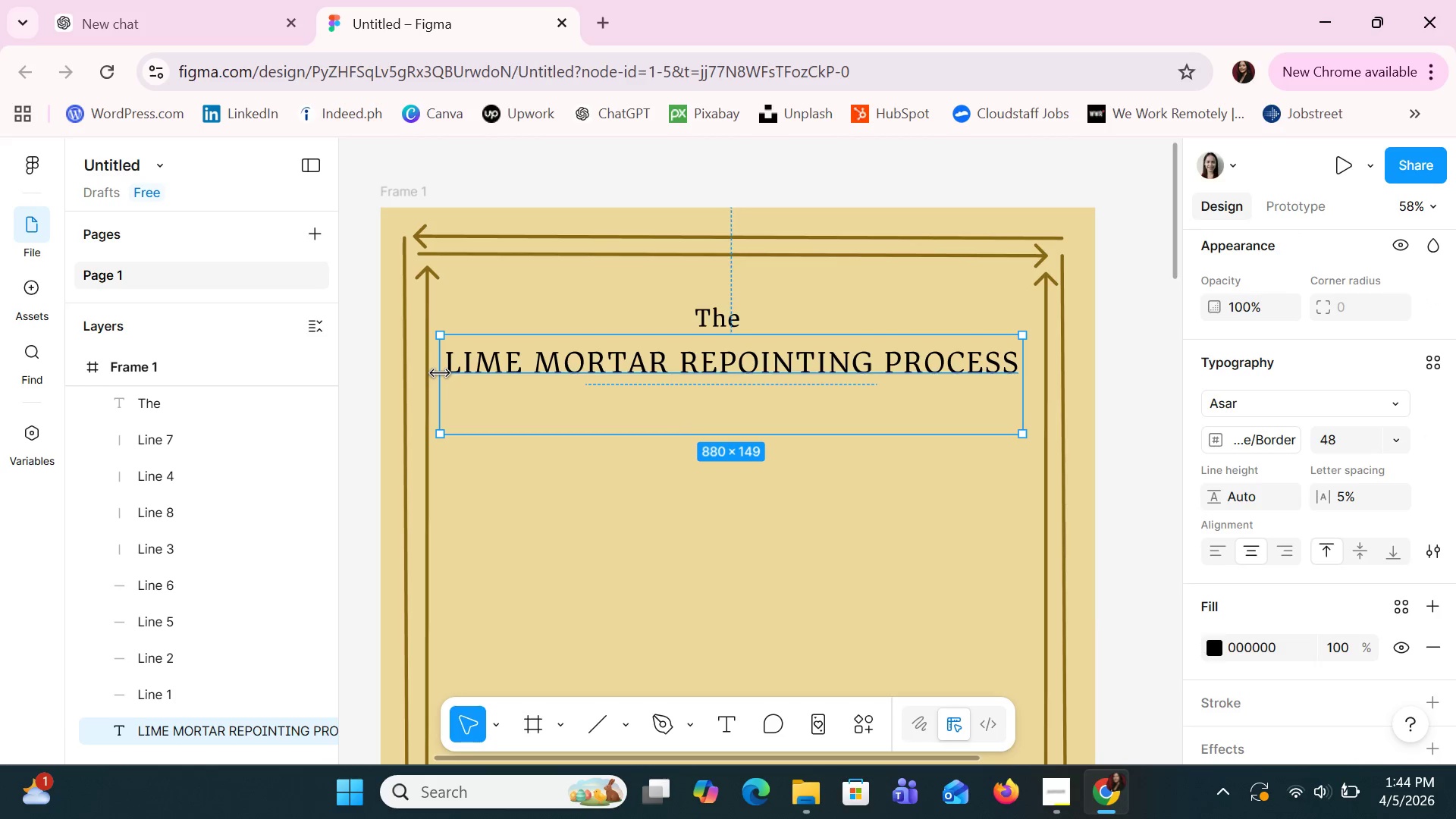 
left_click([440, 372])
 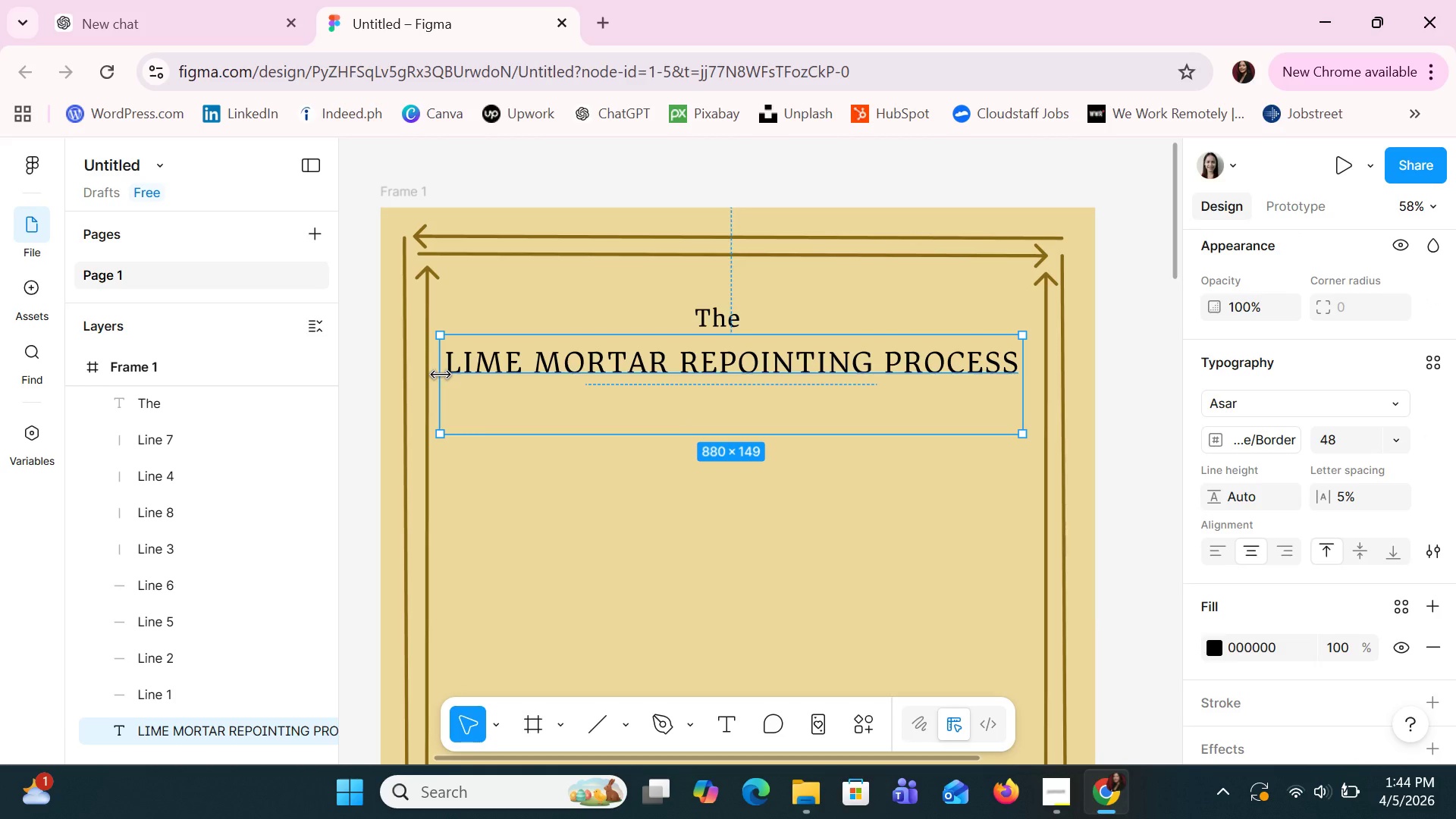 
key(ArrowRight)
 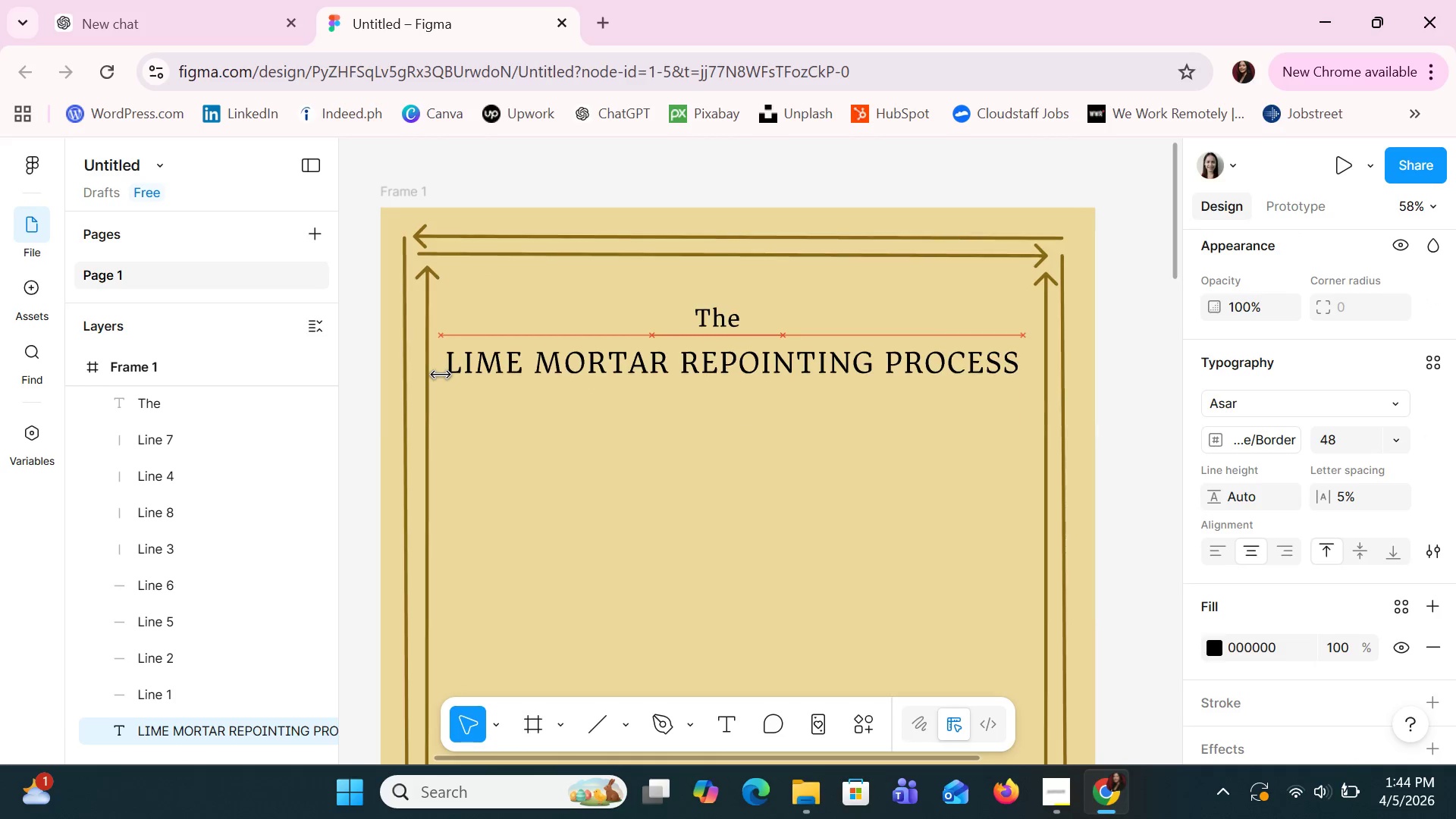 
key(ArrowRight)
 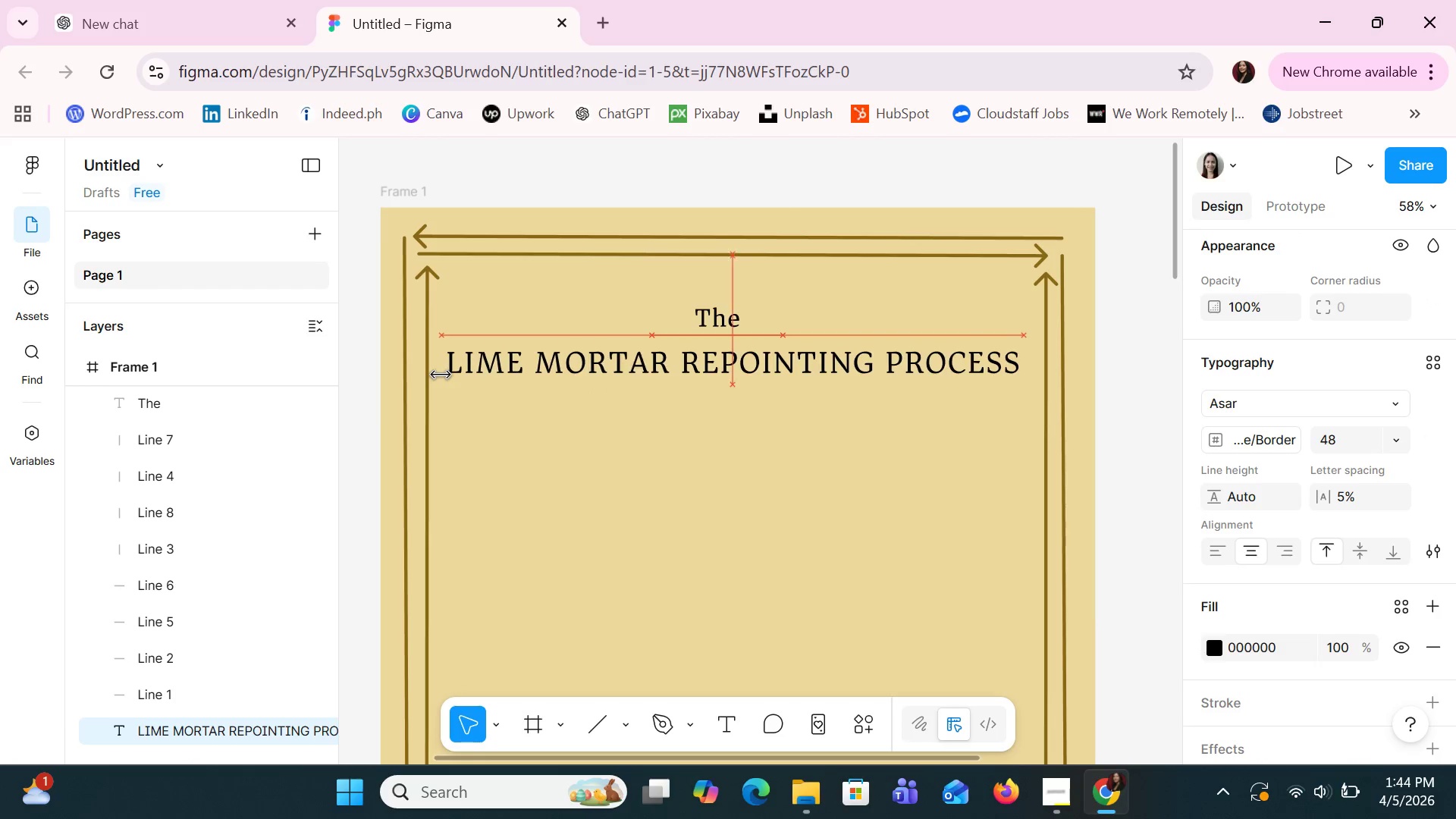 
key(ArrowRight)
 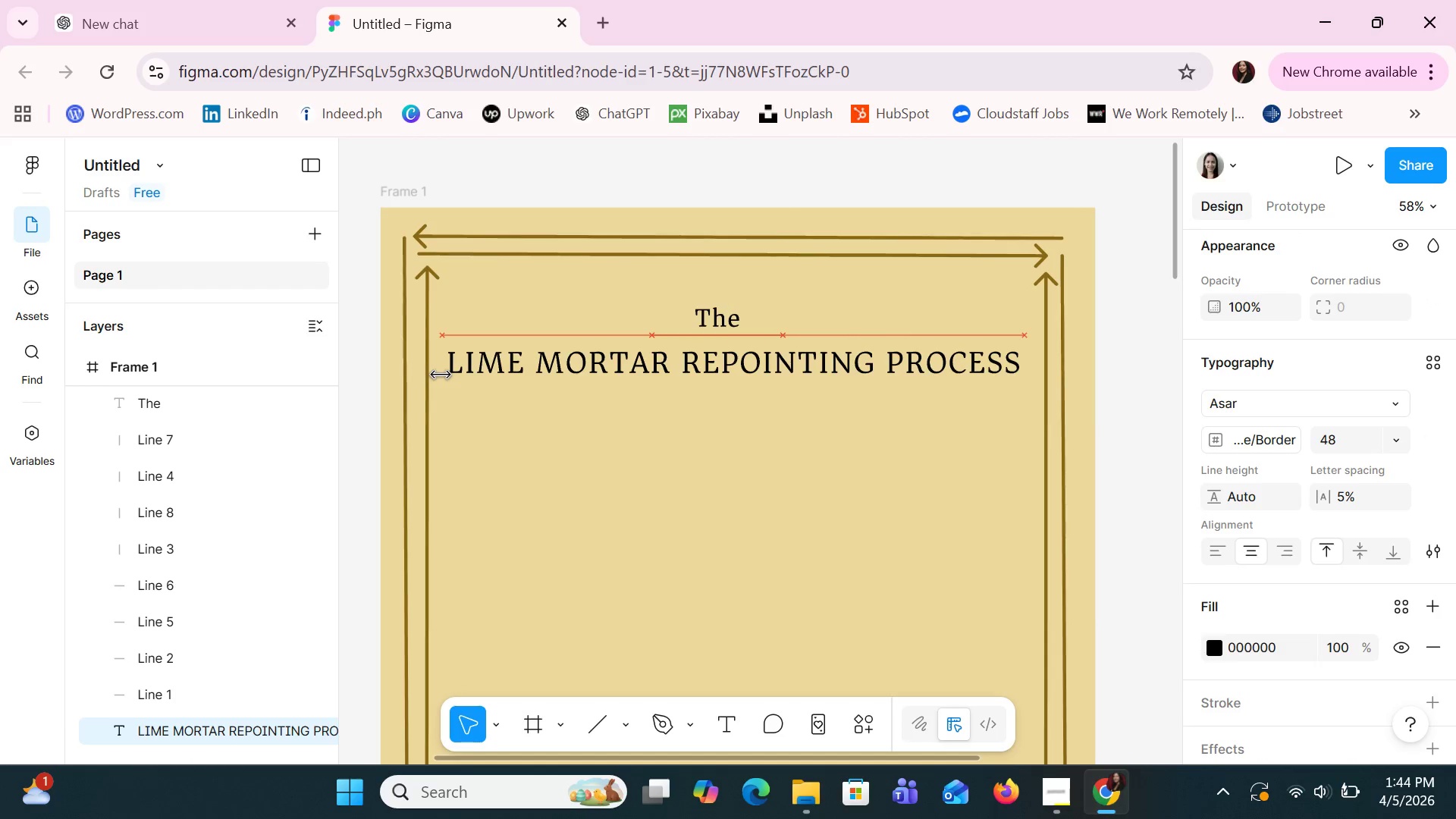 
key(ArrowRight)
 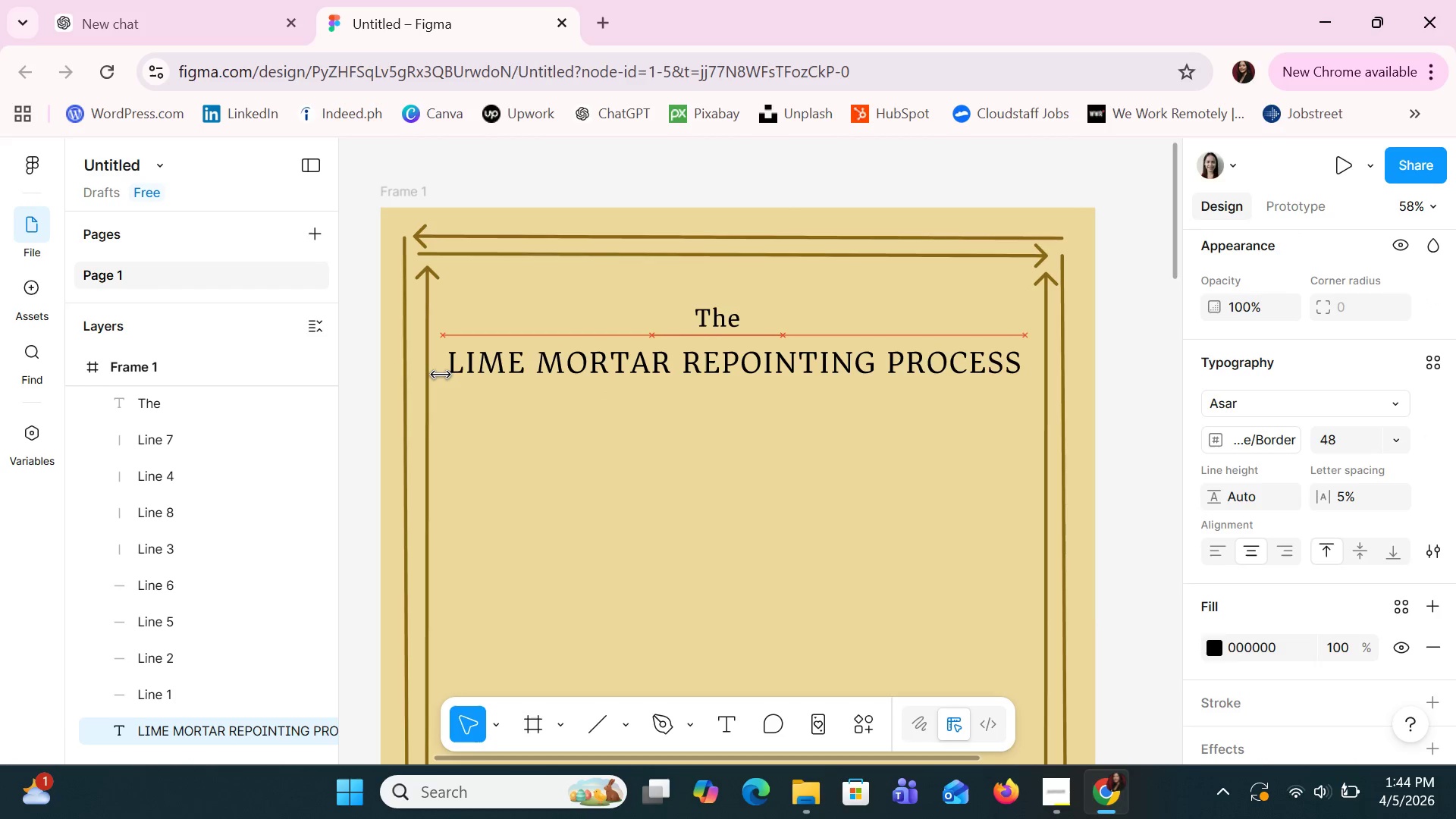 
key(ArrowRight)
 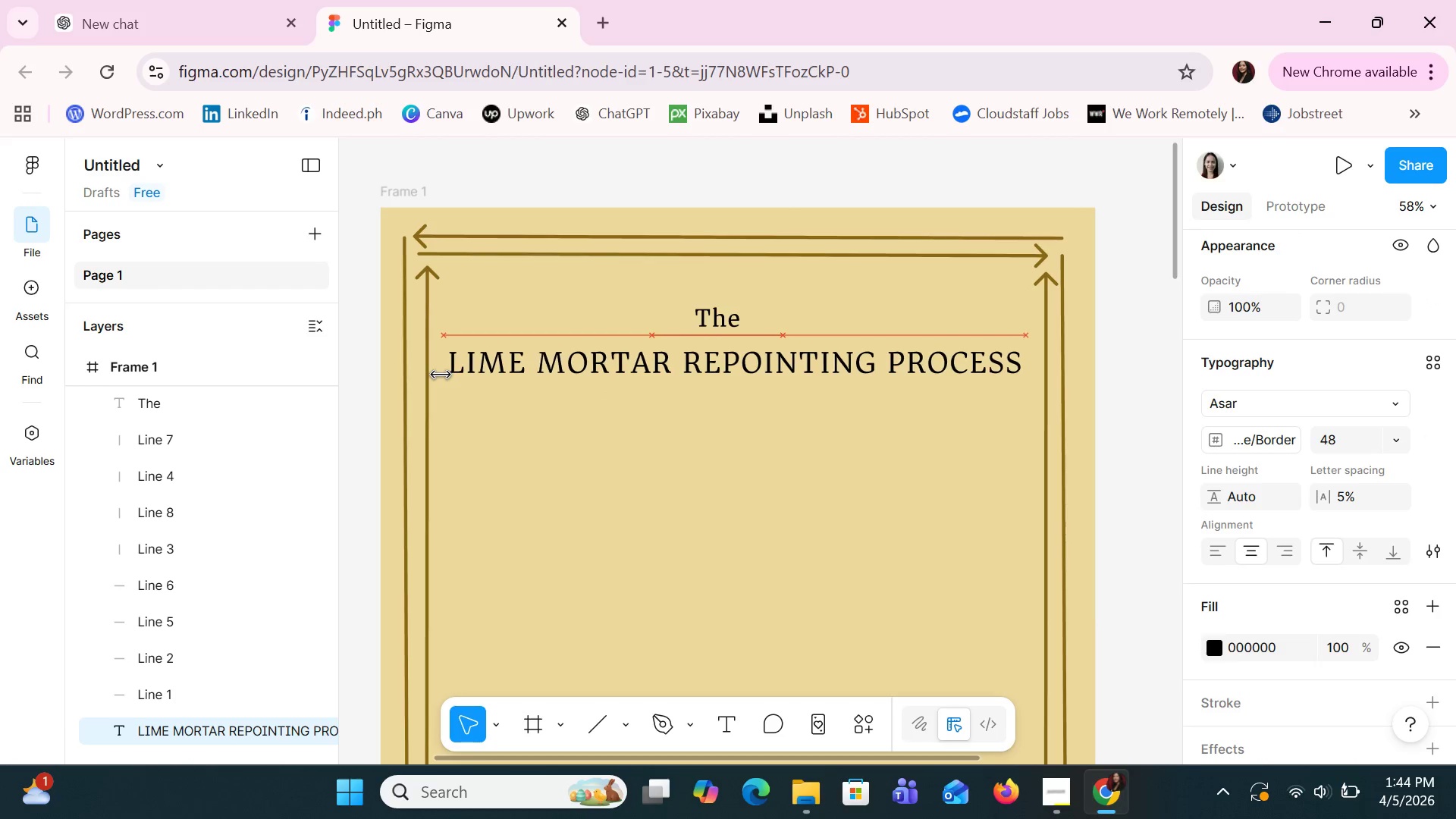 
key(ArrowRight)
 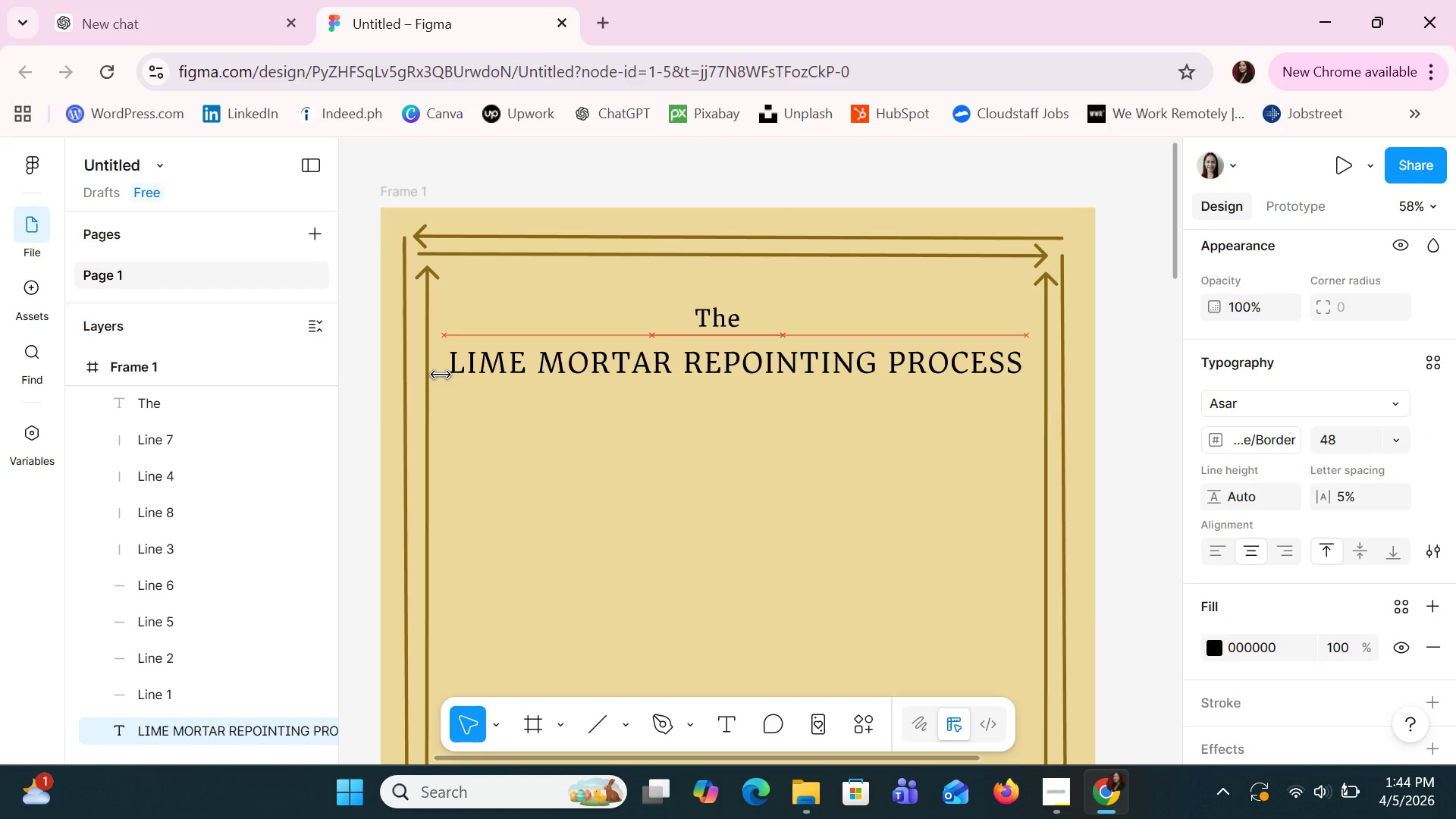 
key(ArrowLeft)
 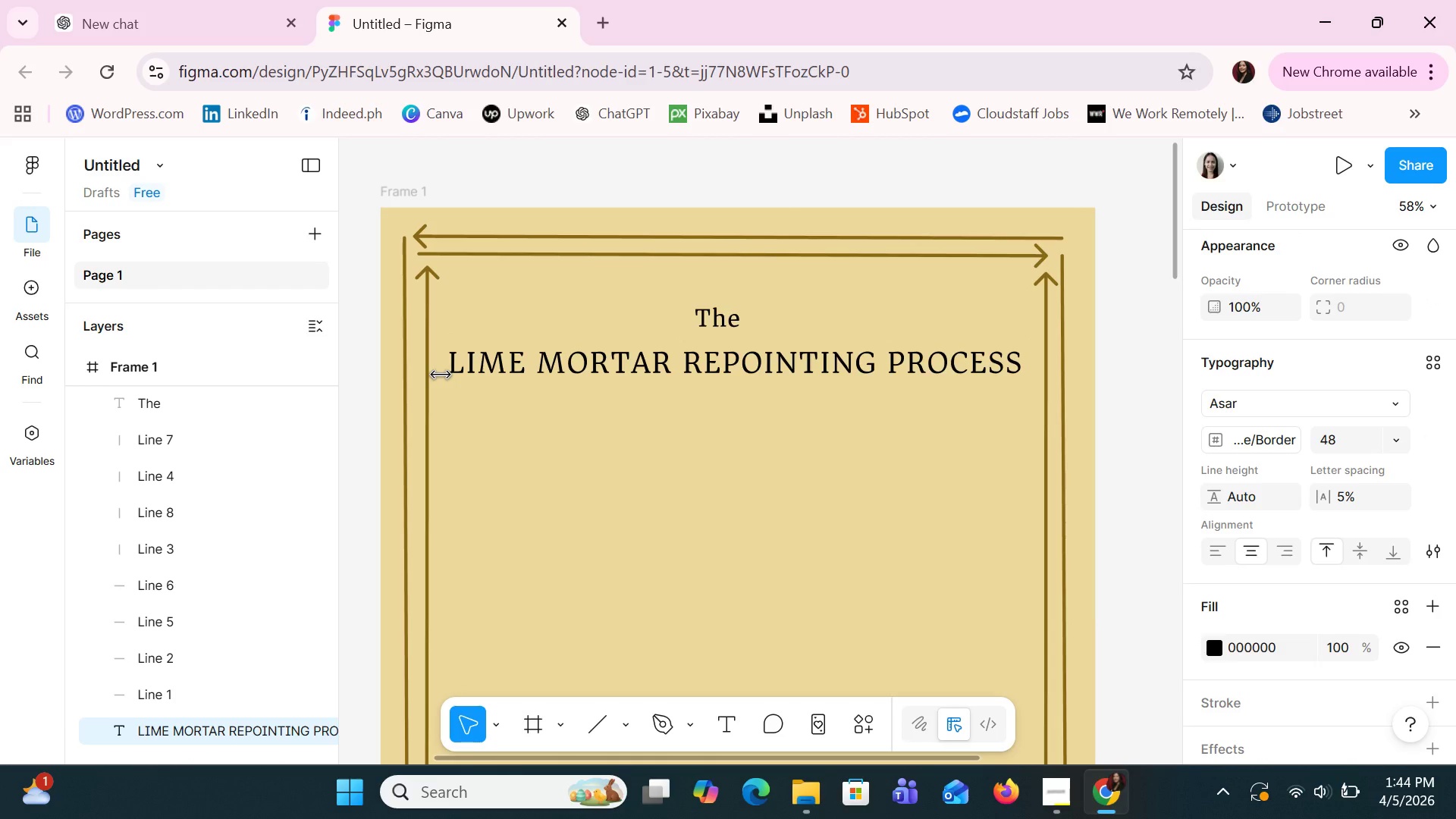 
key(ArrowUp)
 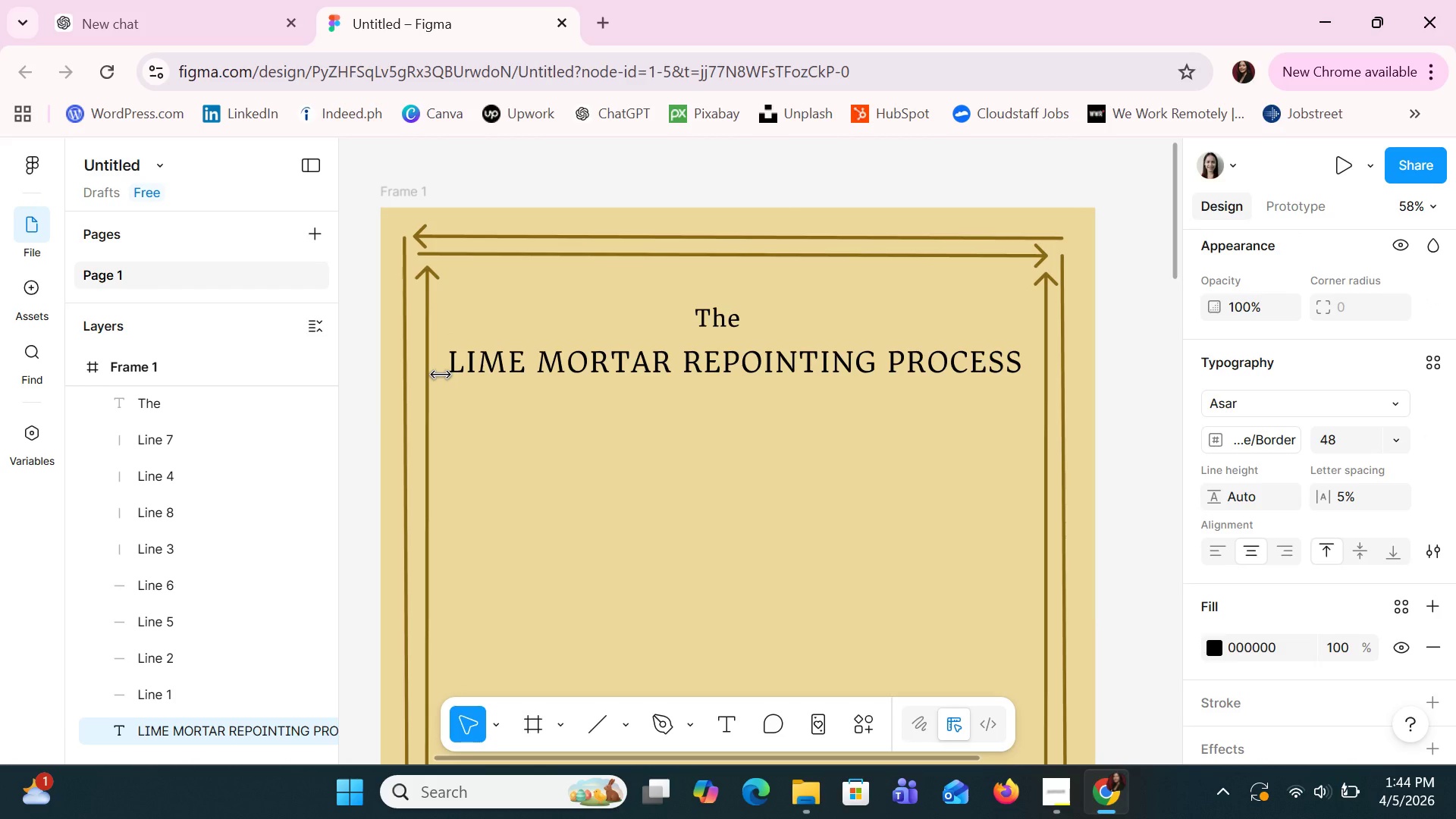 
key(ArrowUp)
 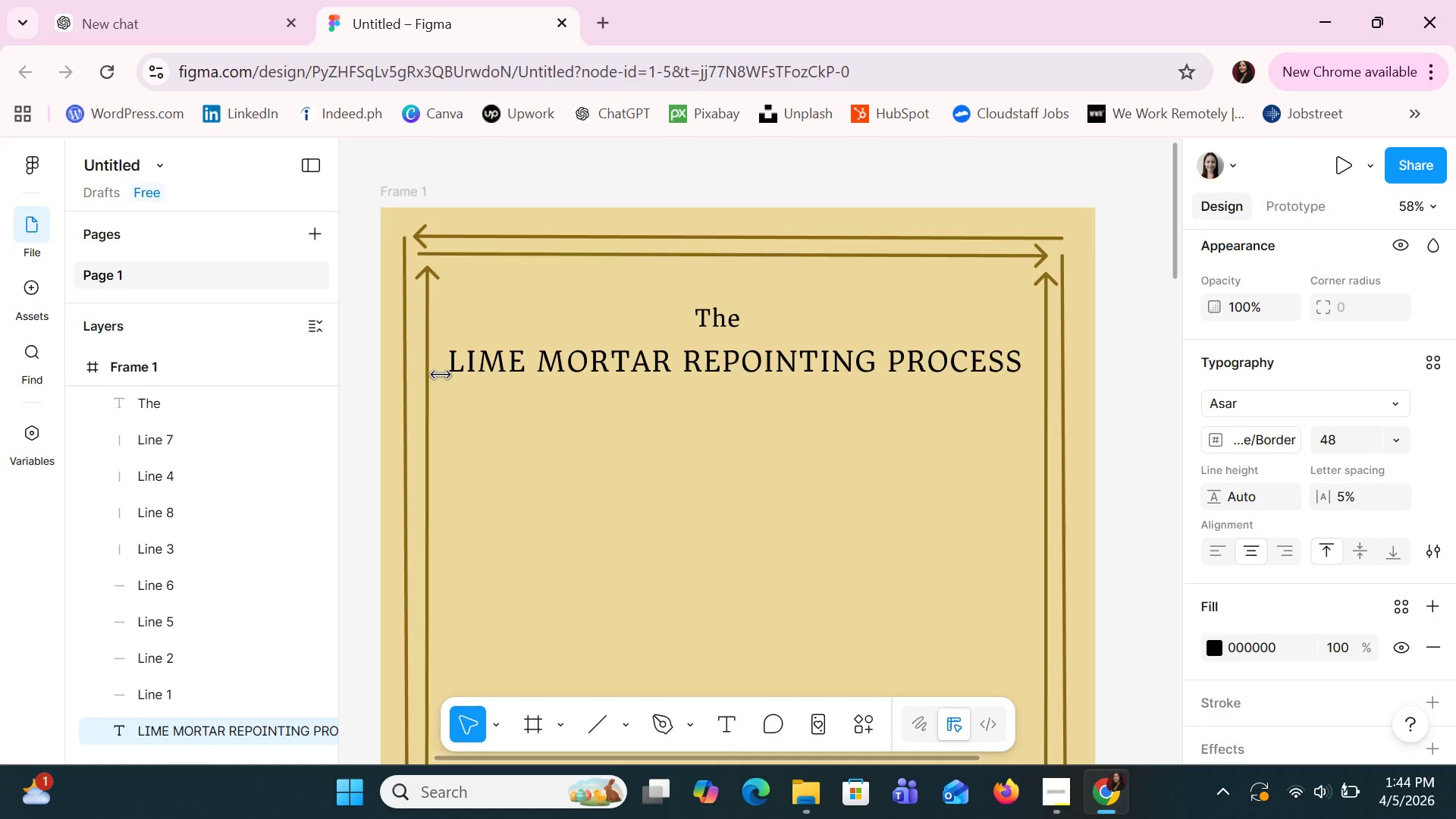 
key(ArrowUp)
 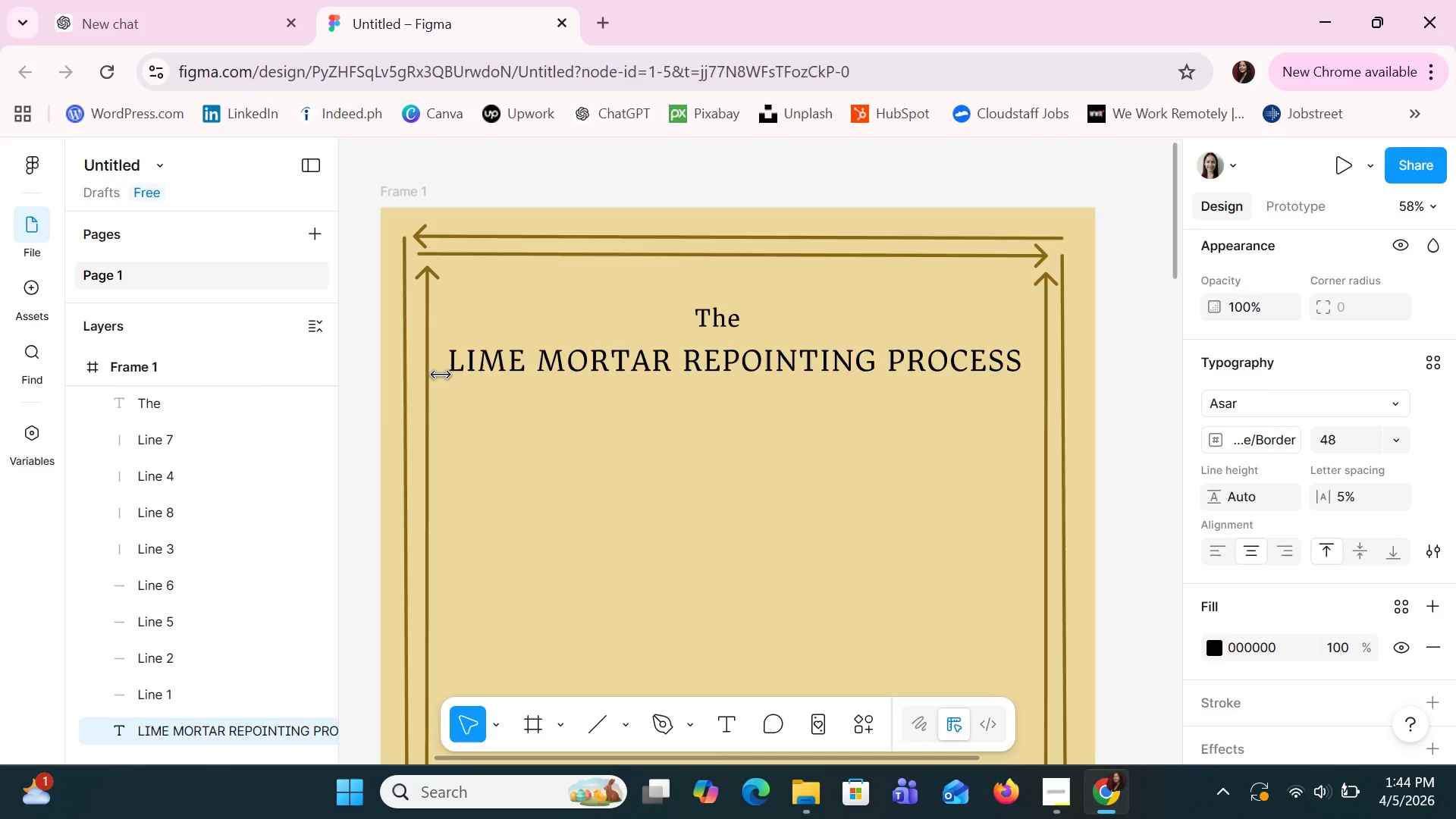 
key(ArrowUp)
 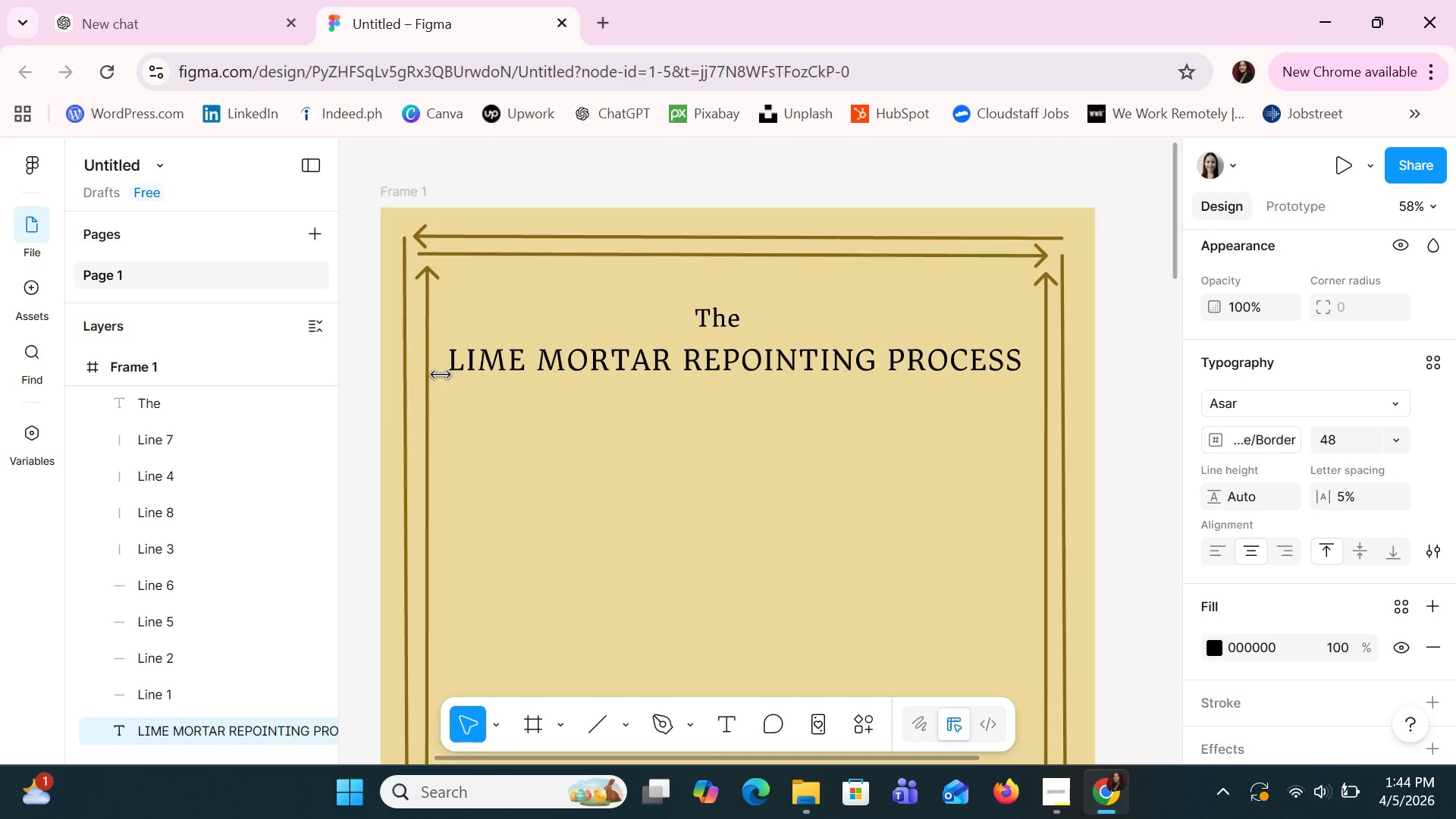 
key(ArrowUp)
 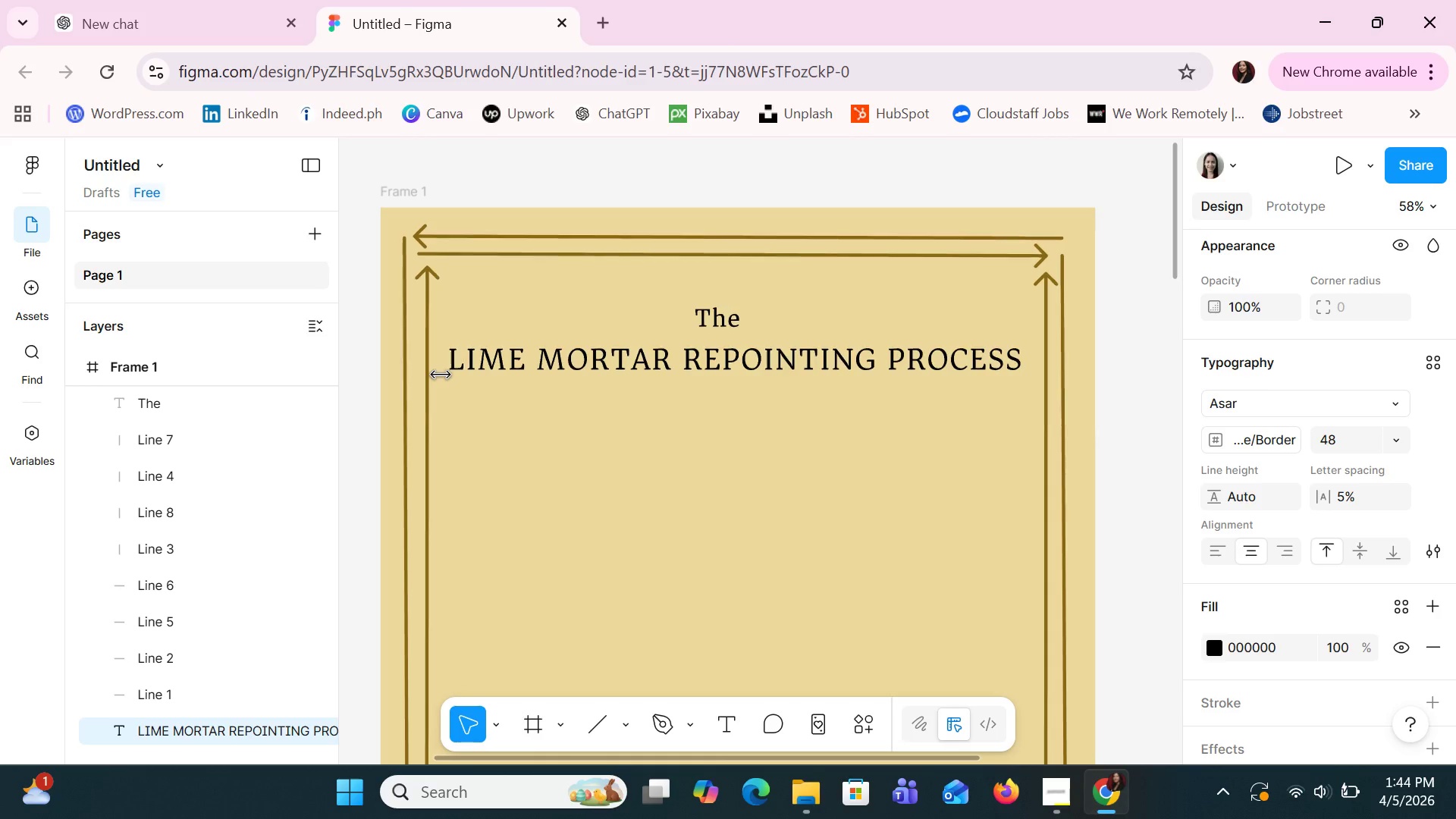 
key(ArrowUp)
 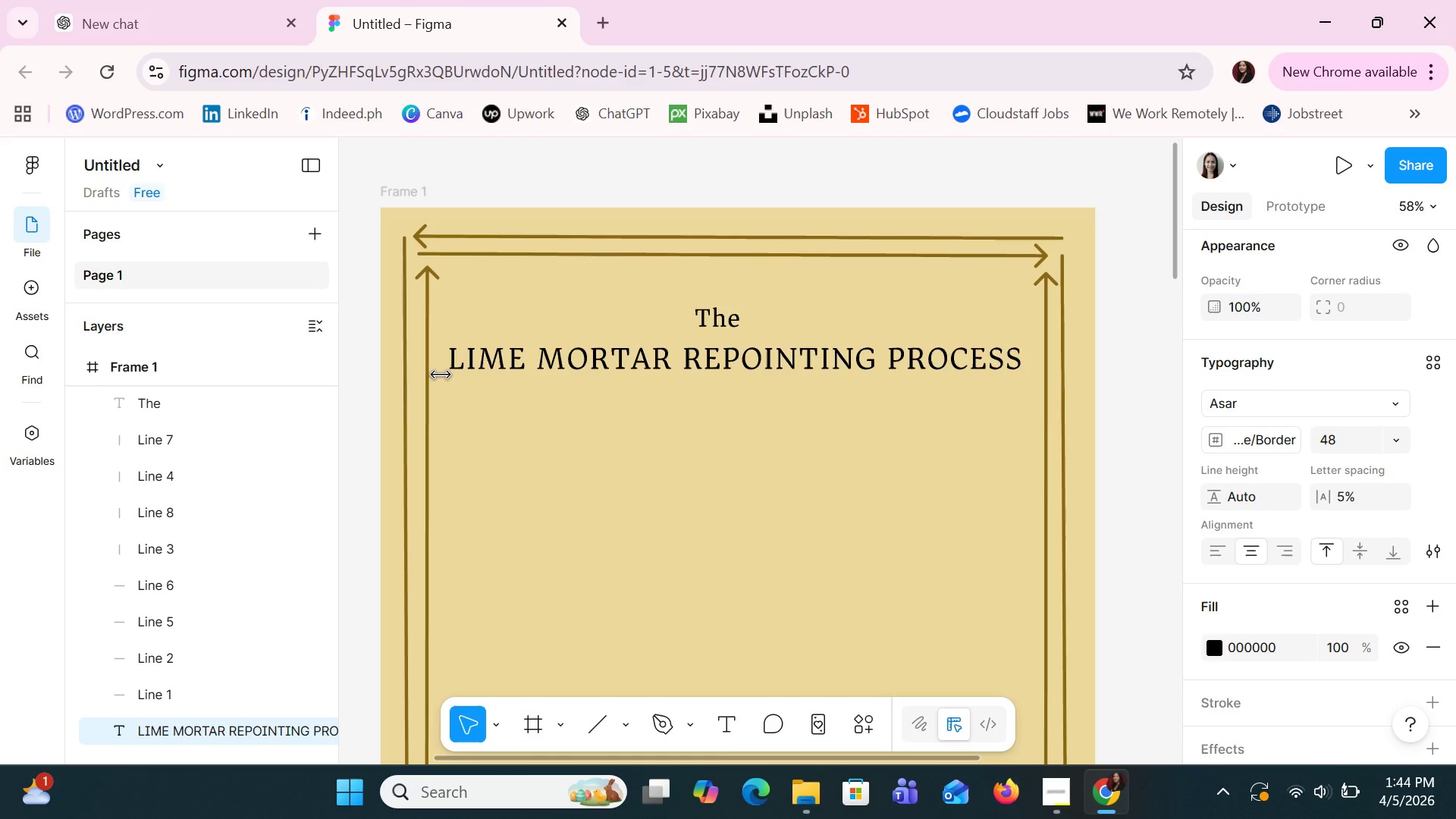 
key(ArrowUp)
 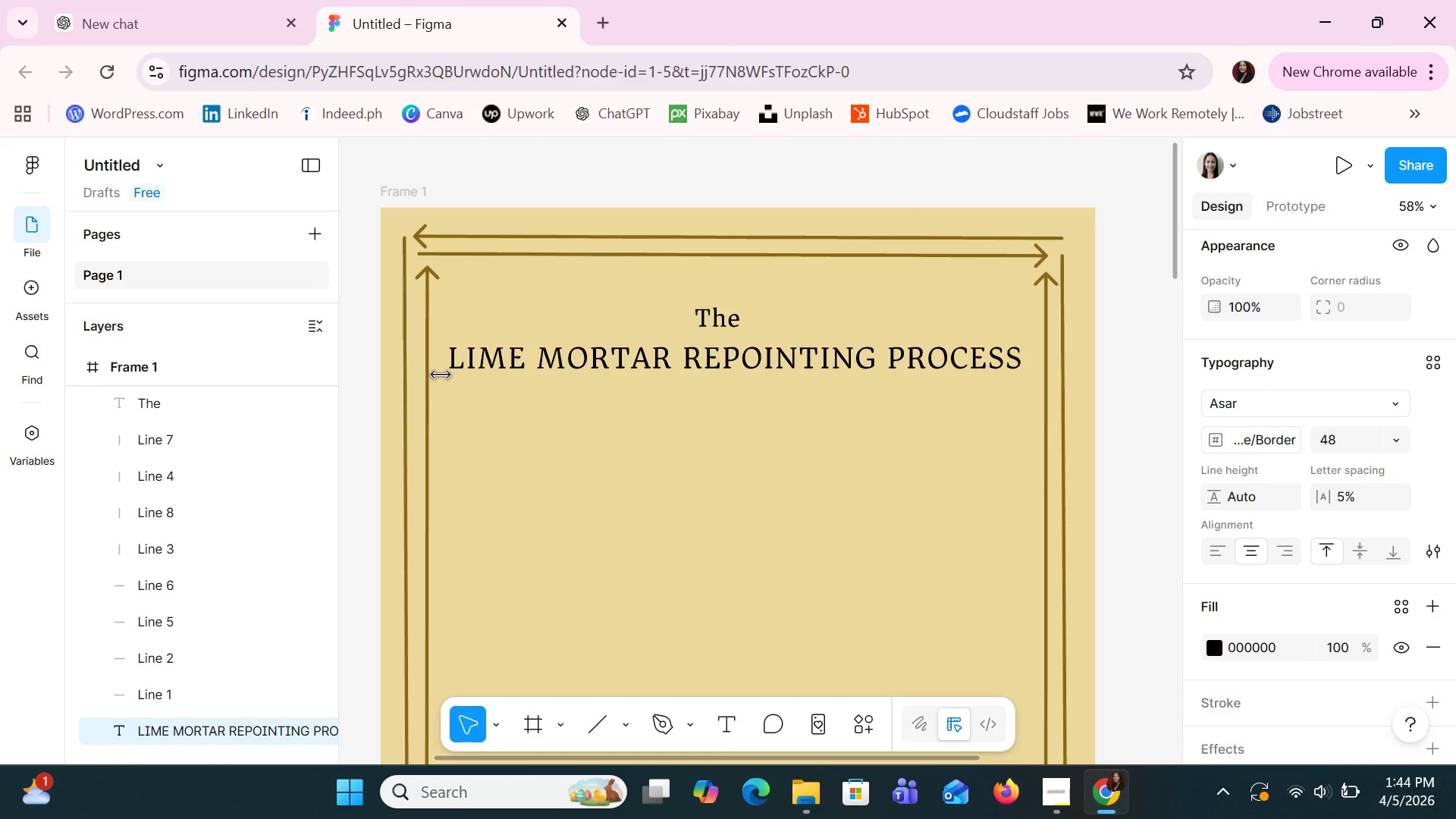 
key(ArrowUp)
 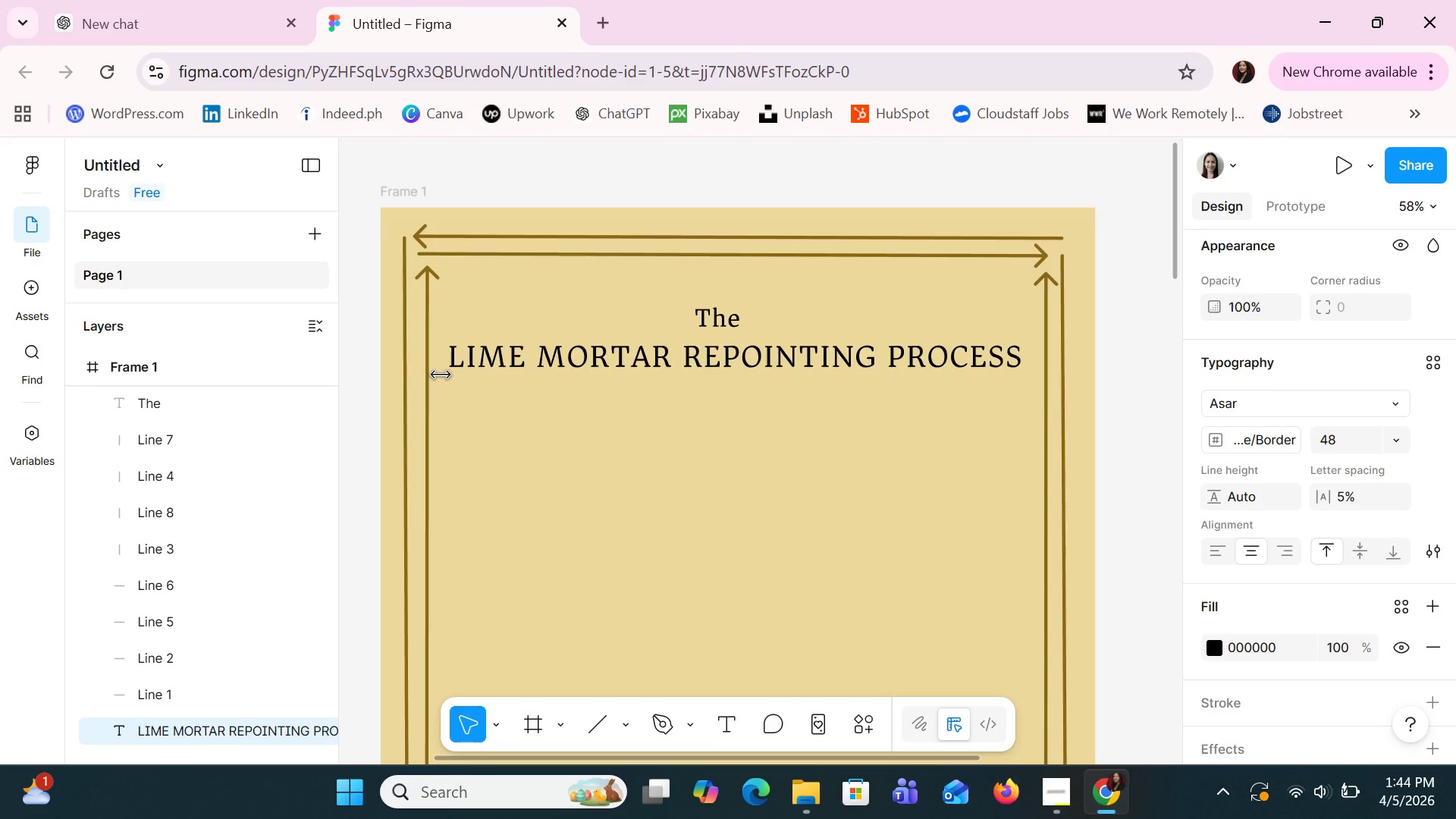 
key(ArrowUp)
 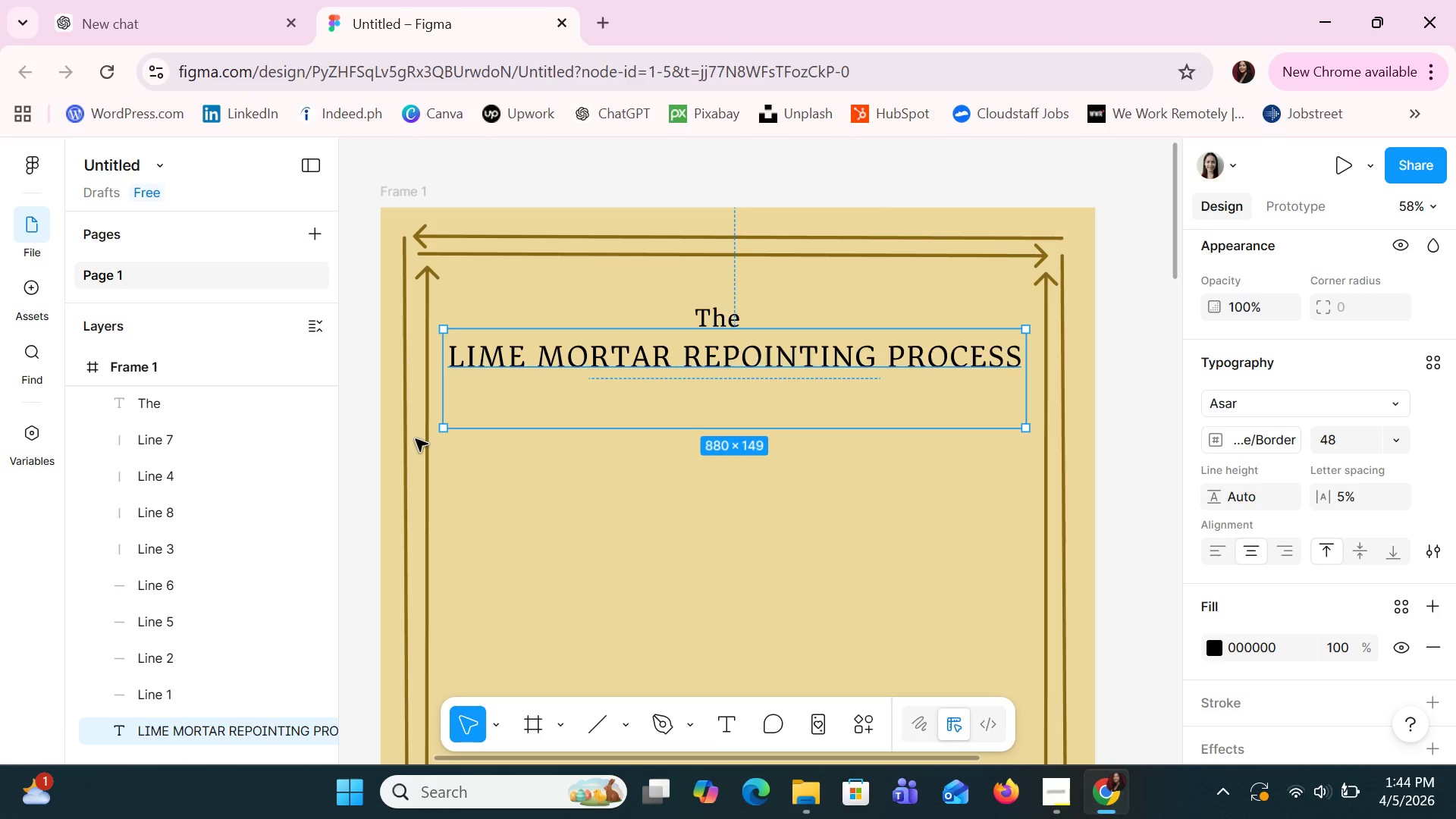 
left_click([623, 474])
 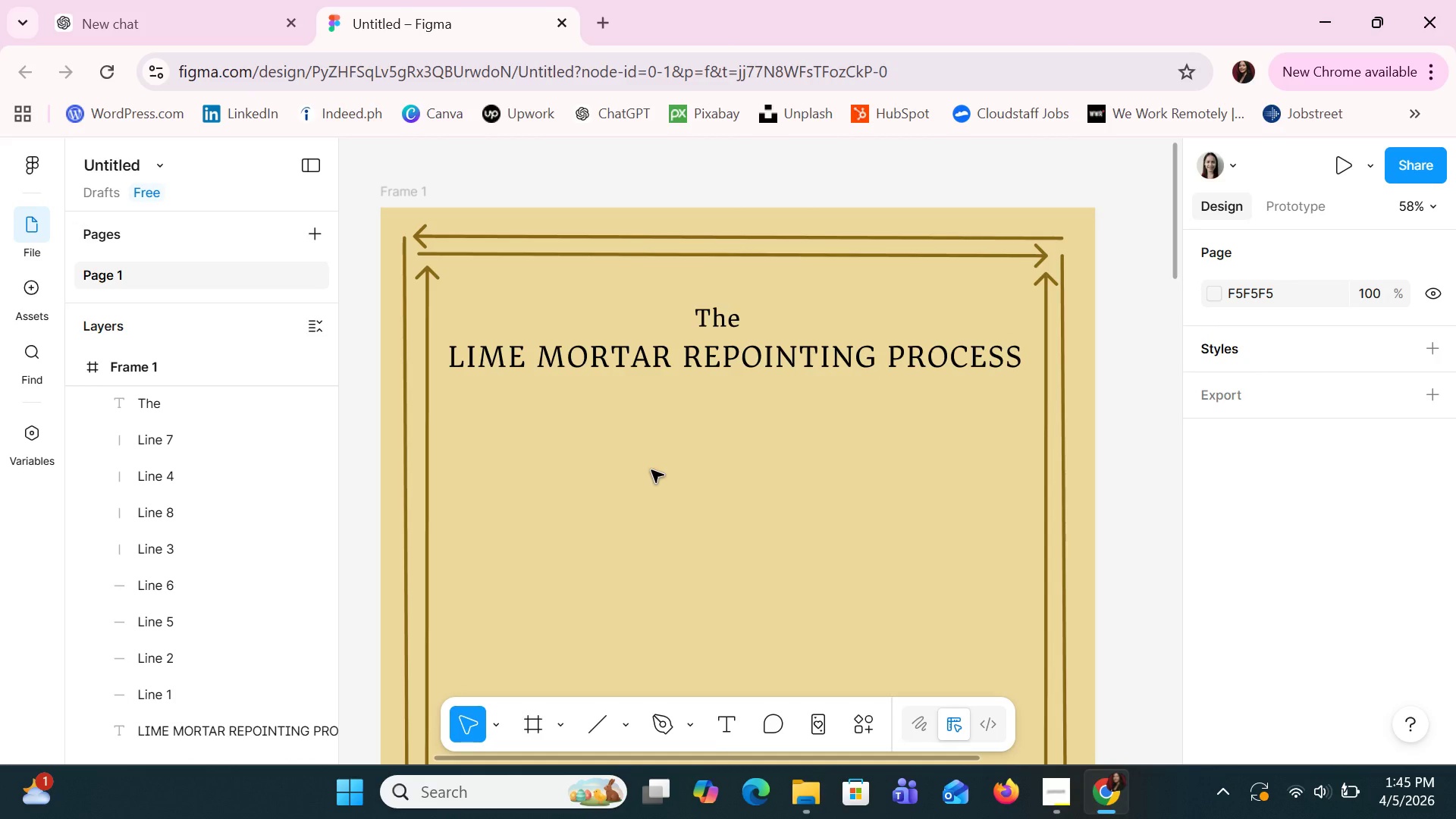 
wait(19.05)
 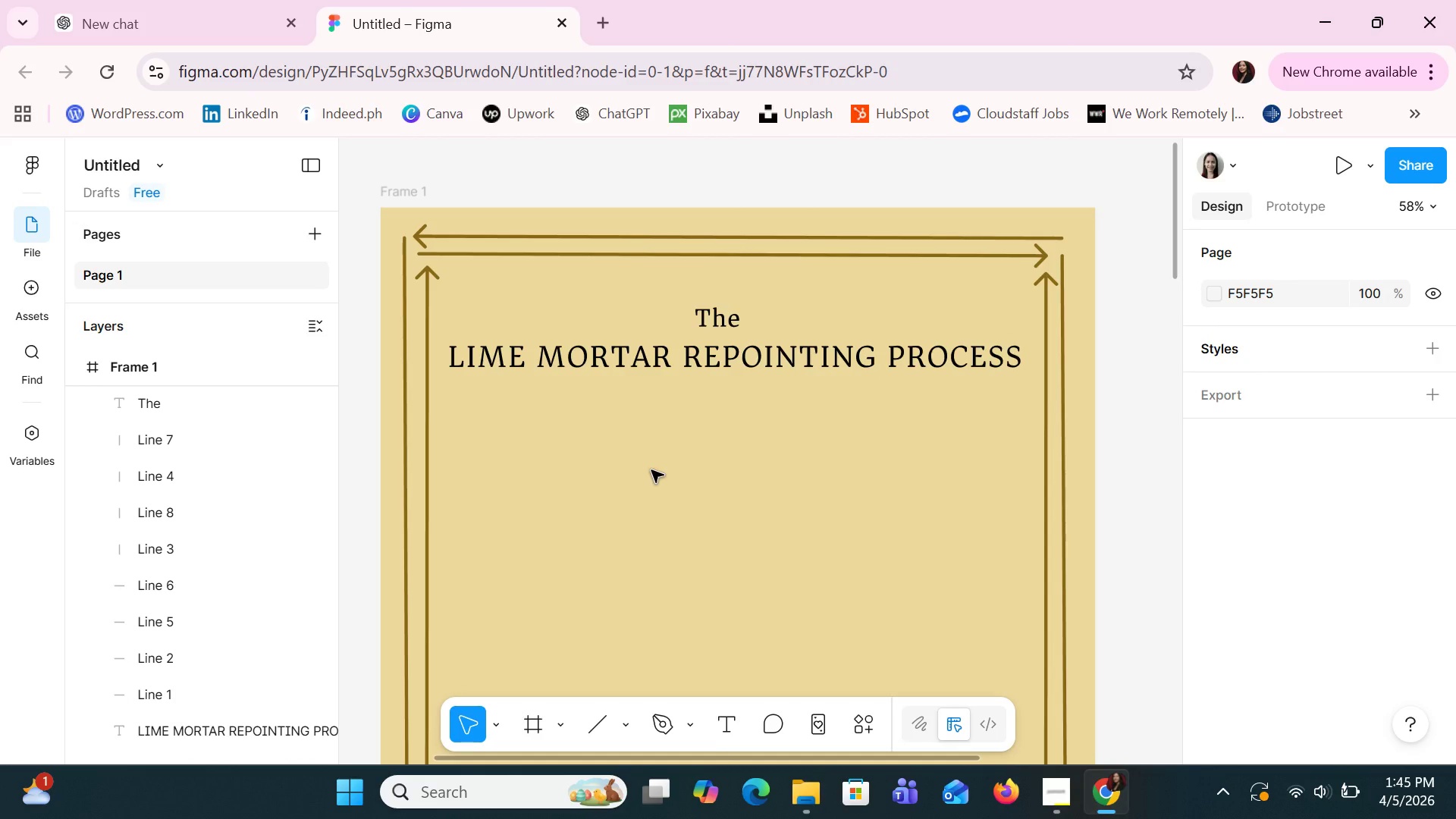 
right_click([680, 453])
 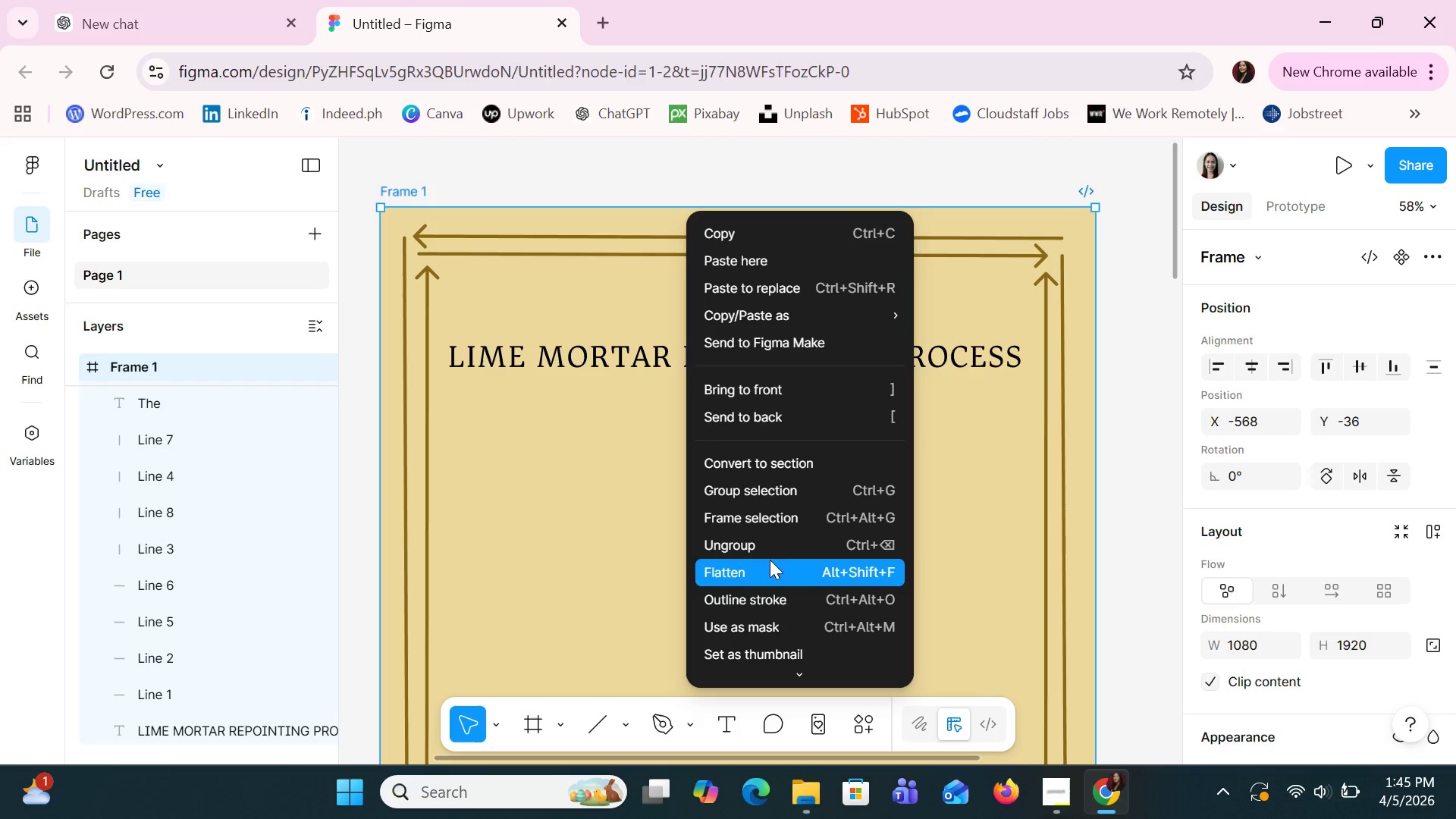 
scroll: coordinate [781, 561], scroll_direction: down, amount: 2.0
 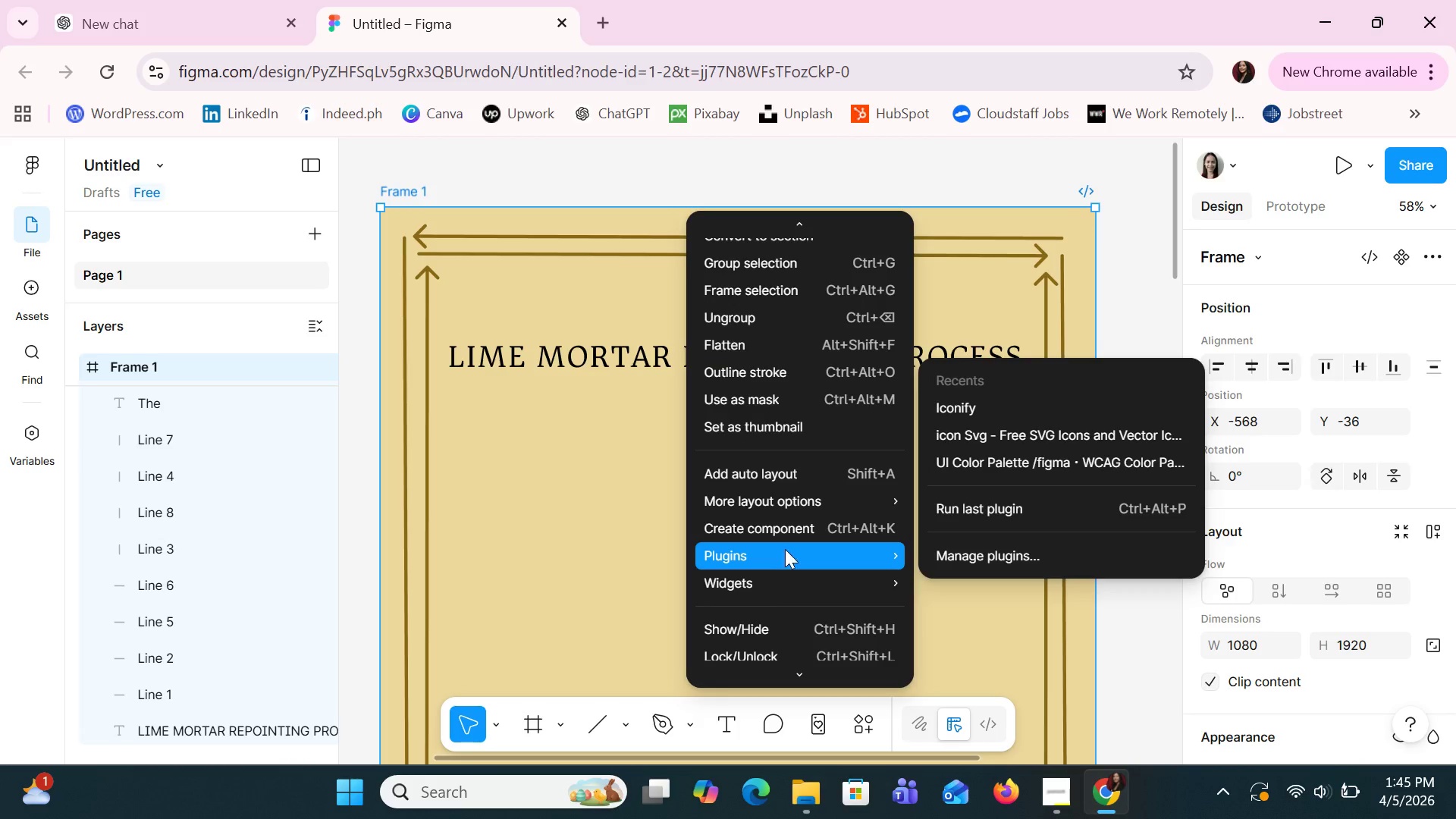 
left_click([997, 400])
 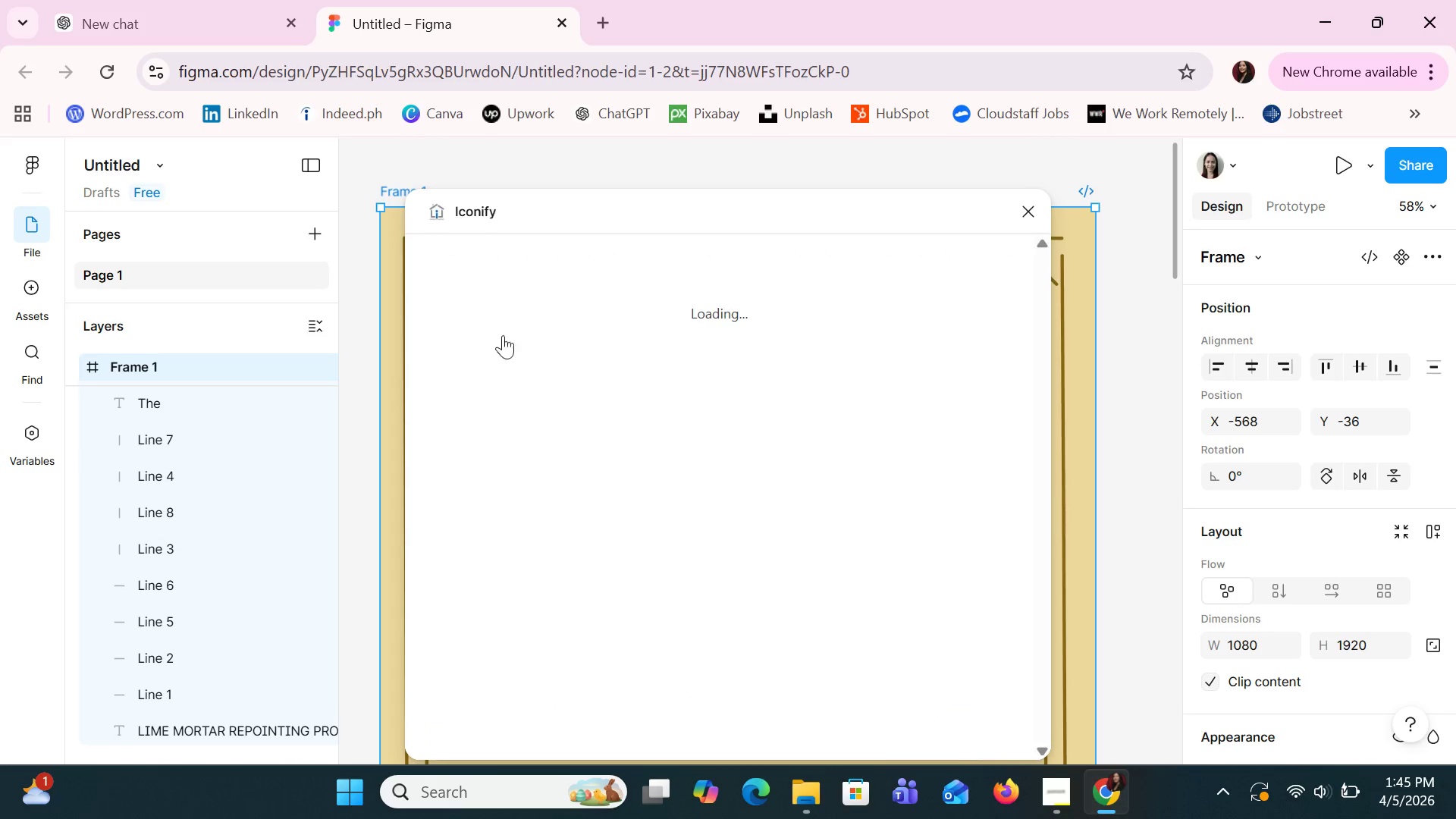 
left_click([524, 308])
 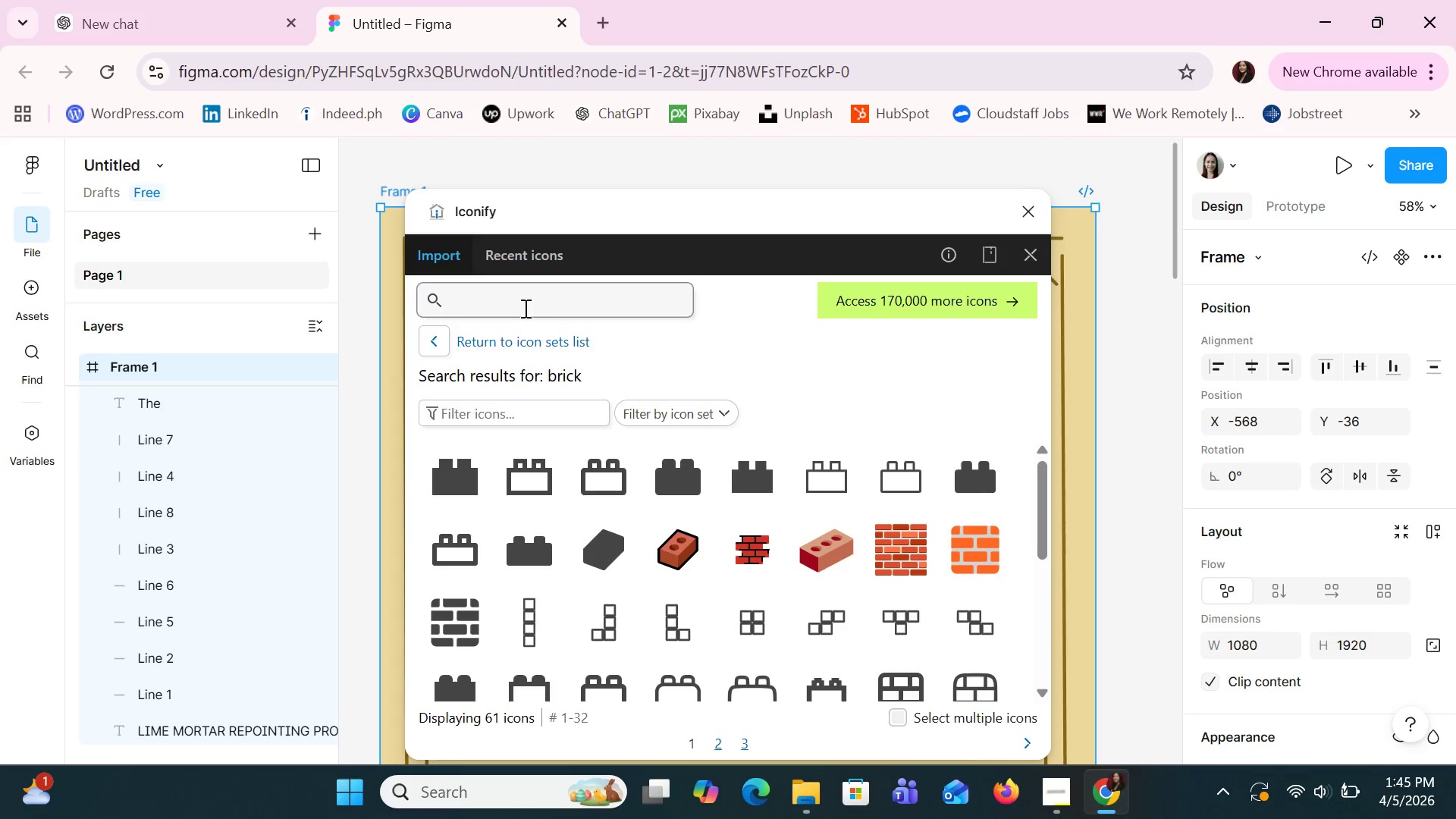 
type(line)
 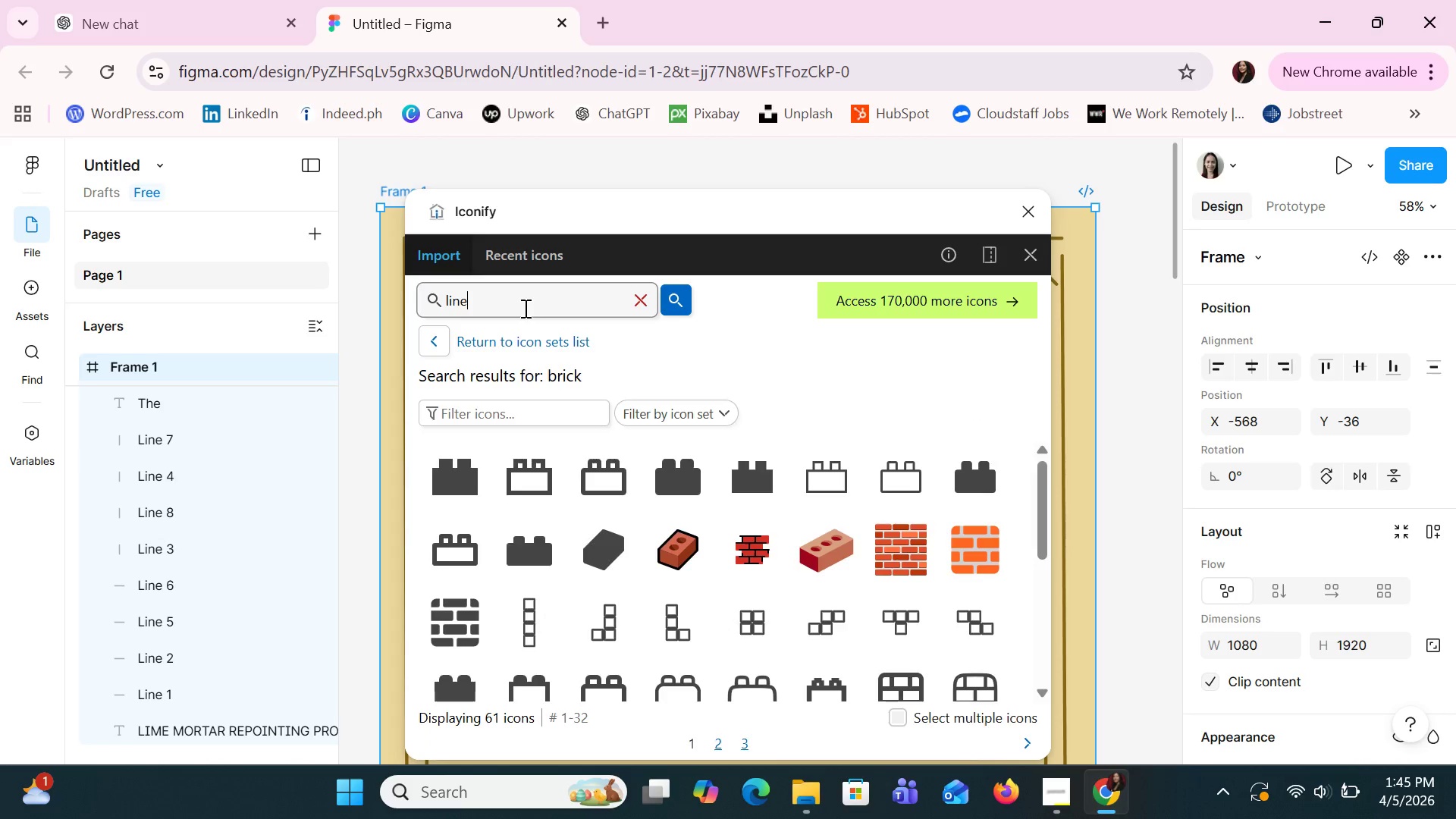 
key(Enter)
 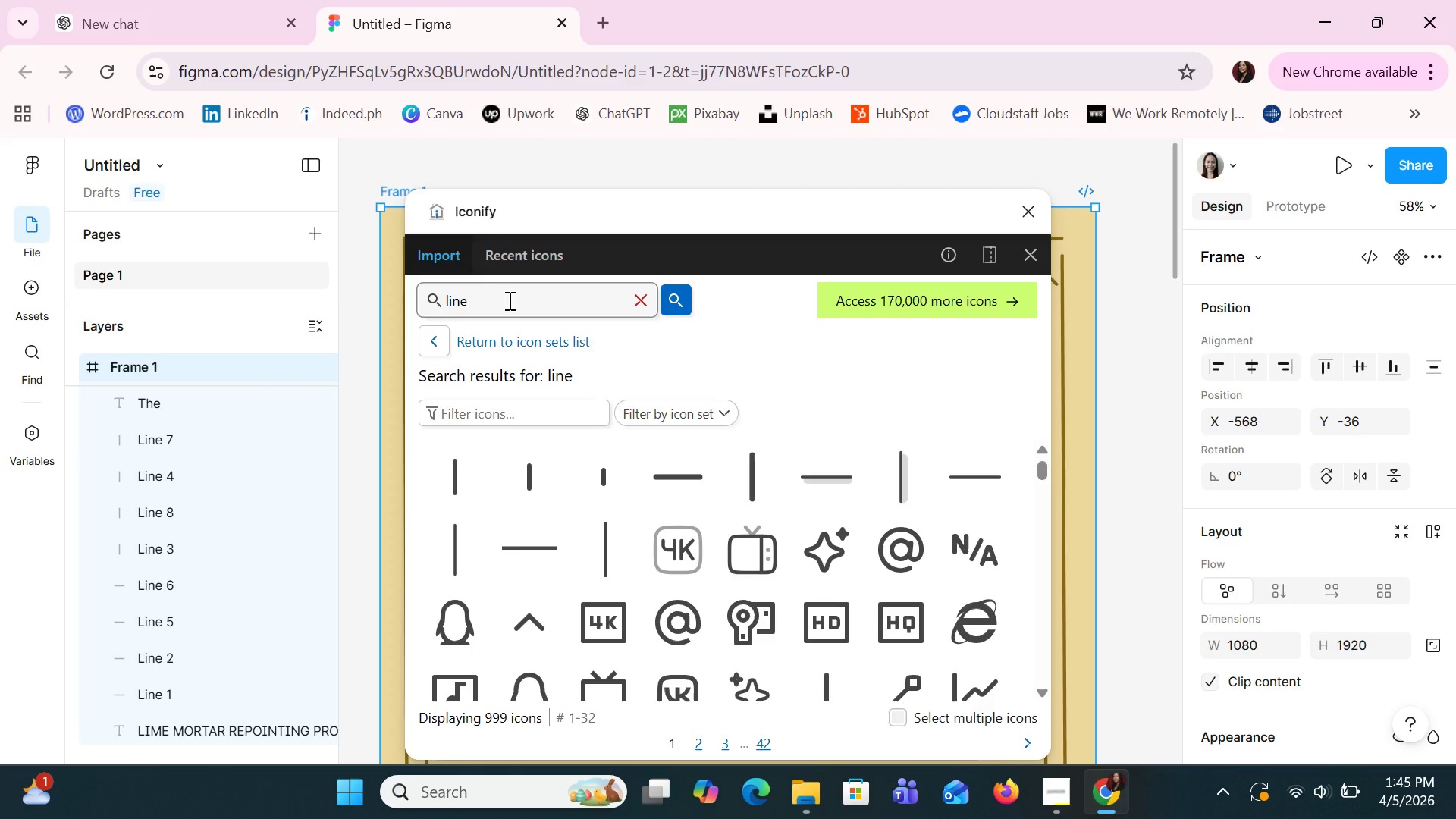 
mouse_move([760, 579])
 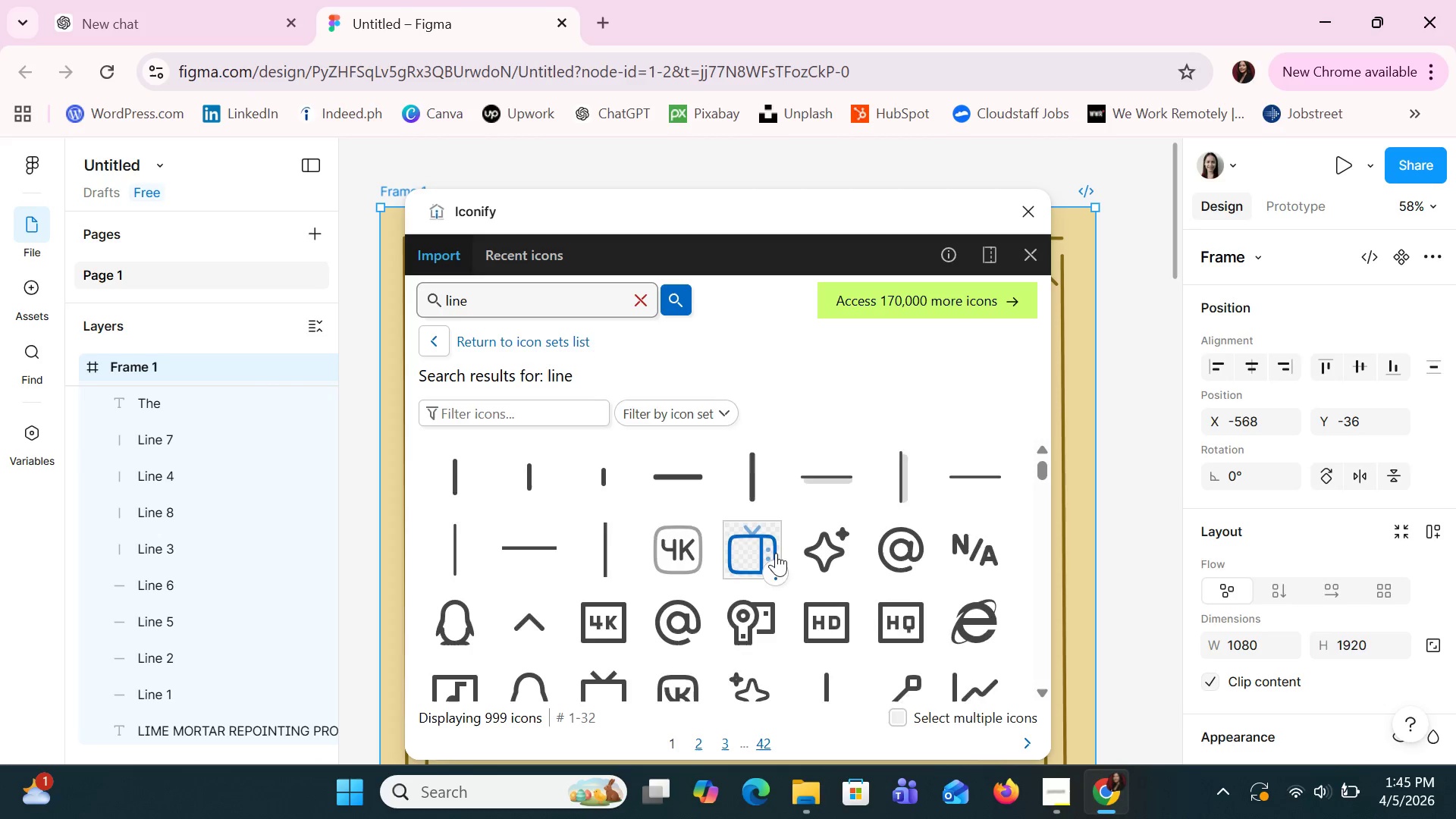 
scroll: coordinate [775, 550], scroll_direction: down, amount: 7.0
 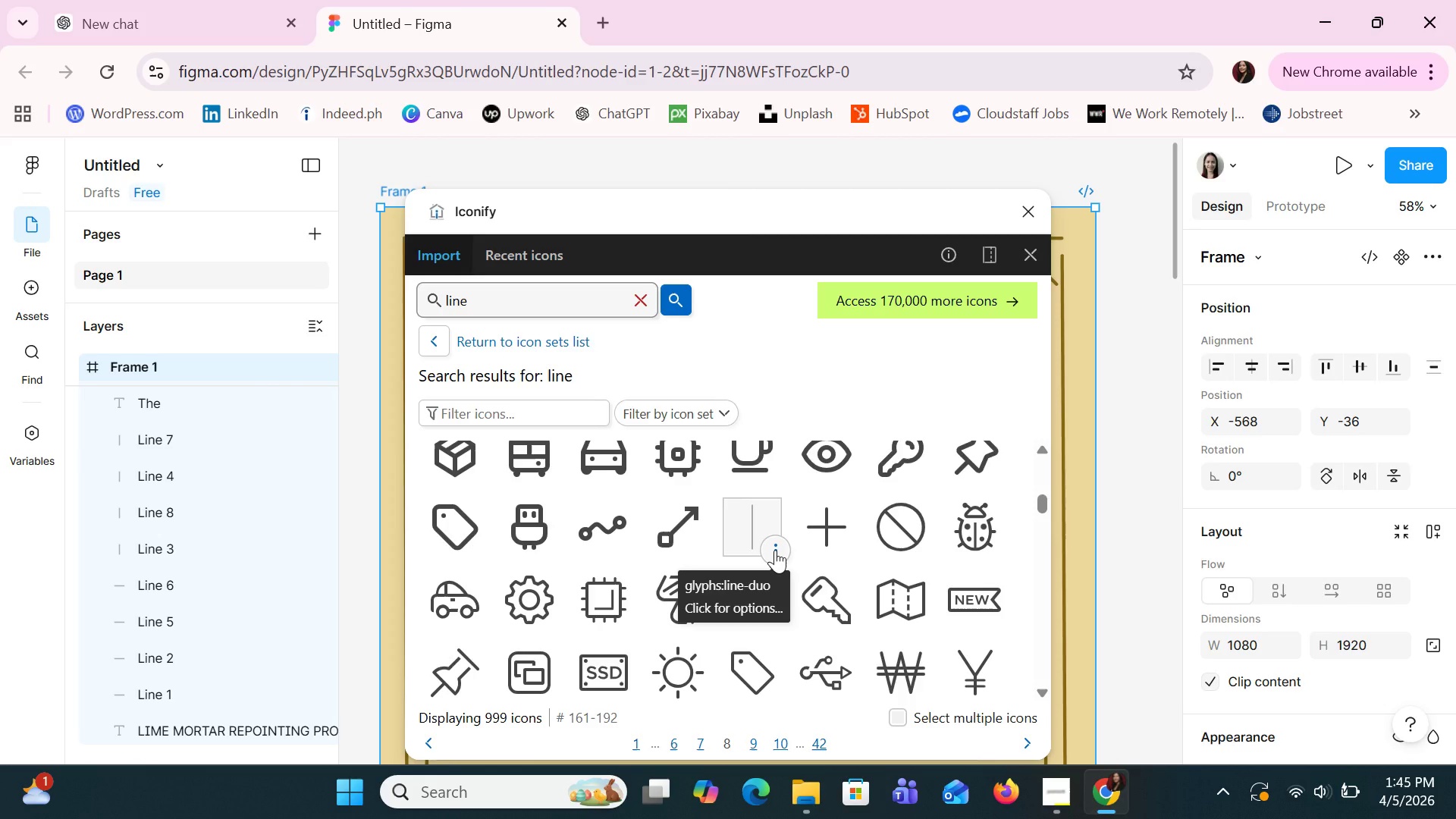 
scroll: coordinate [775, 550], scroll_direction: down, amount: 1.0
 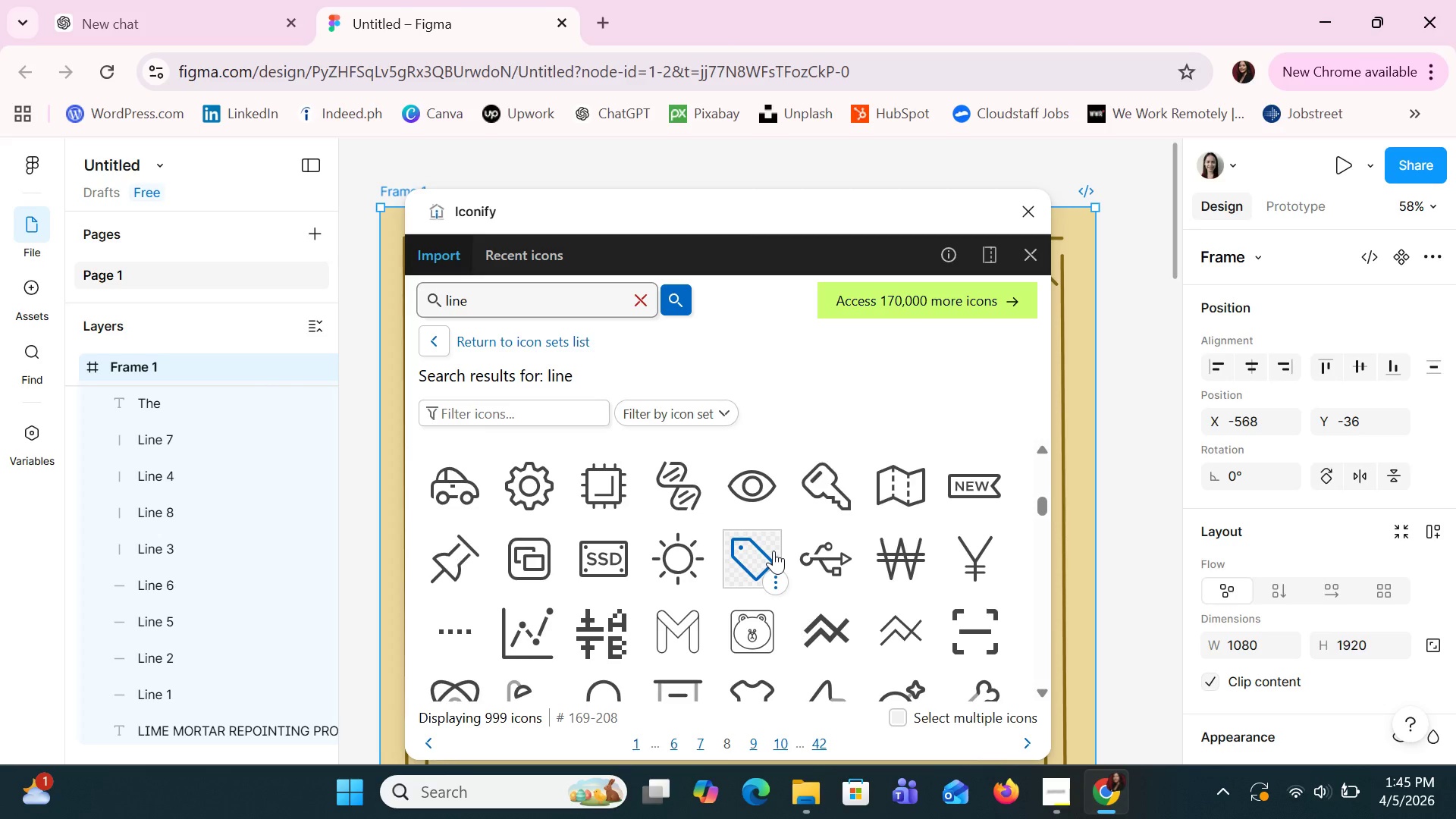 
wait(14.19)
 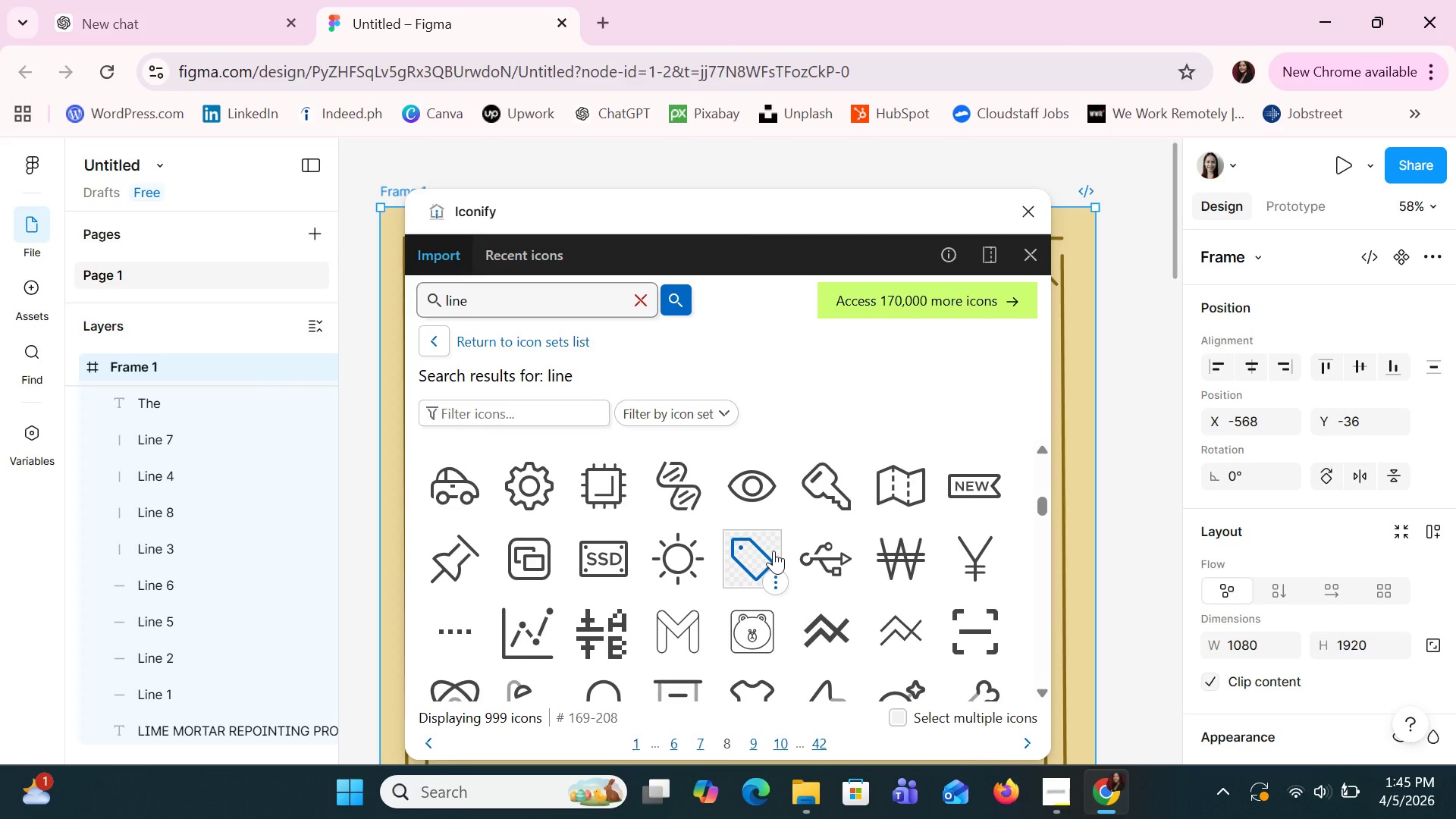 
scroll: coordinate [776, 547], scroll_direction: down, amount: 6.0
 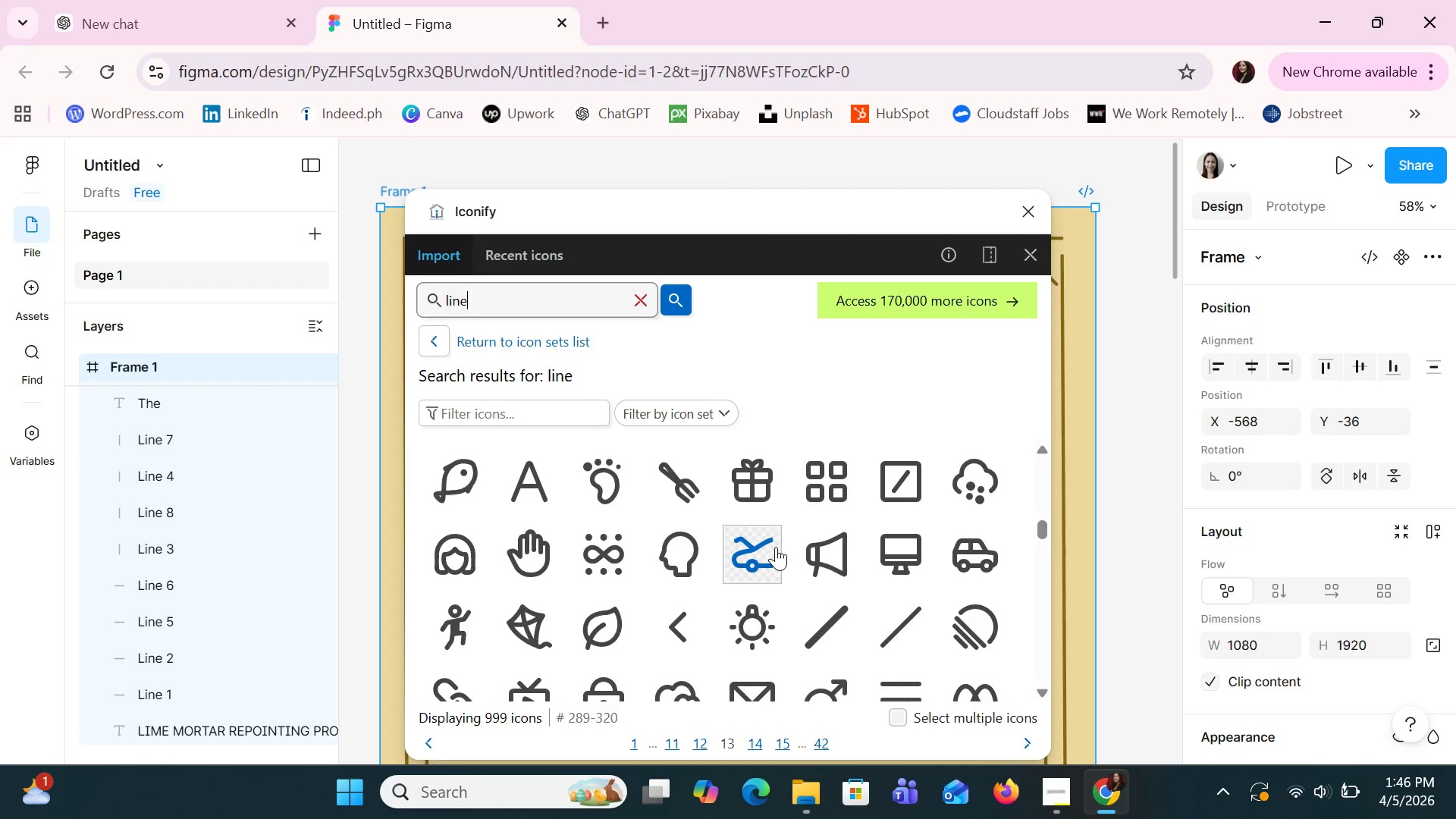 
scroll: coordinate [776, 547], scroll_direction: none, amount: 0.0
 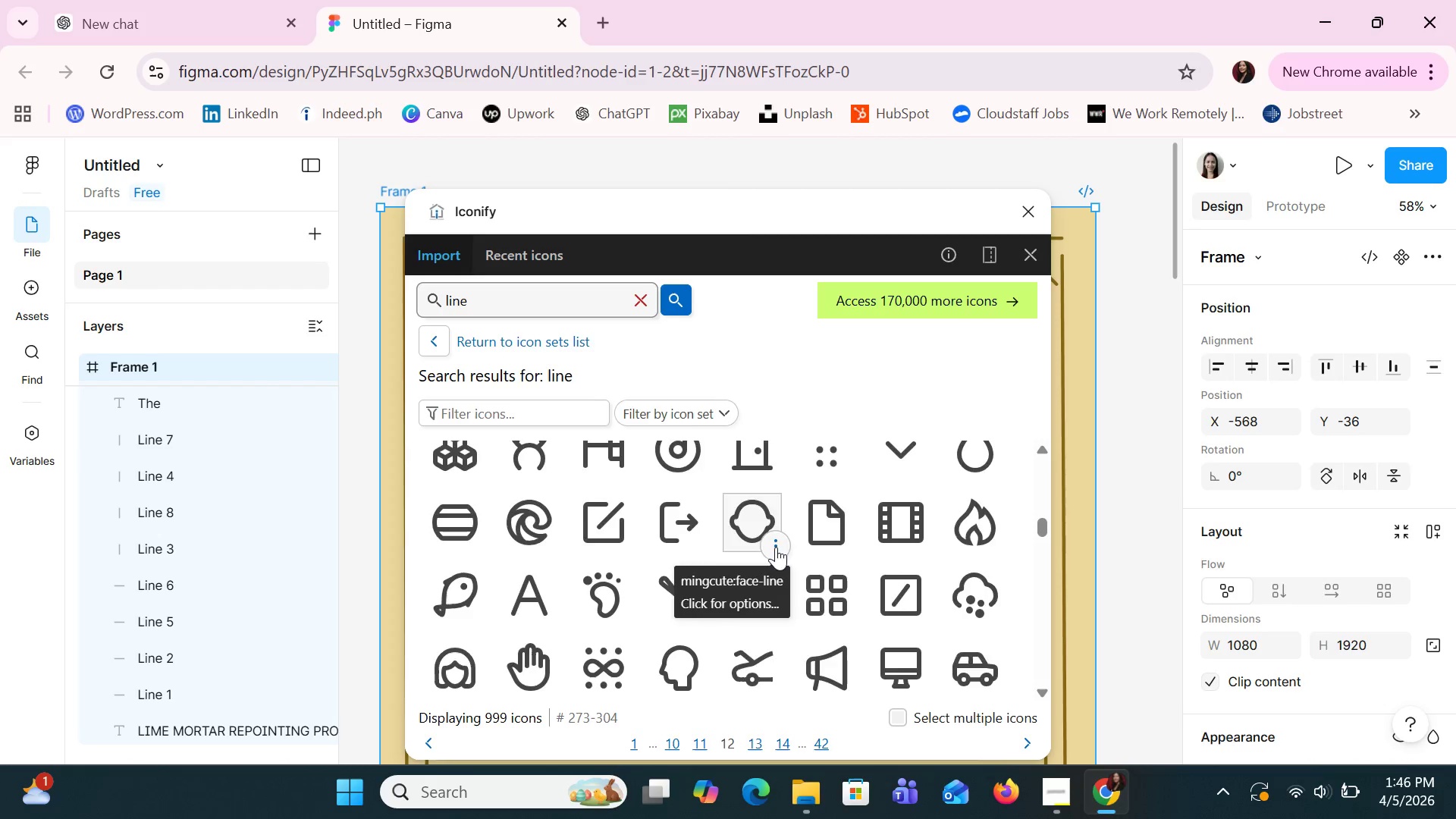 
scroll: coordinate [776, 547], scroll_direction: down, amount: 2.0
 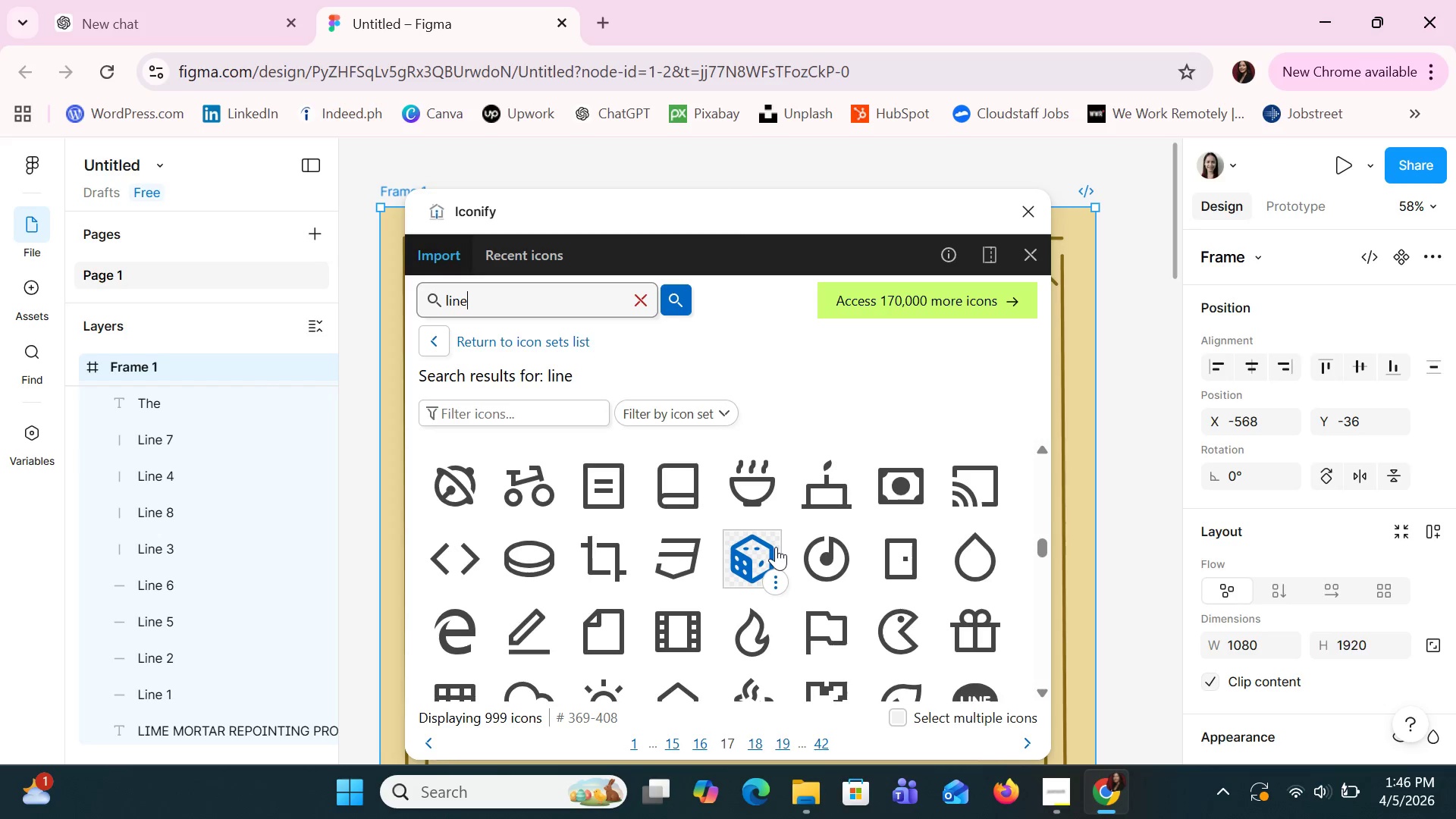 
scroll: coordinate [776, 547], scroll_direction: up, amount: 6.0
 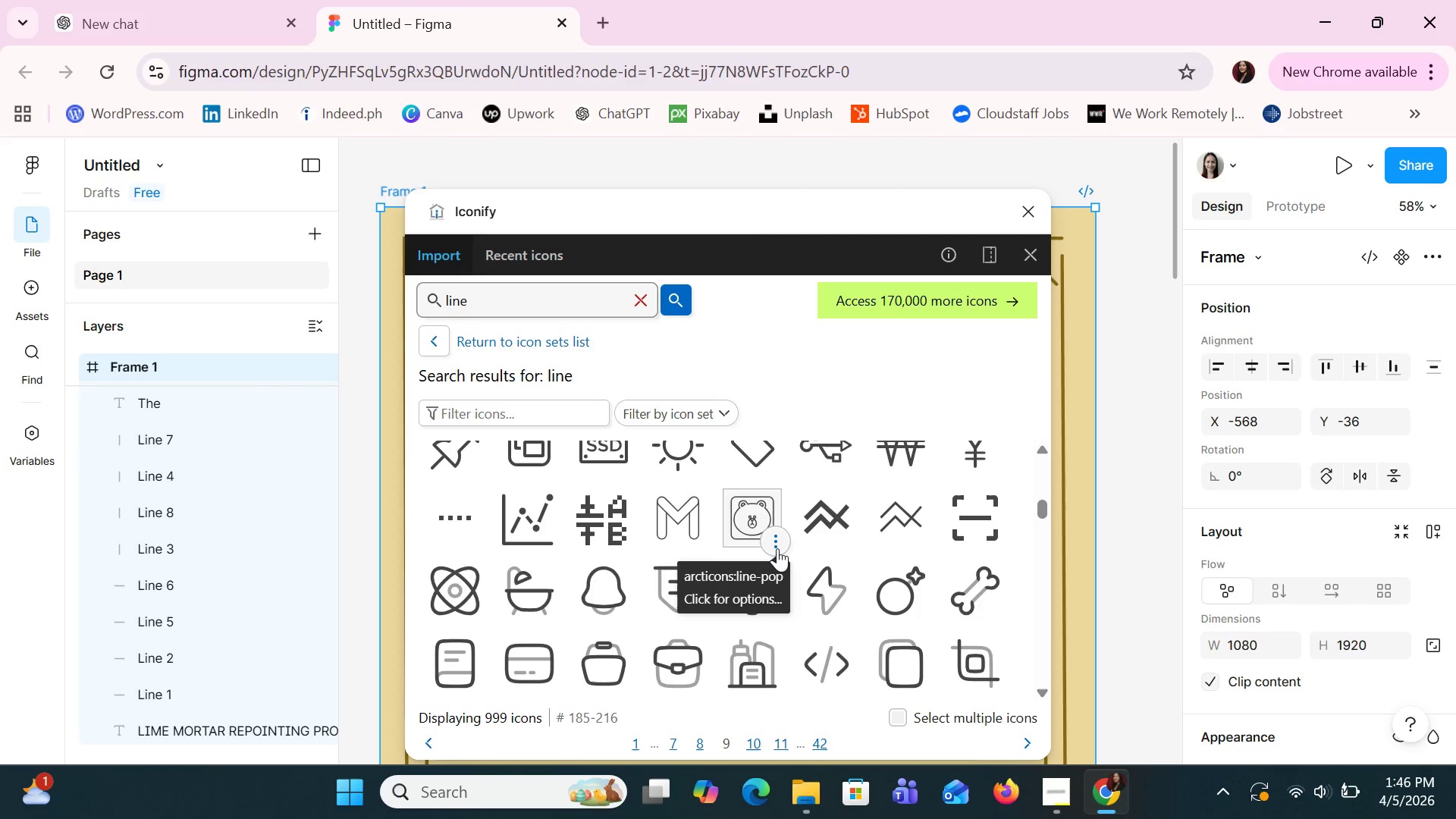 
left_click_drag(start_coordinate=[834, 522], to_coordinate=[1155, 394])
 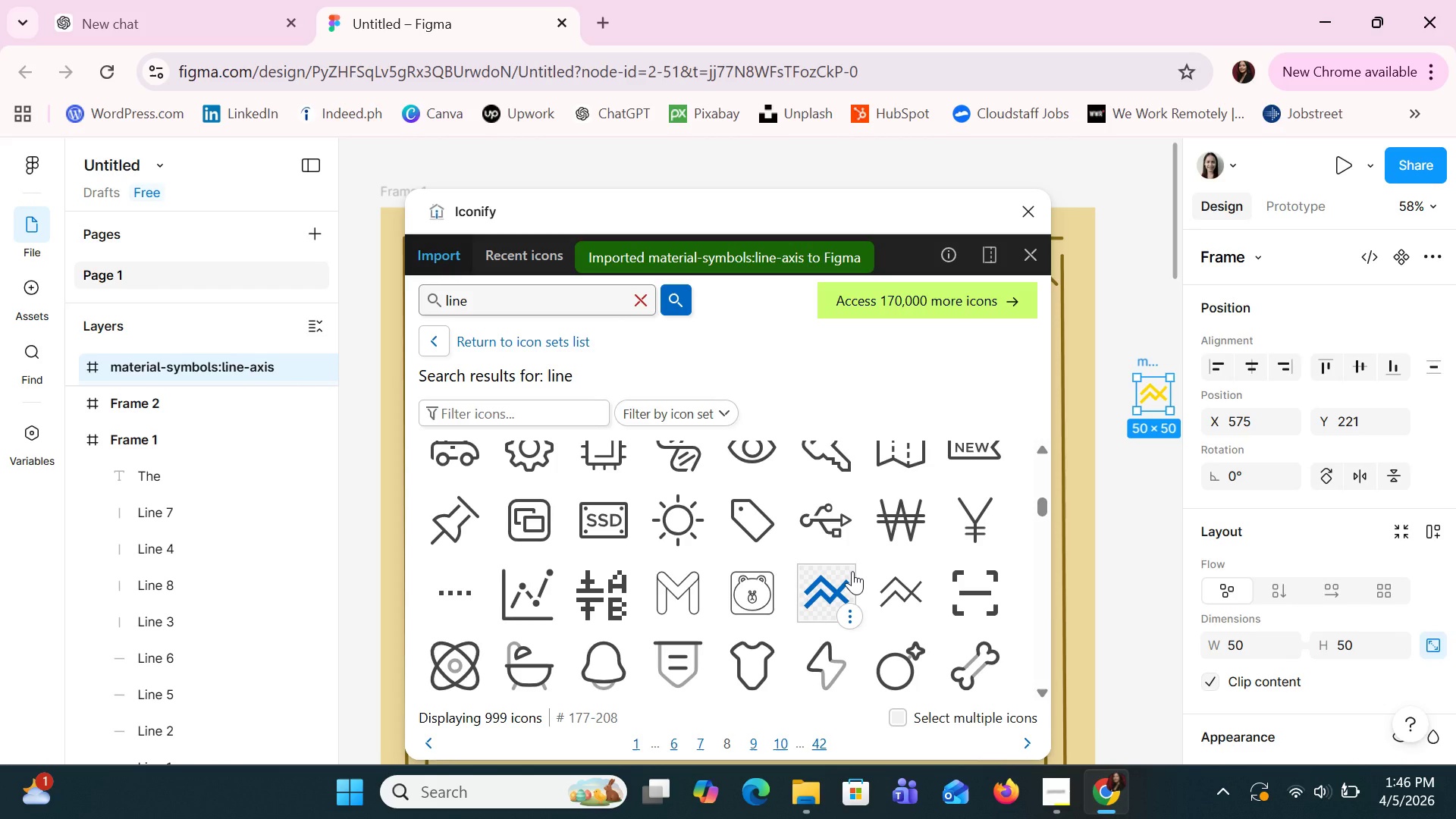 
scroll: coordinate [852, 570], scroll_direction: up, amount: 8.0
 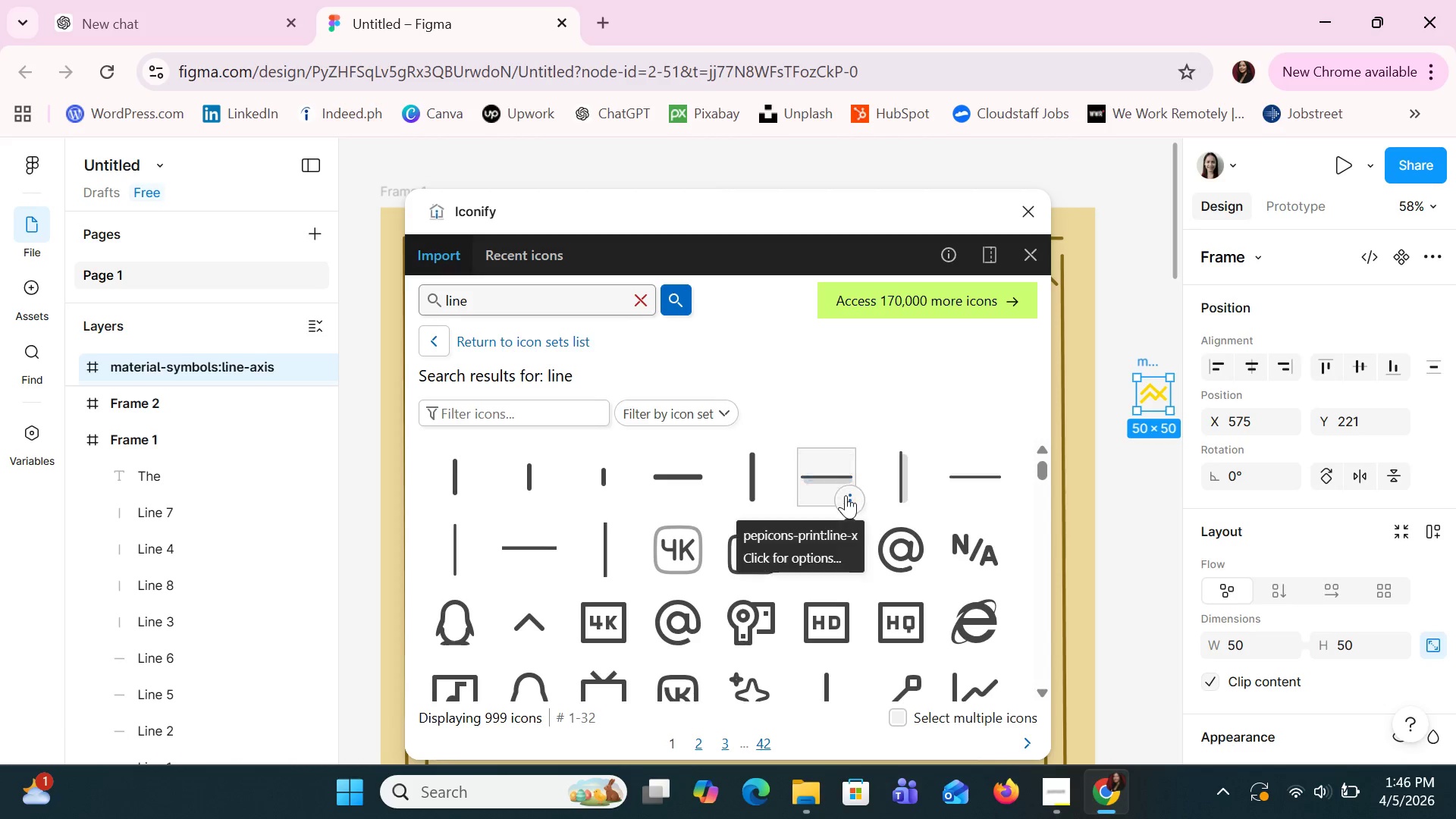 
left_click_drag(start_coordinate=[828, 488], to_coordinate=[1136, 523])
 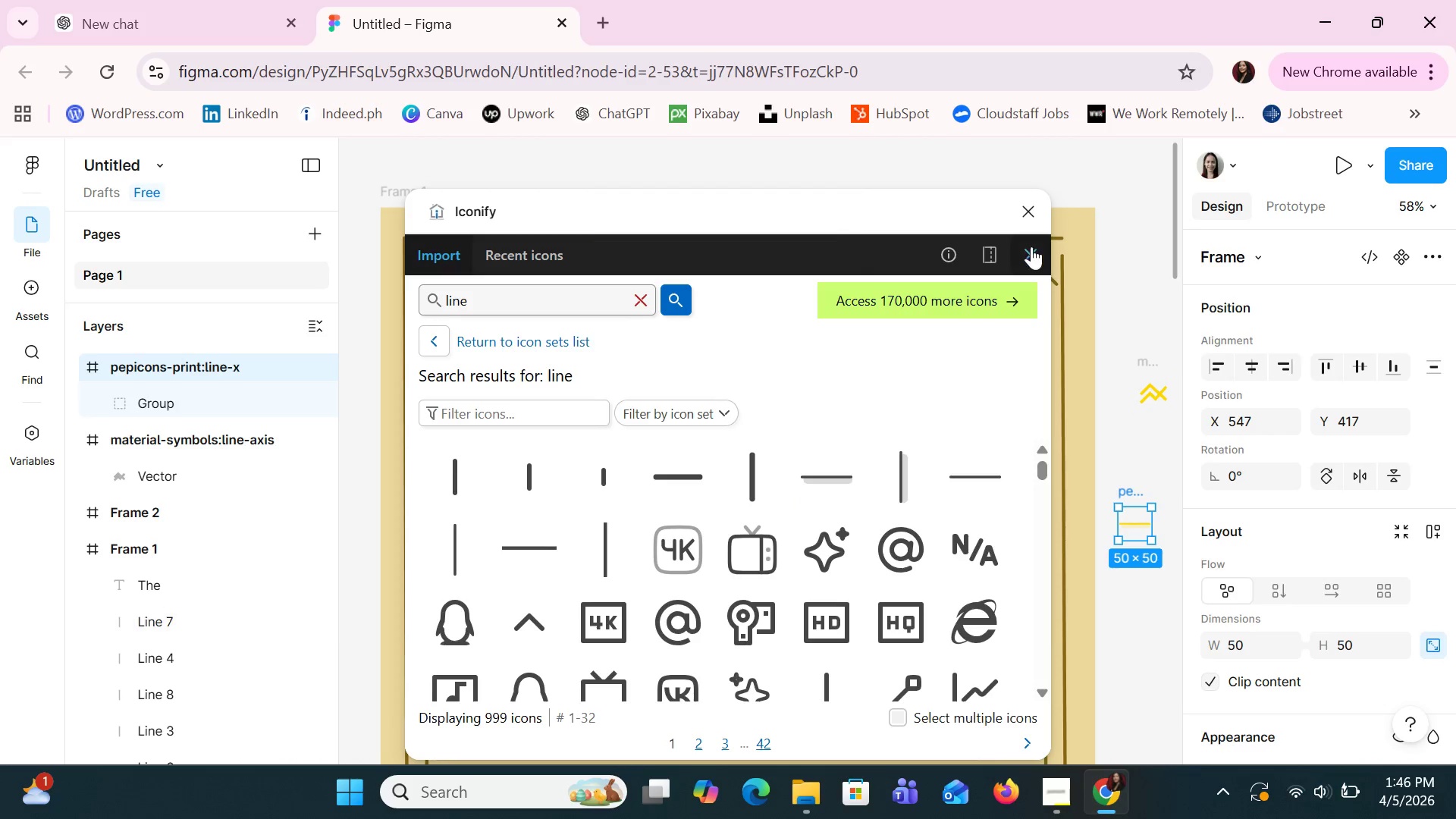 
left_click([1029, 212])
 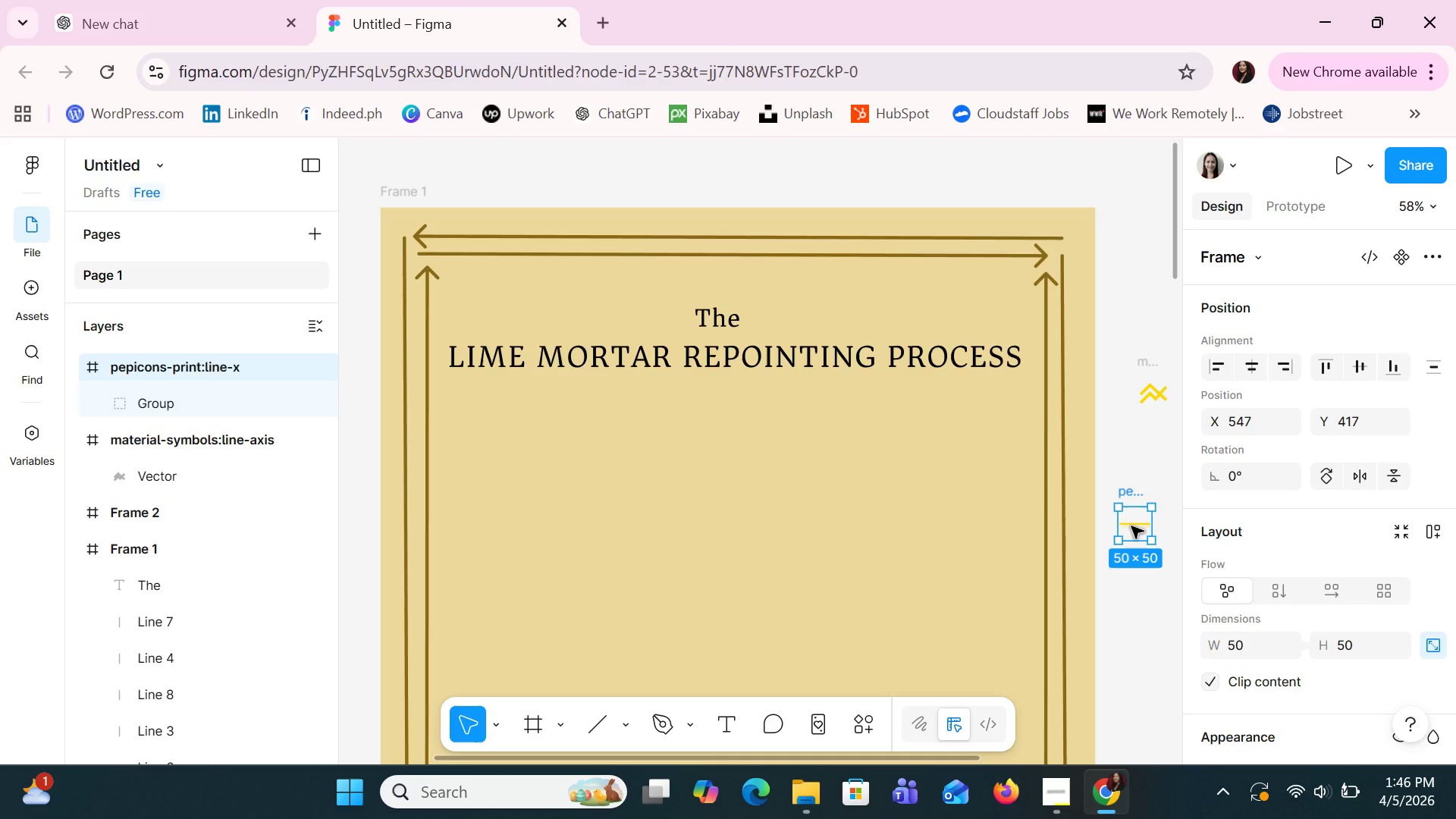 
left_click_drag(start_coordinate=[1132, 522], to_coordinate=[632, 455])
 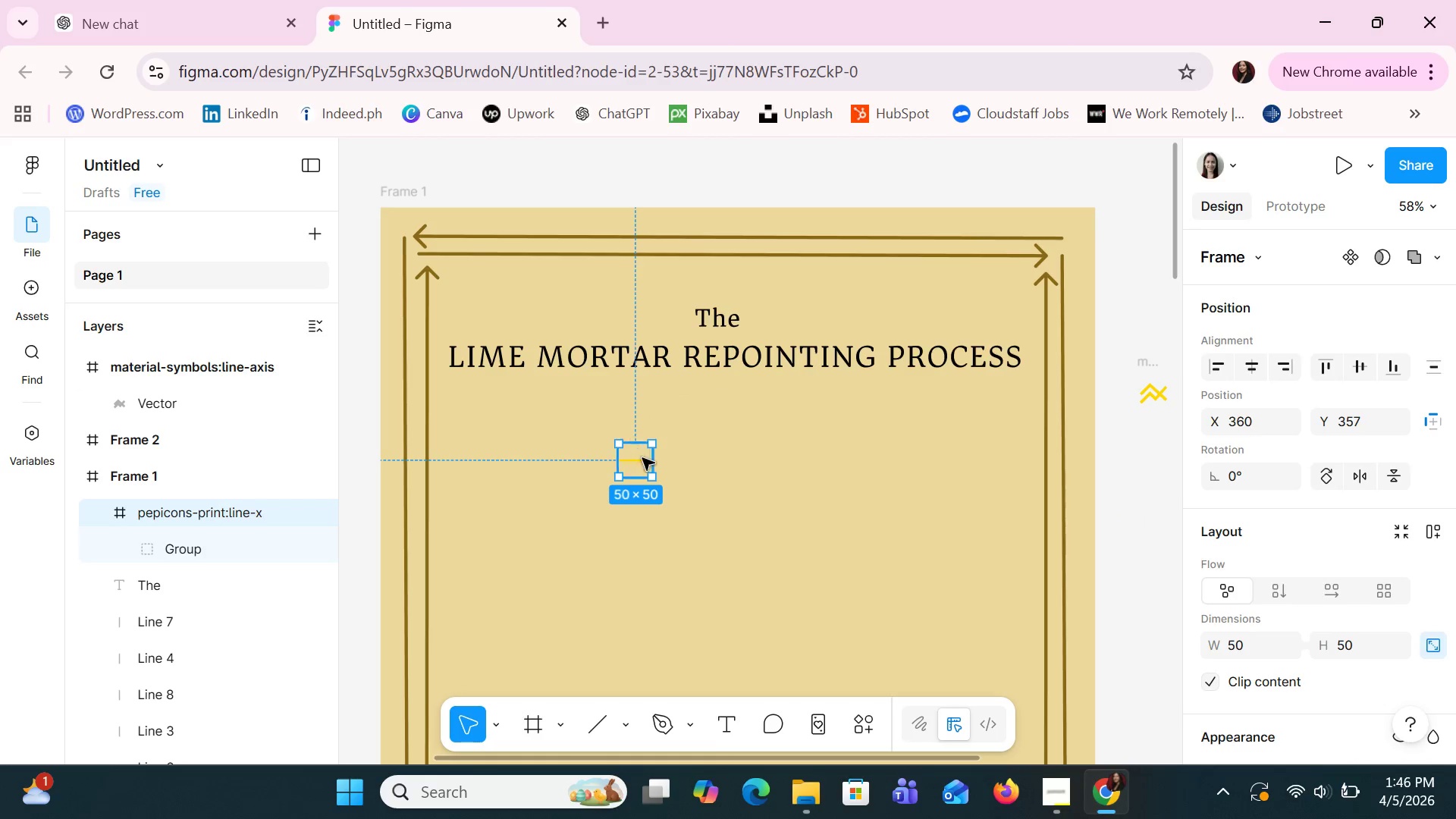 
left_click_drag(start_coordinate=[656, 464], to_coordinate=[774, 454])
 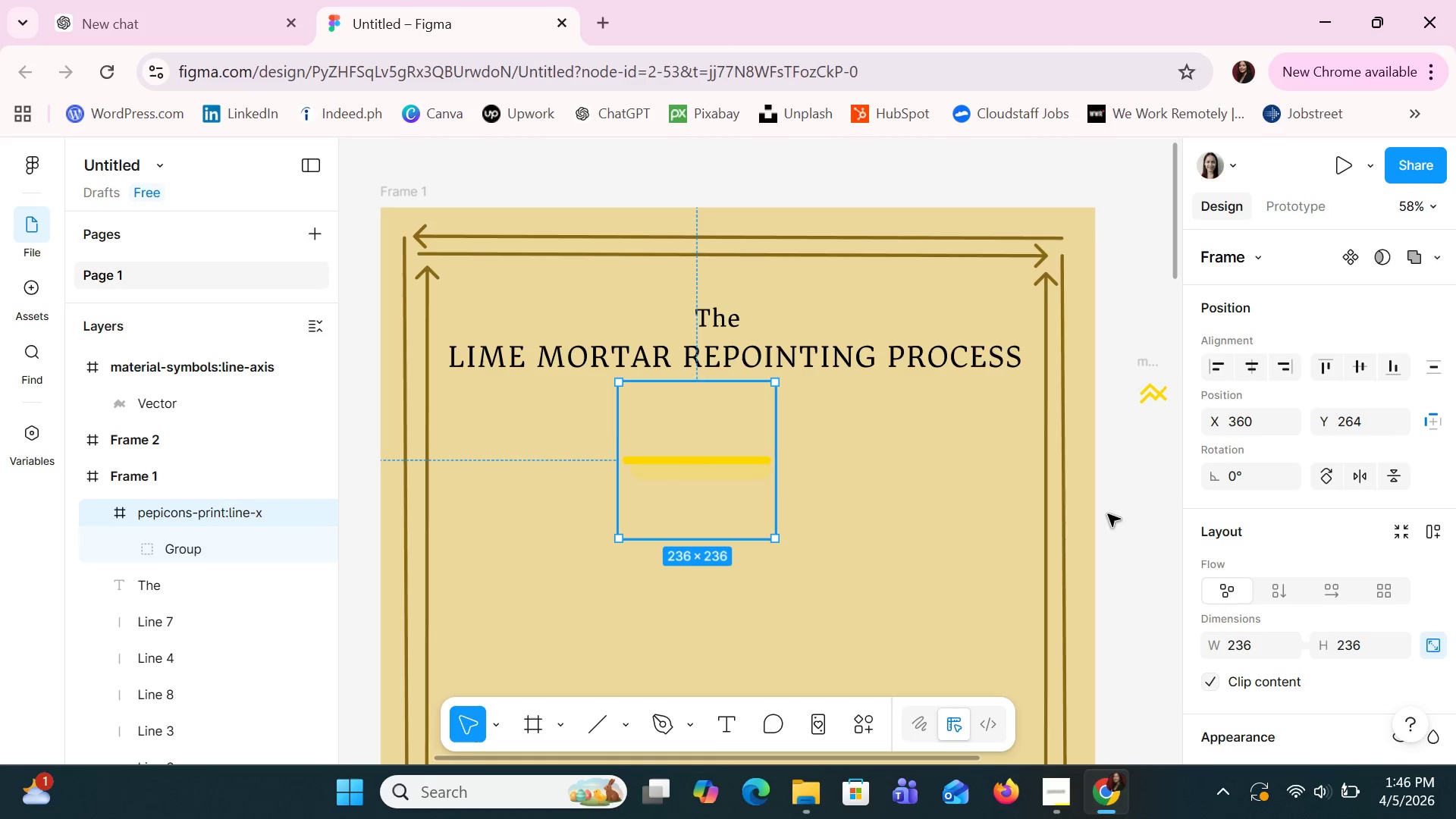 
scroll: coordinate [1237, 662], scroll_direction: down, amount: 3.0
 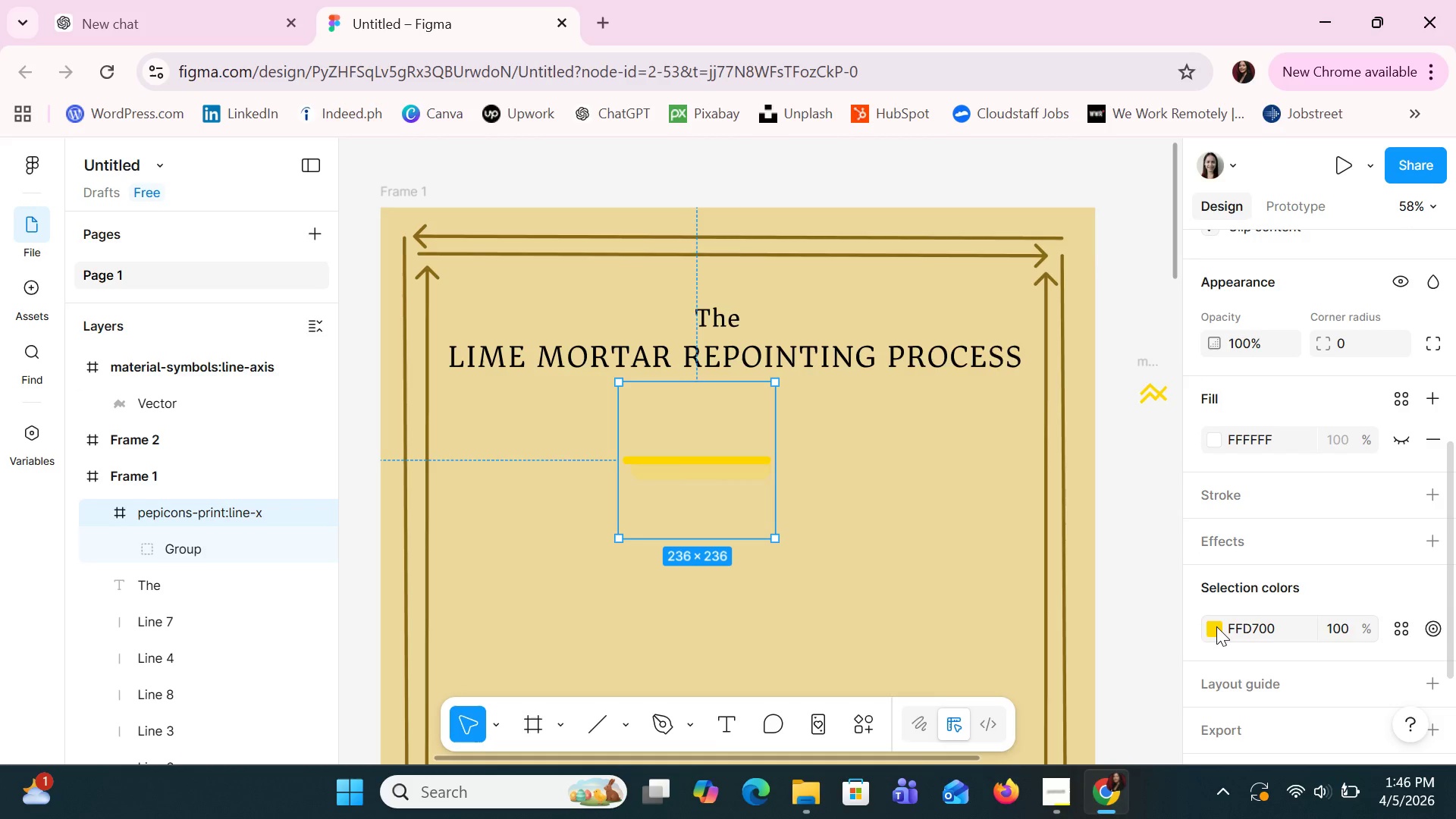 
double_click([1216, 626])
 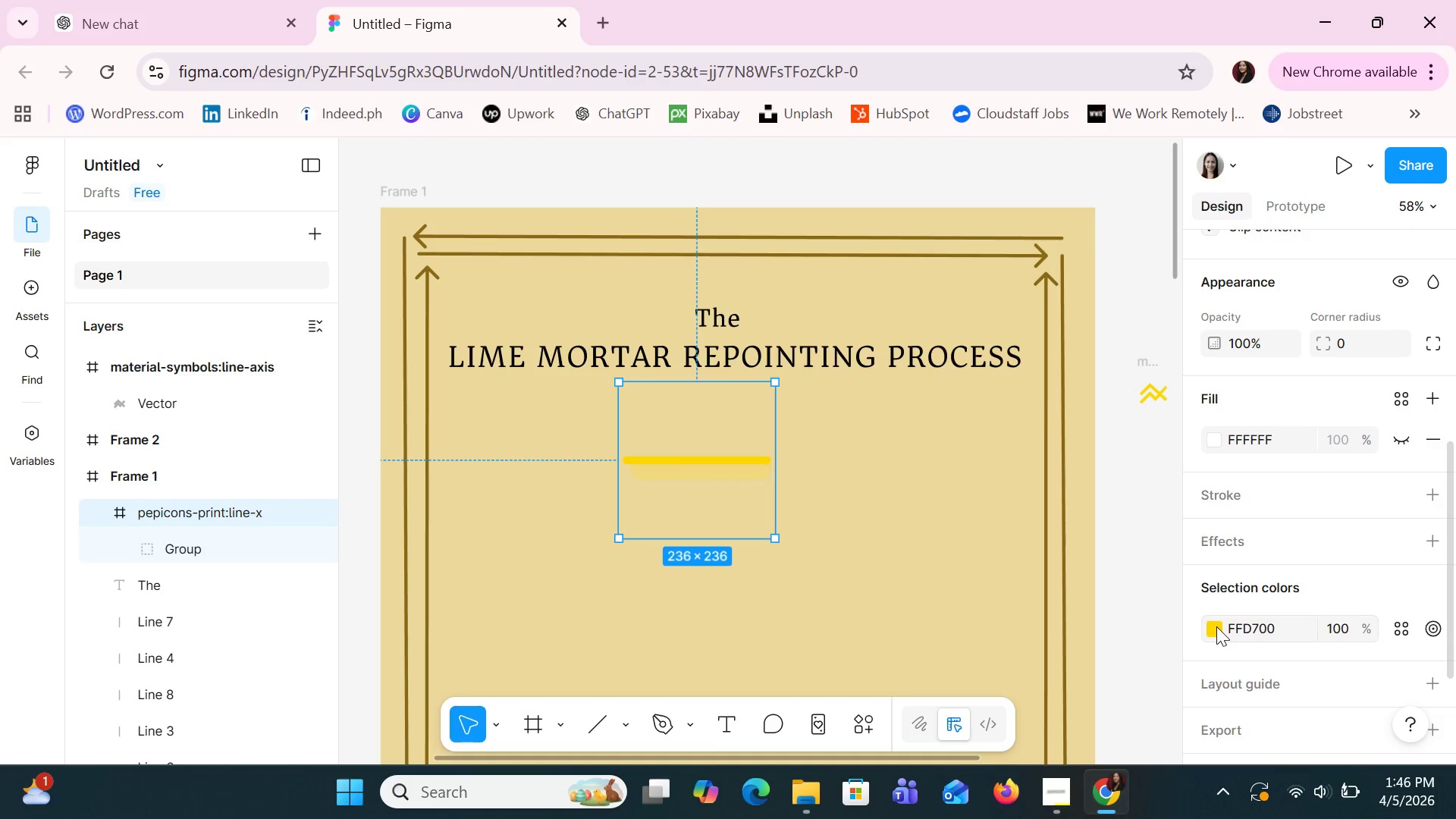 
triple_click([1216, 626])
 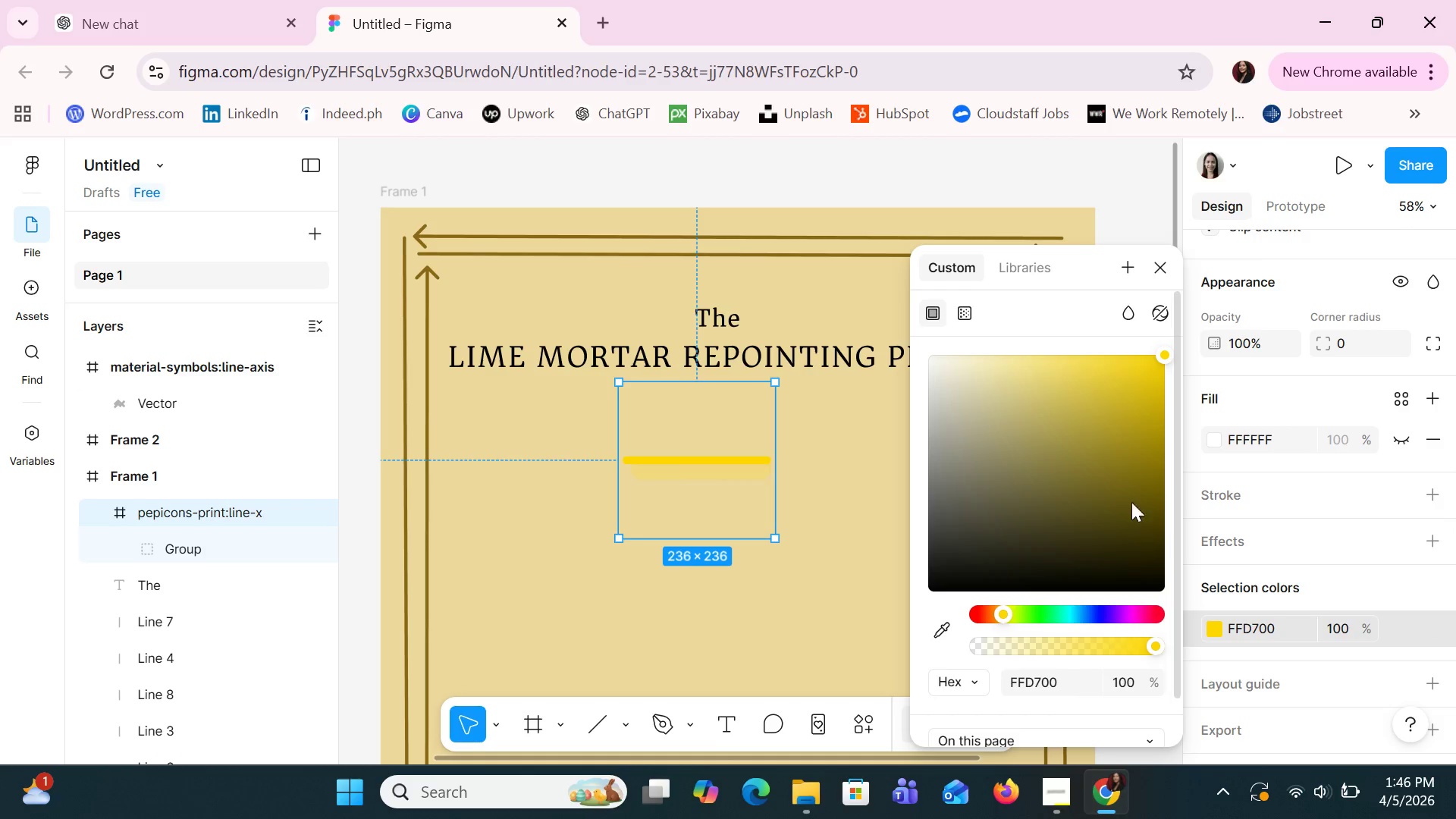 
left_click([1131, 423])
 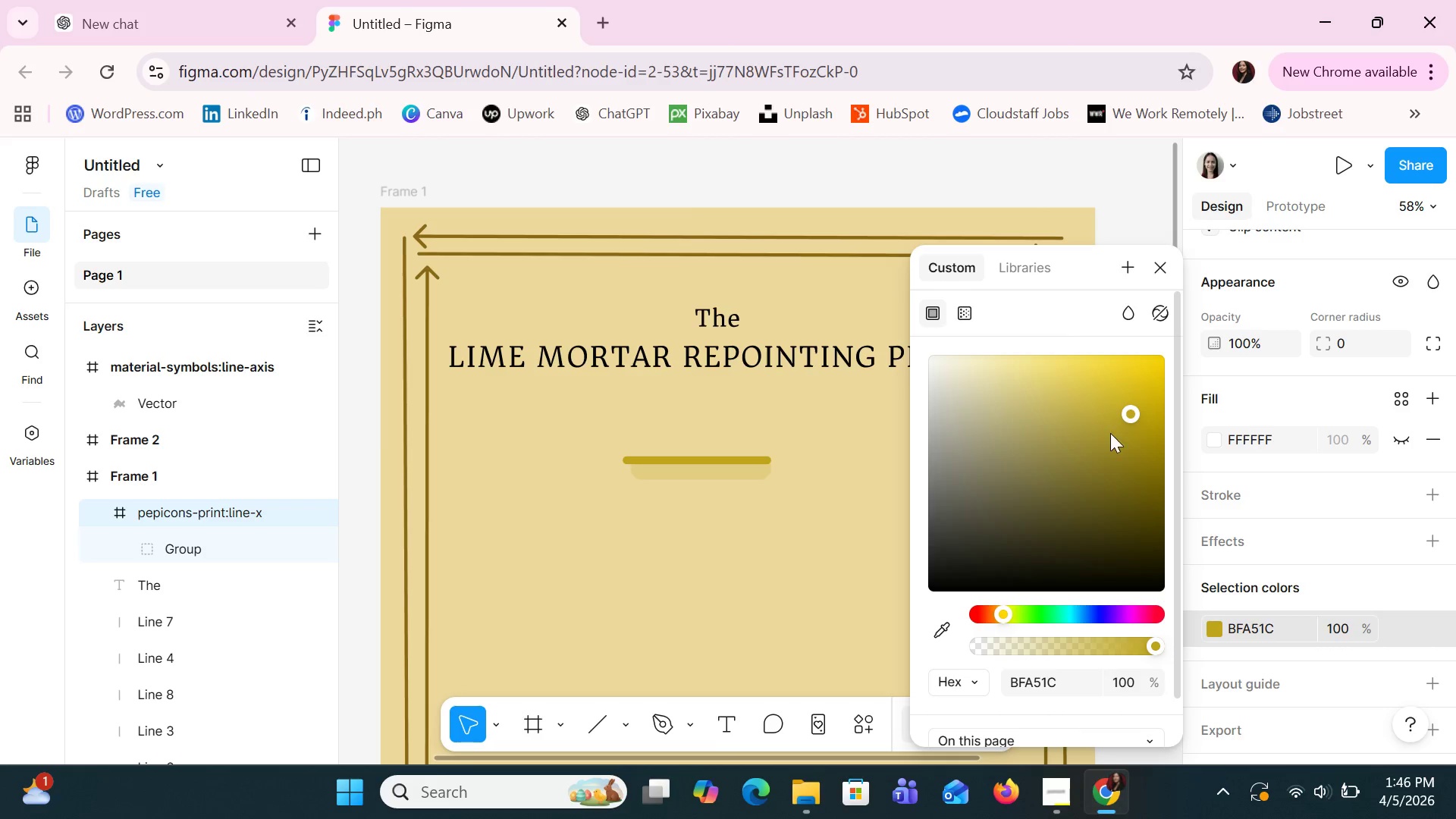 
left_click([1116, 441])
 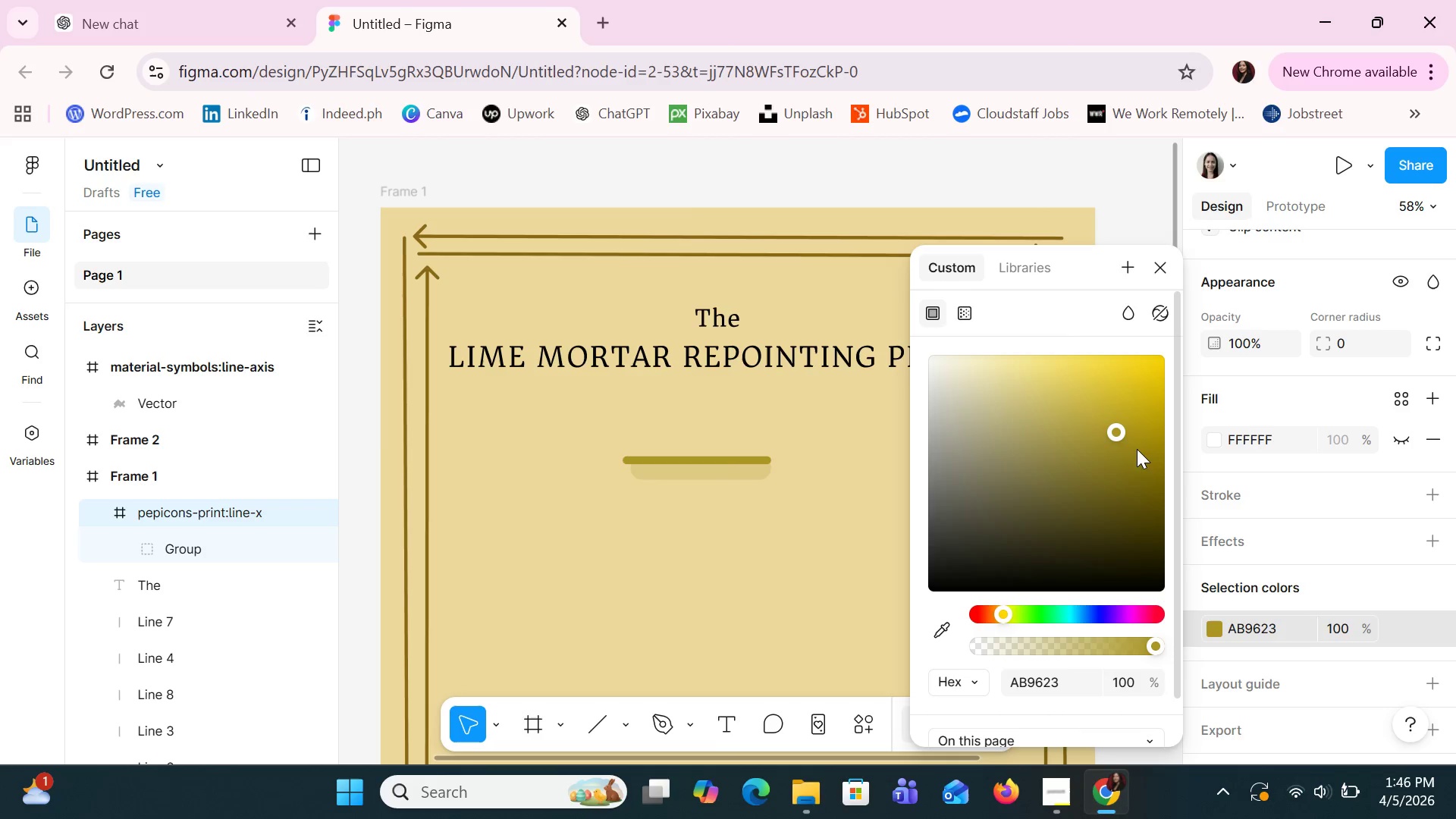 
left_click([1147, 447])
 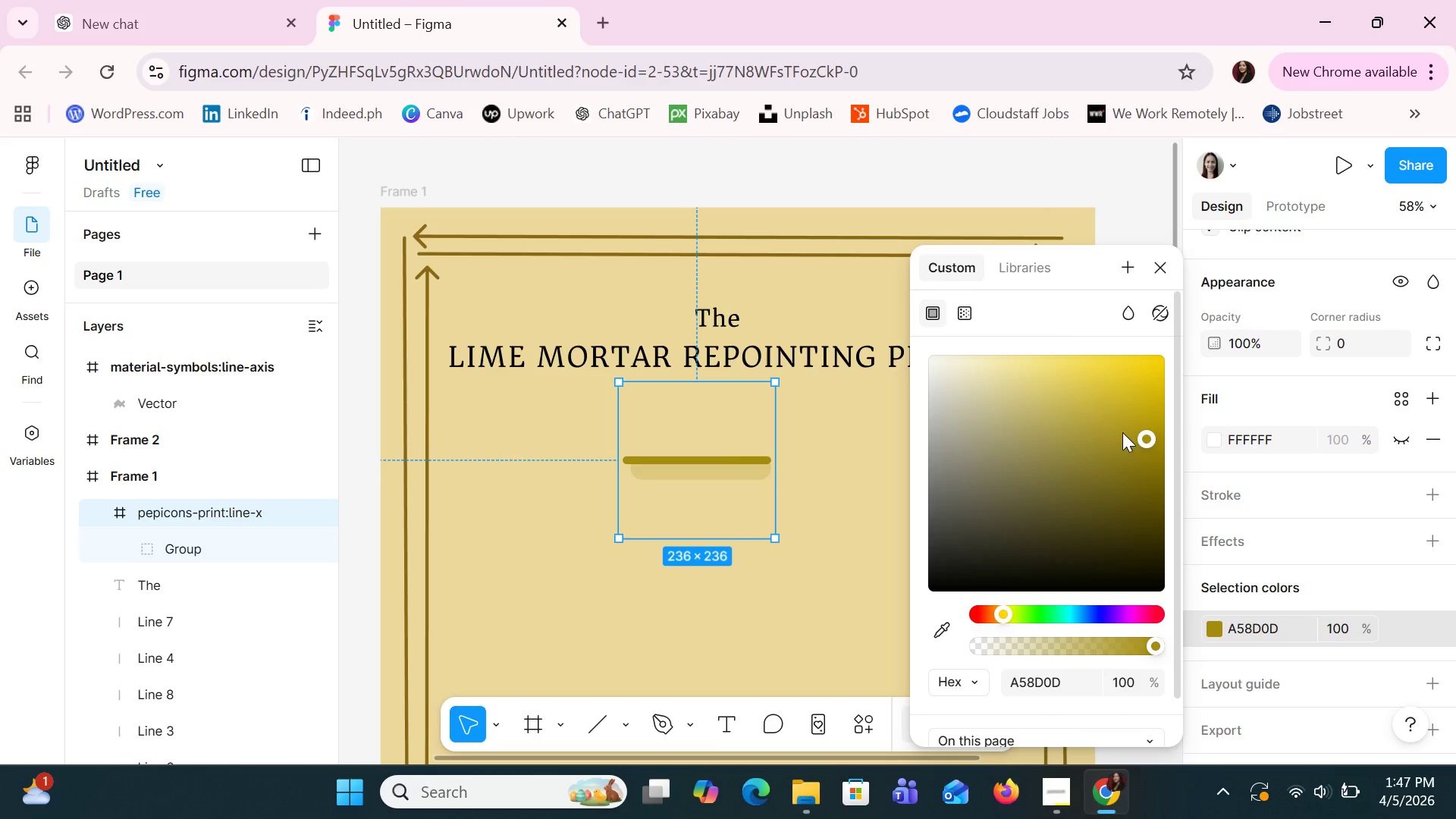 
double_click([1106, 419])
 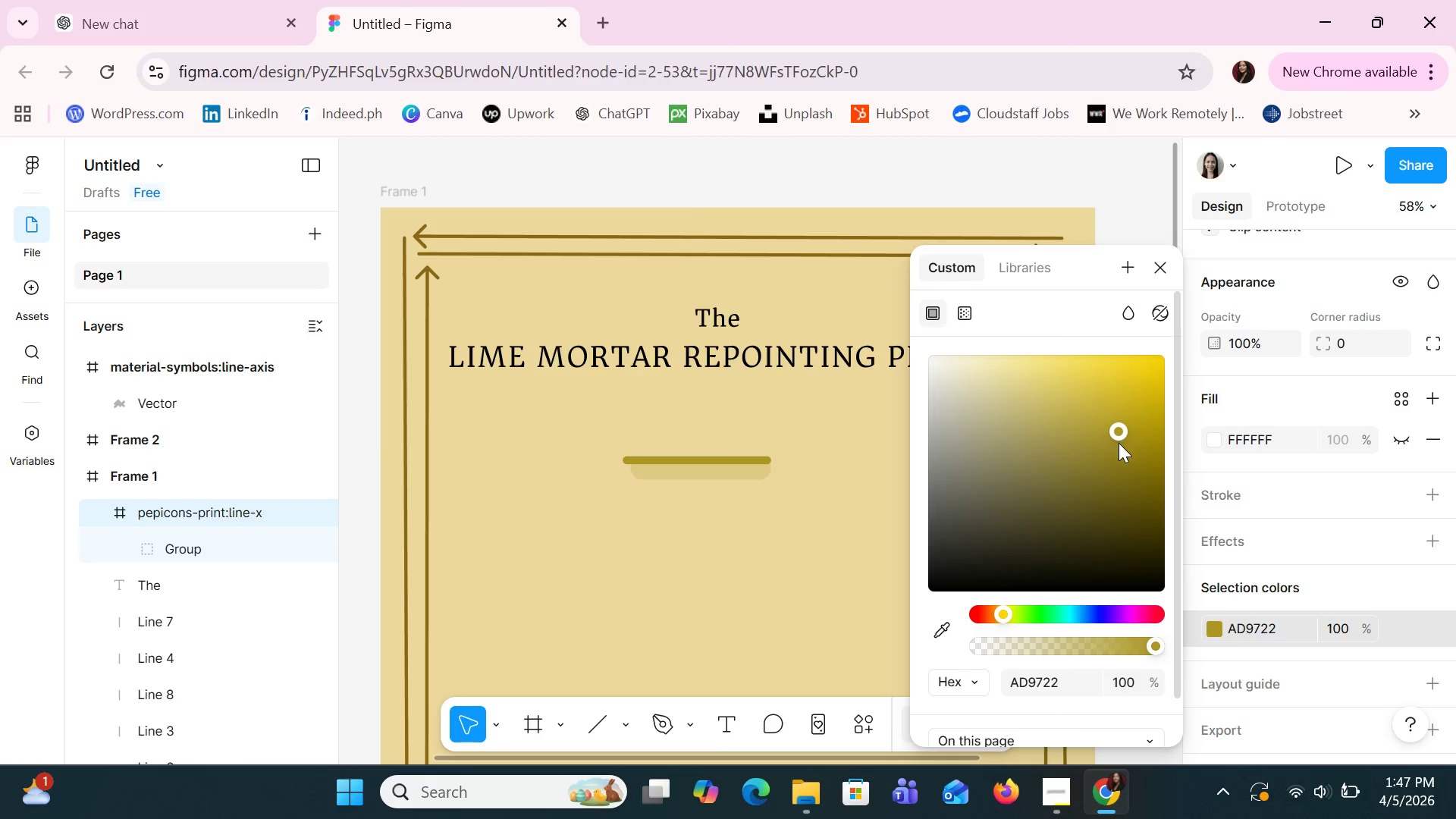 
double_click([1106, 466])
 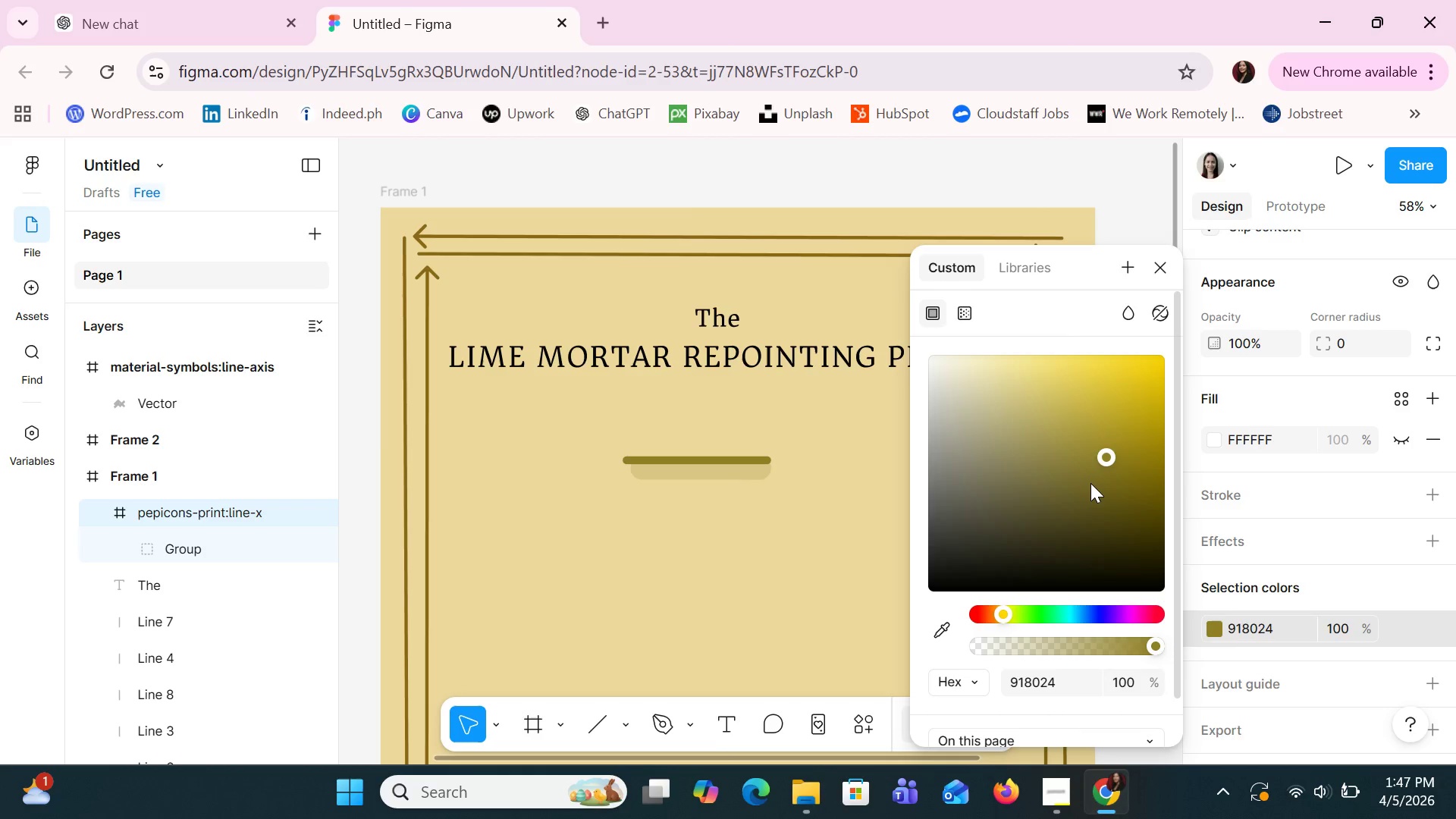 
triple_click([1090, 483])
 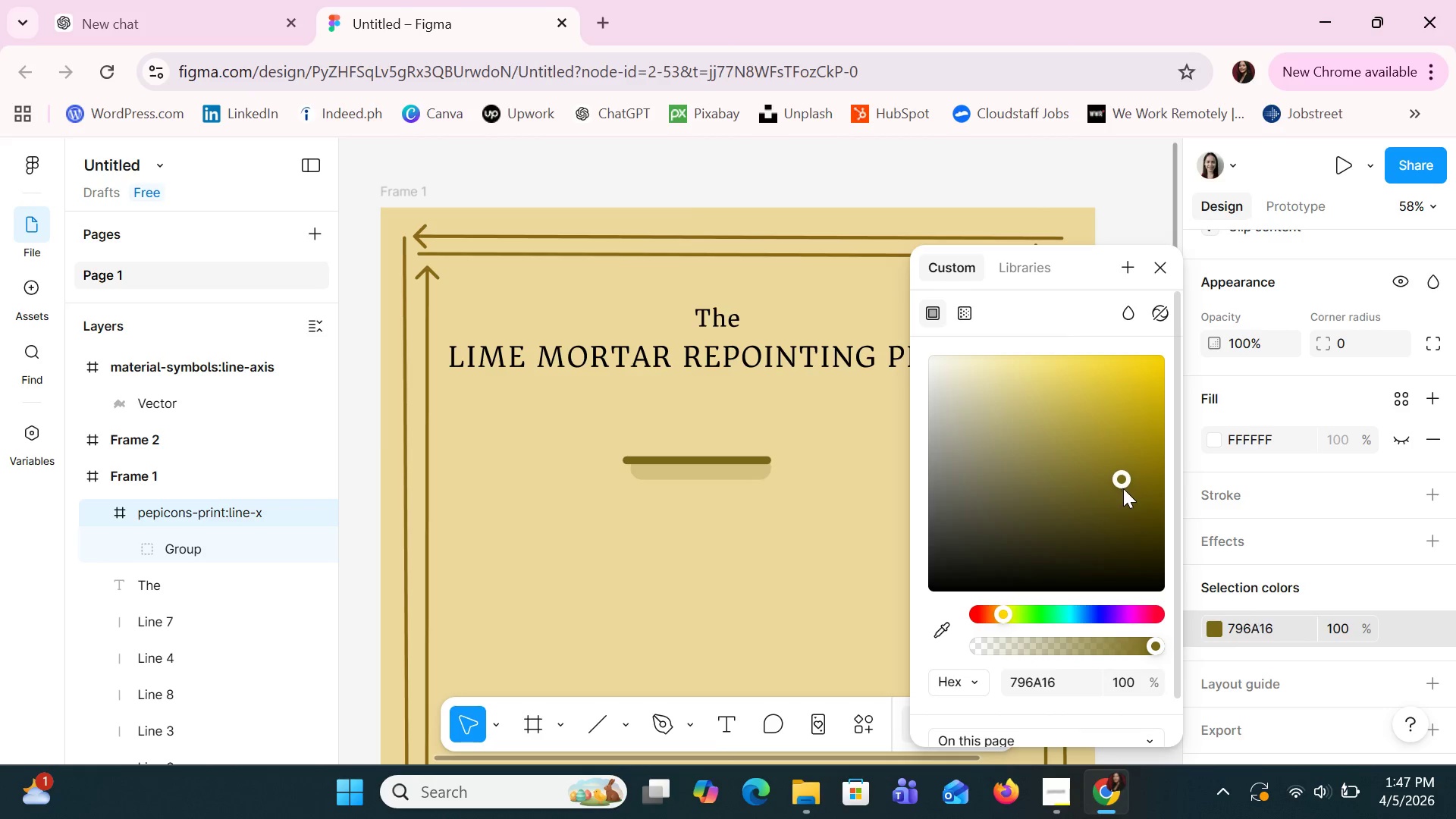 
double_click([1147, 472])
 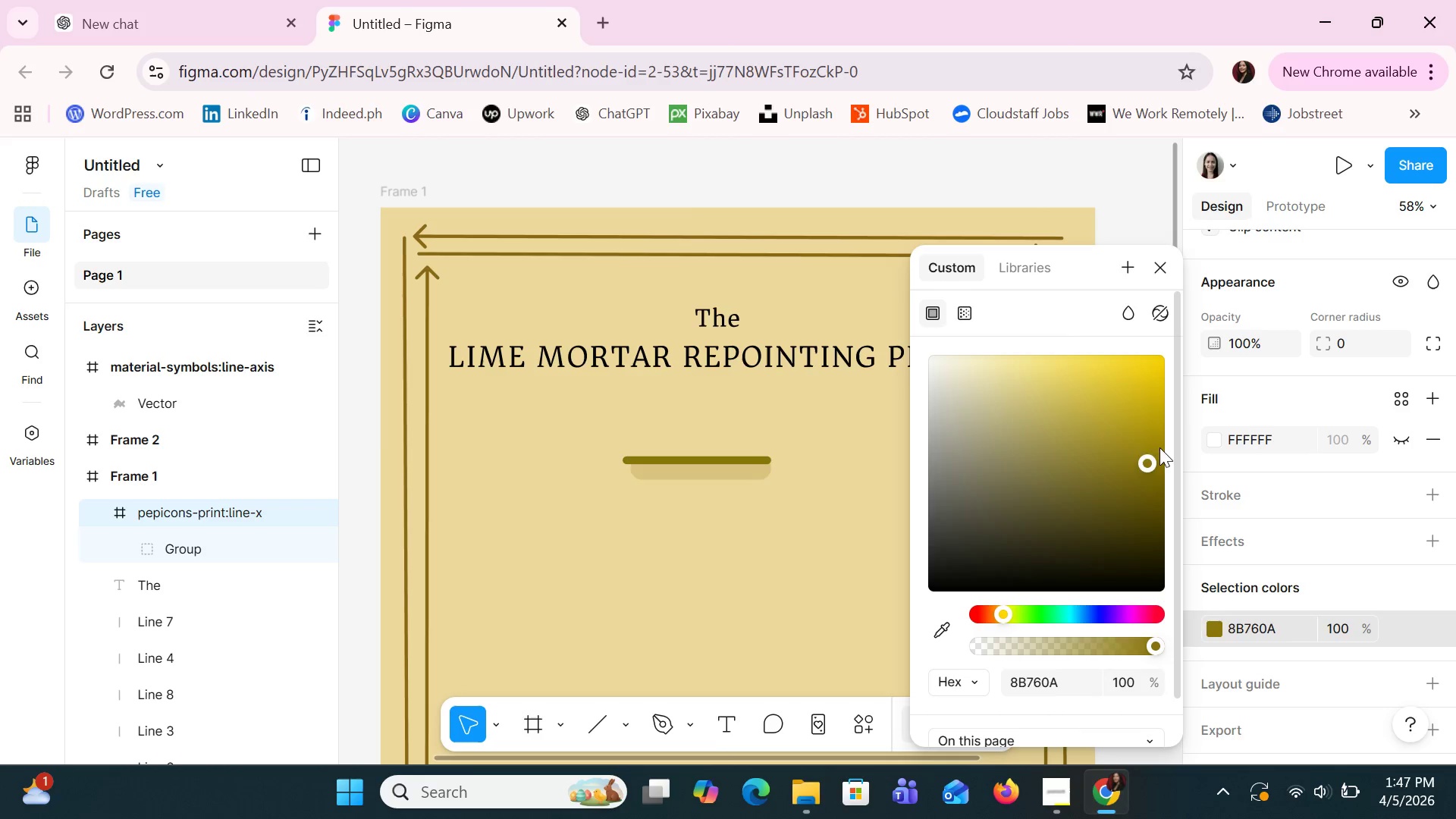 
triple_click([1159, 447])
 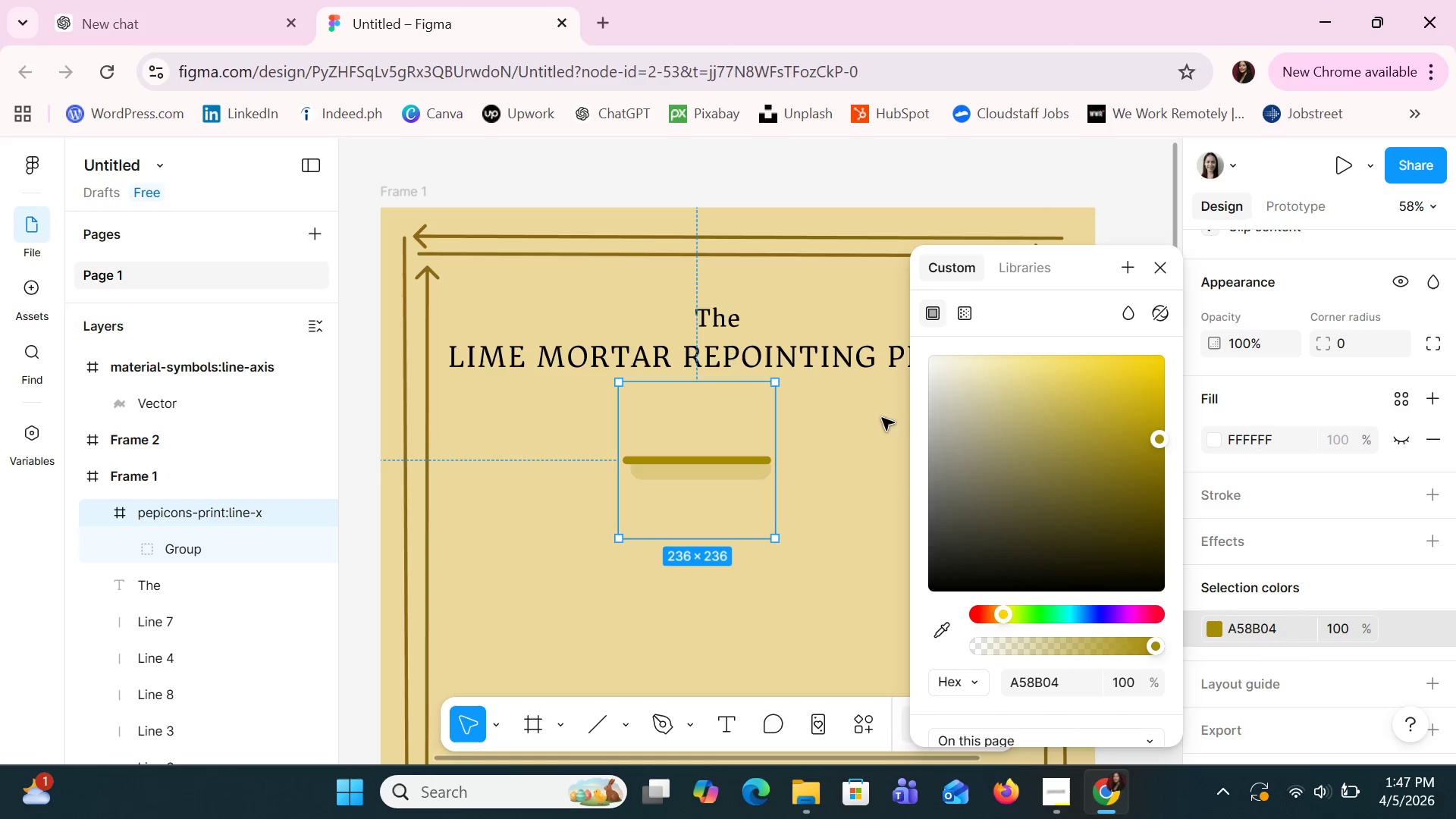 
left_click([686, 485])
 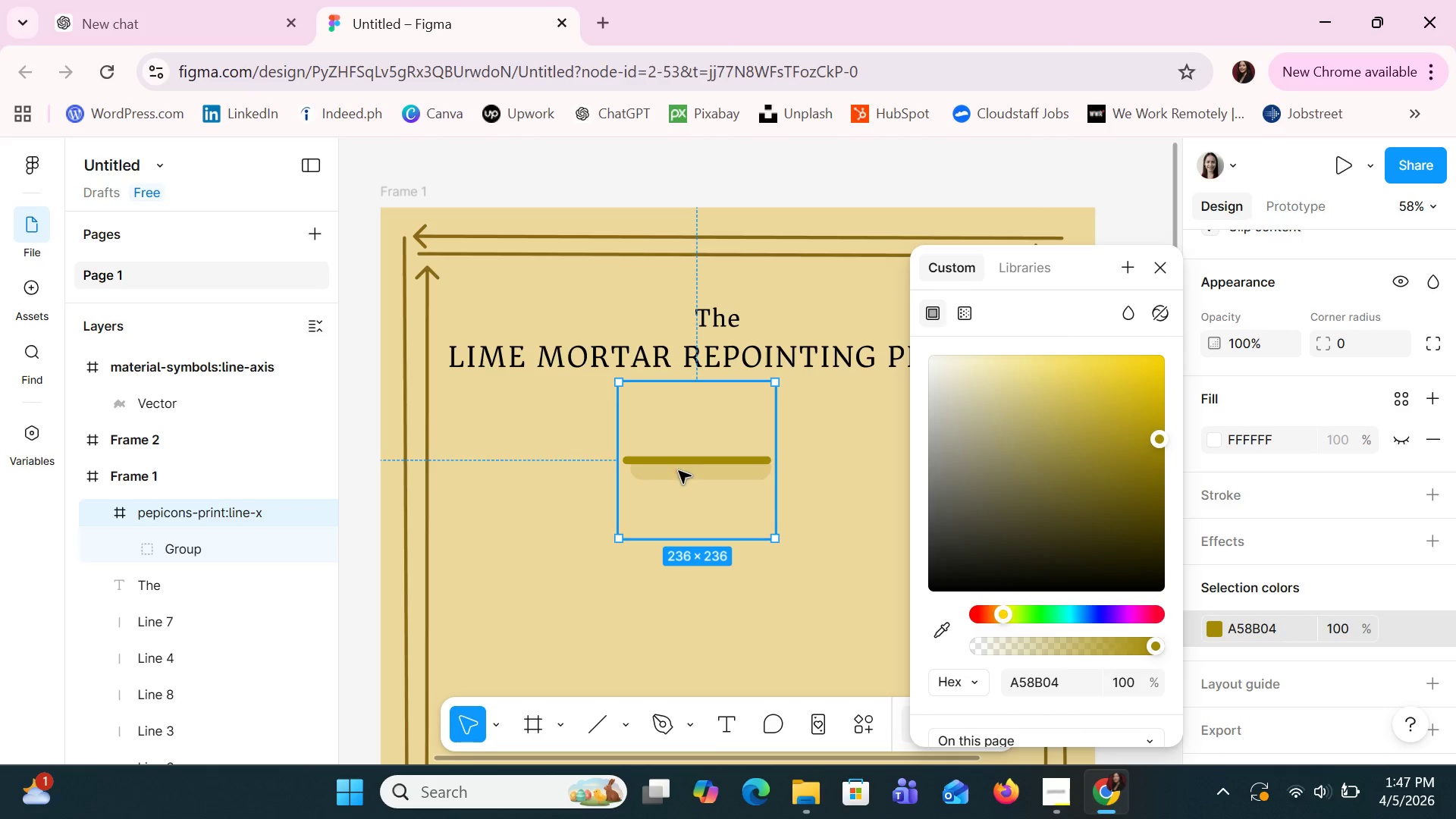 
left_click_drag(start_coordinate=[682, 465], to_coordinate=[602, 320])
 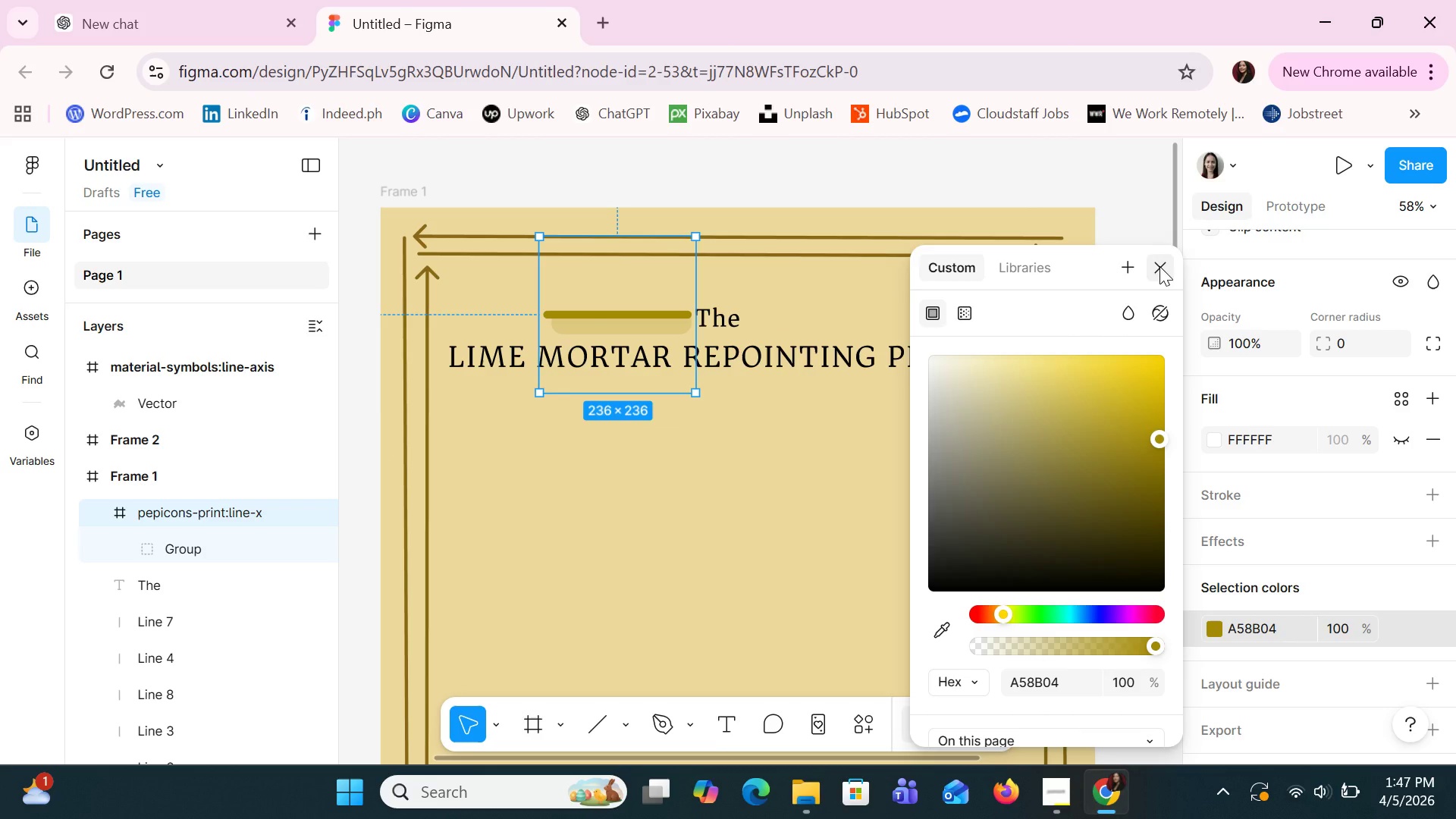 
left_click([1159, 266])
 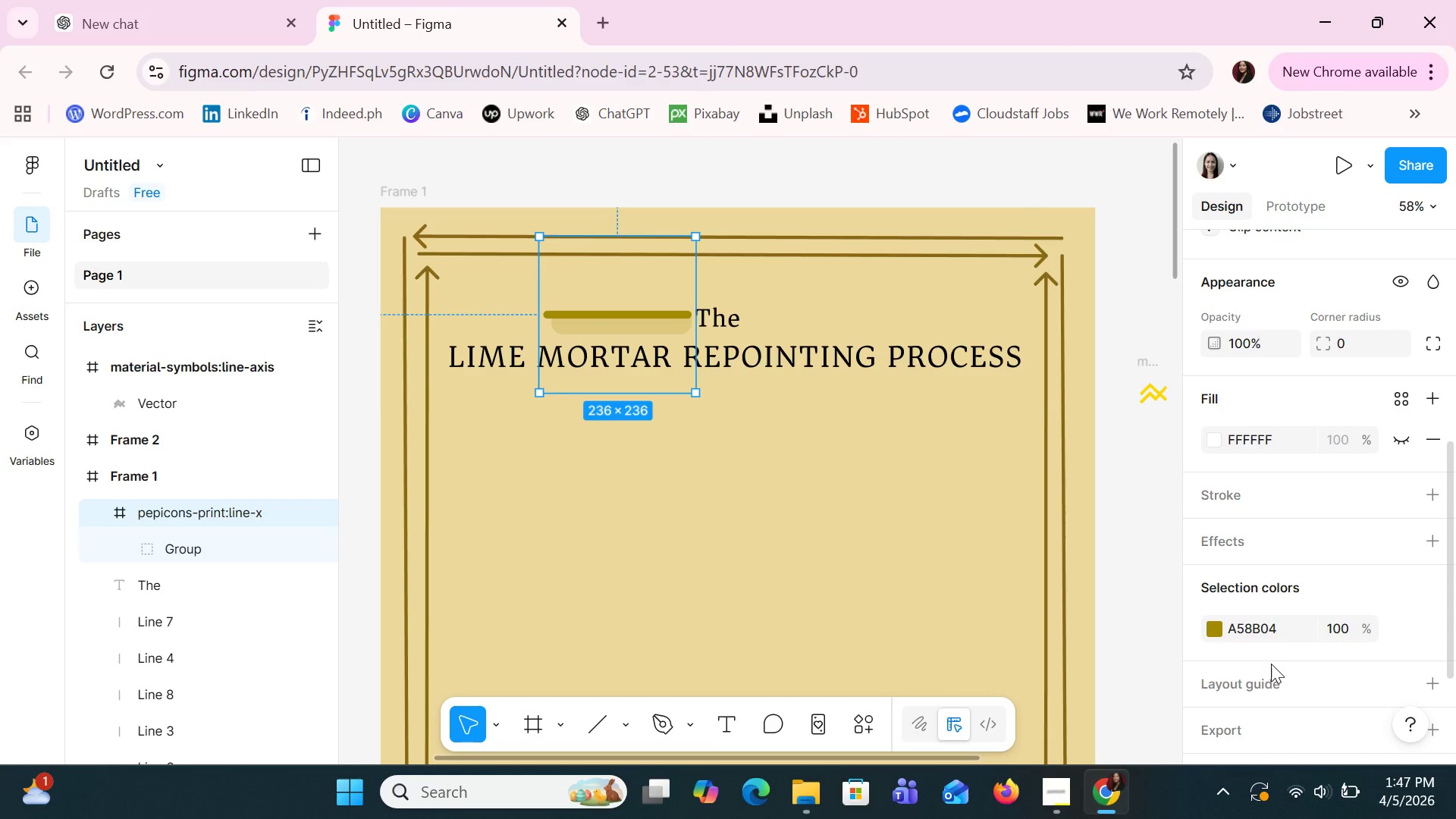 
scroll: coordinate [1271, 664], scroll_direction: down, amount: 2.0
 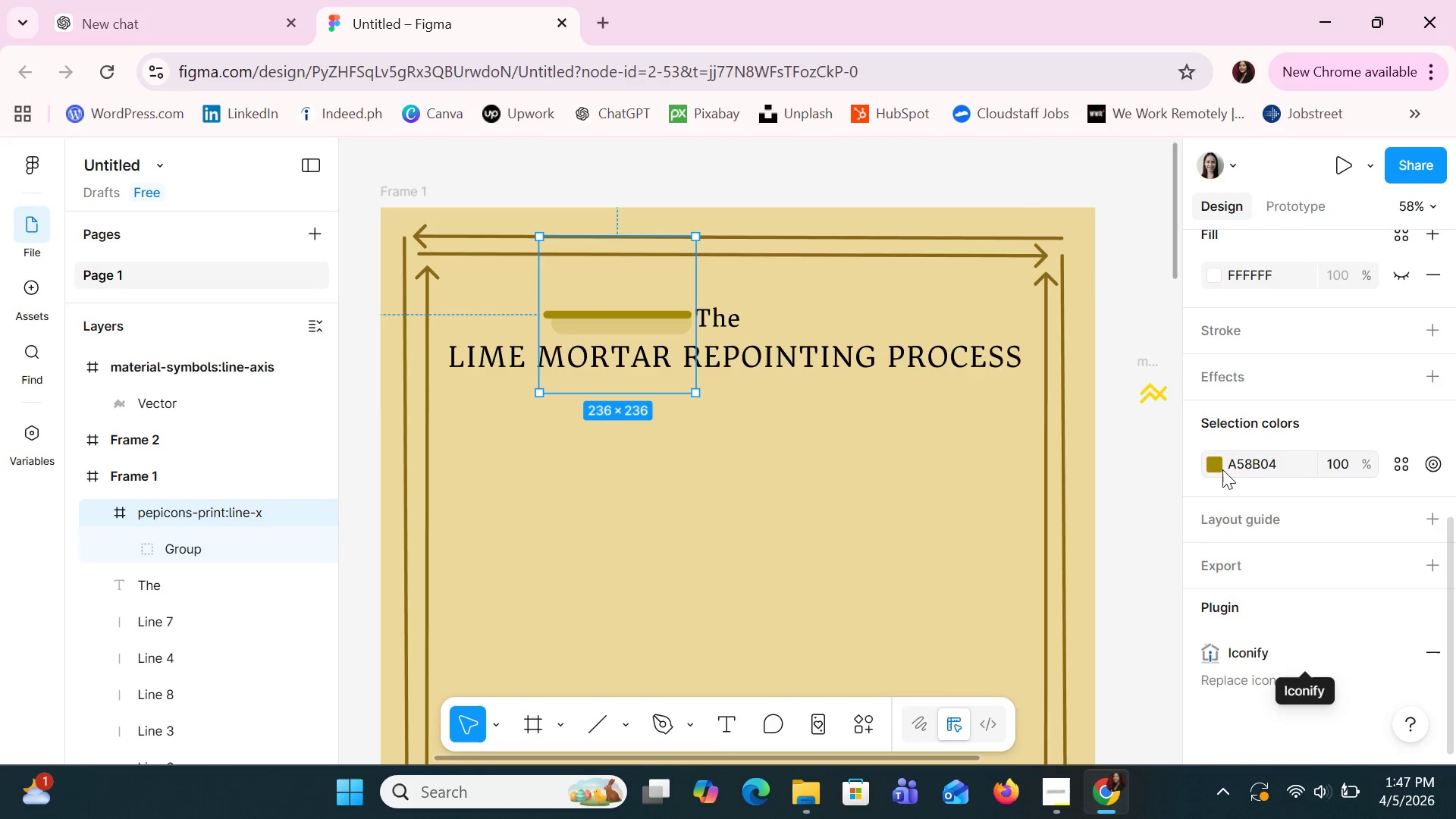 
double_click([1216, 465])
 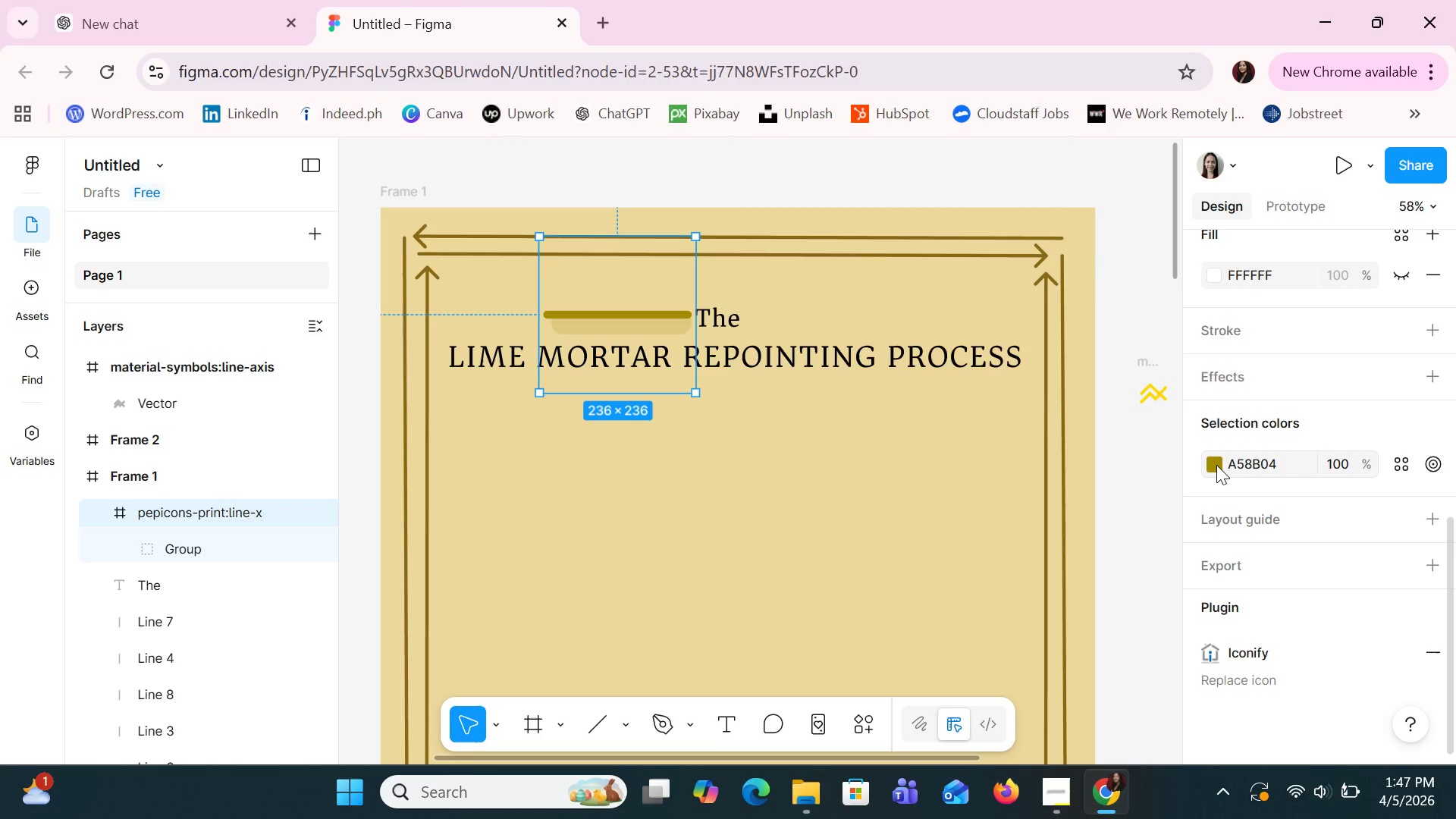 
left_click([1216, 465])
 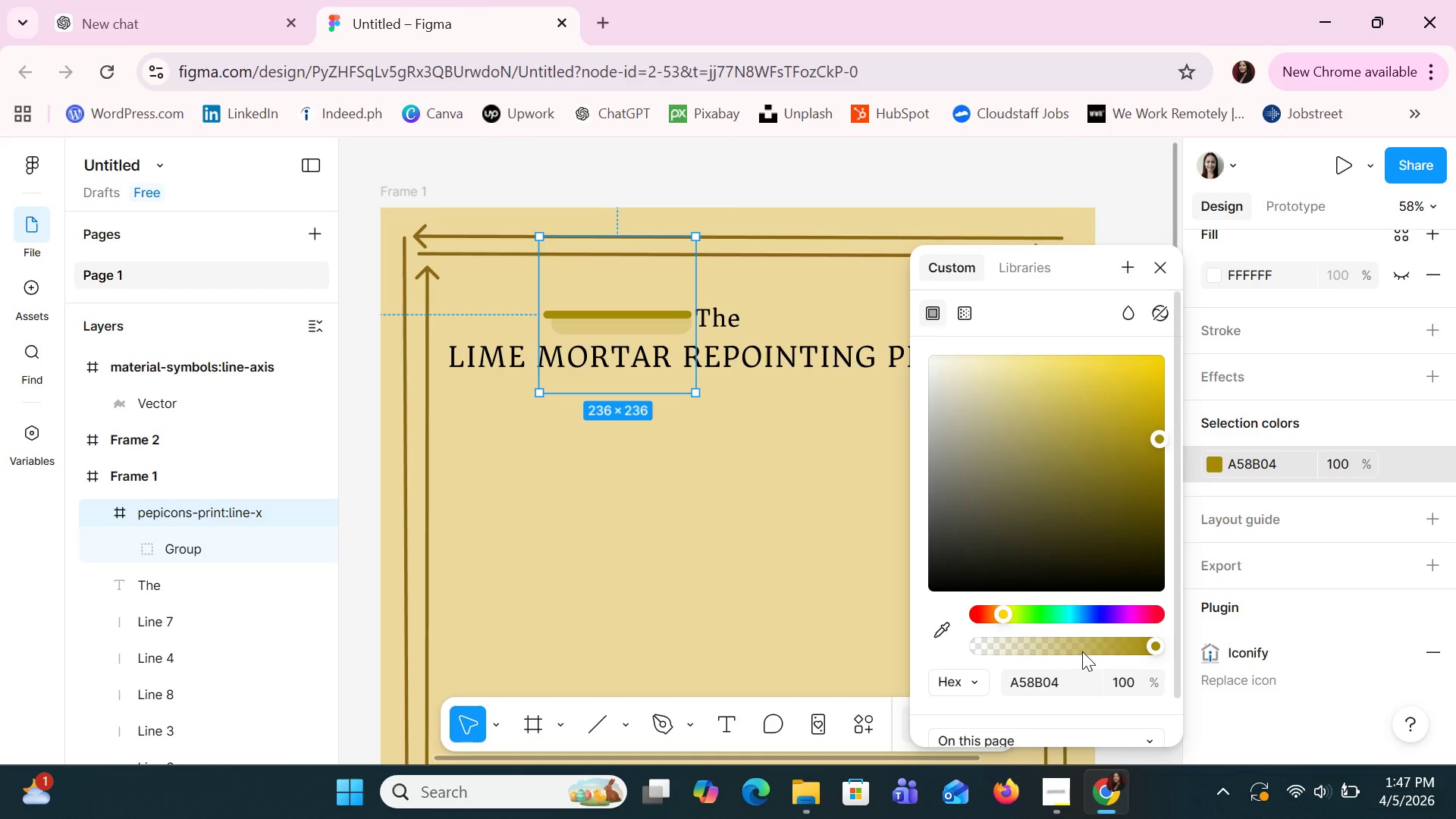 
scroll: coordinate [1082, 651], scroll_direction: down, amount: 1.0
 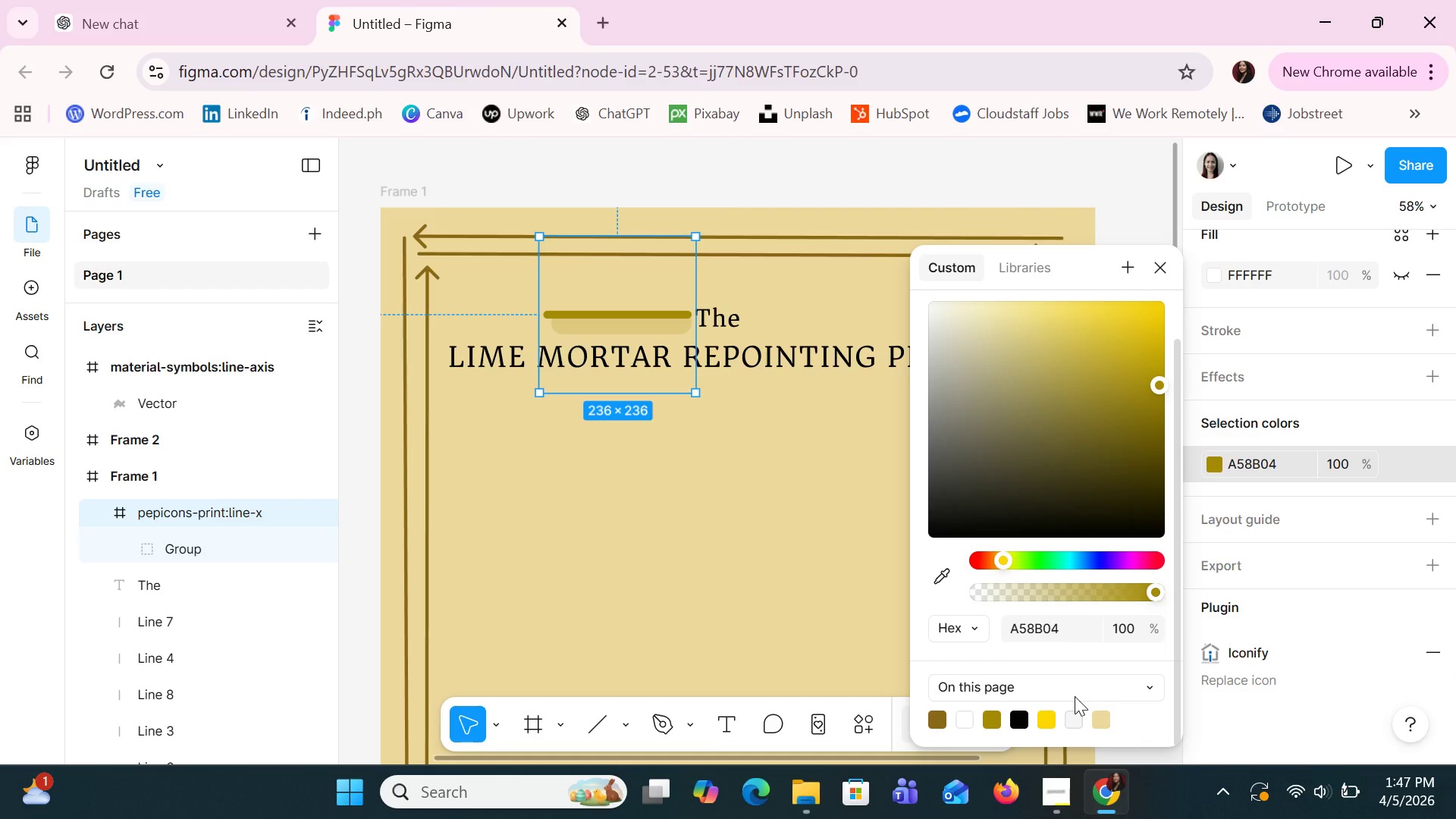 
left_click([1075, 696])
 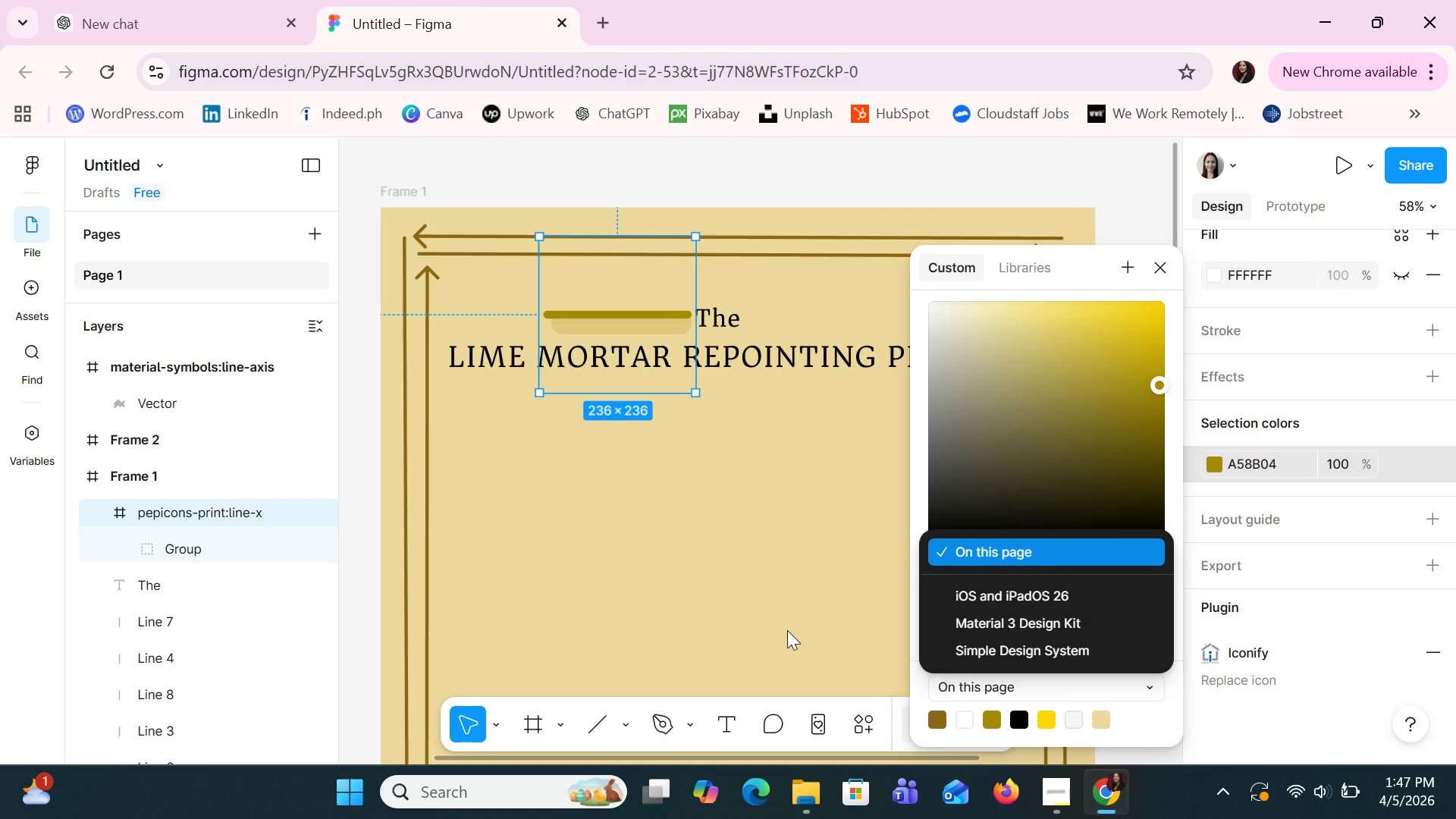 
left_click([787, 630])
 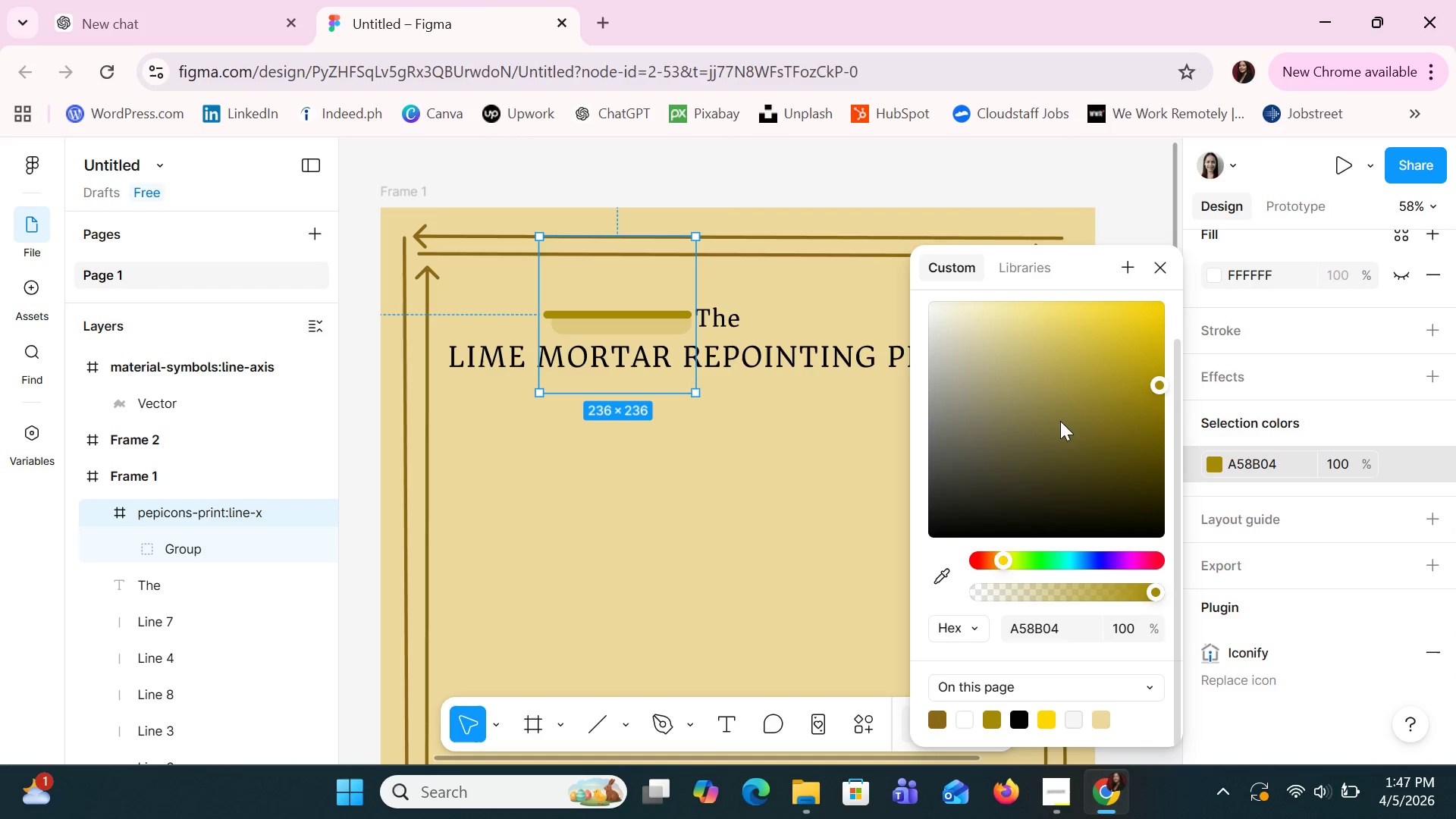 
left_click([1075, 400])
 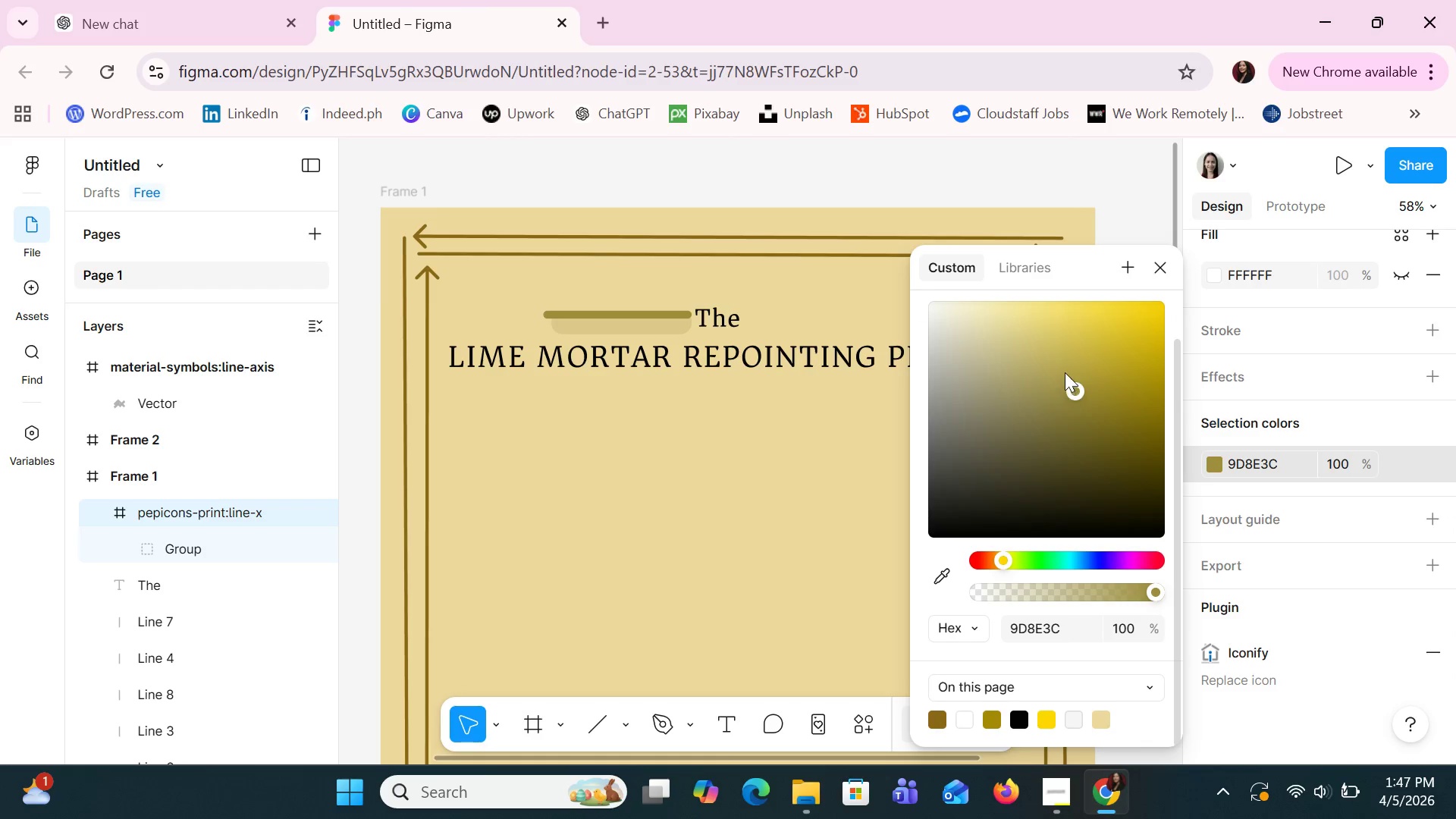 
left_click([1065, 371])
 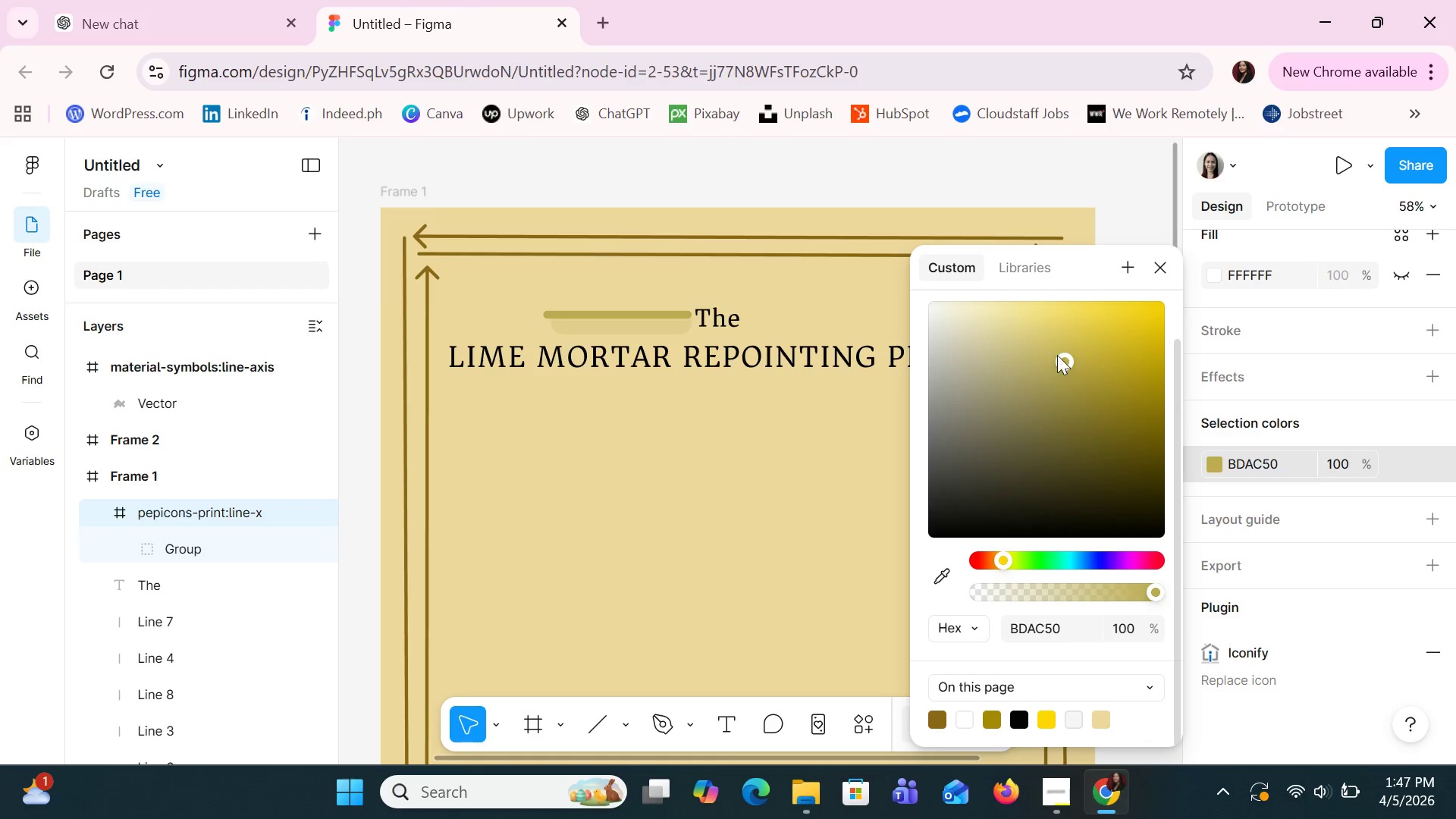 
left_click([1037, 341])
 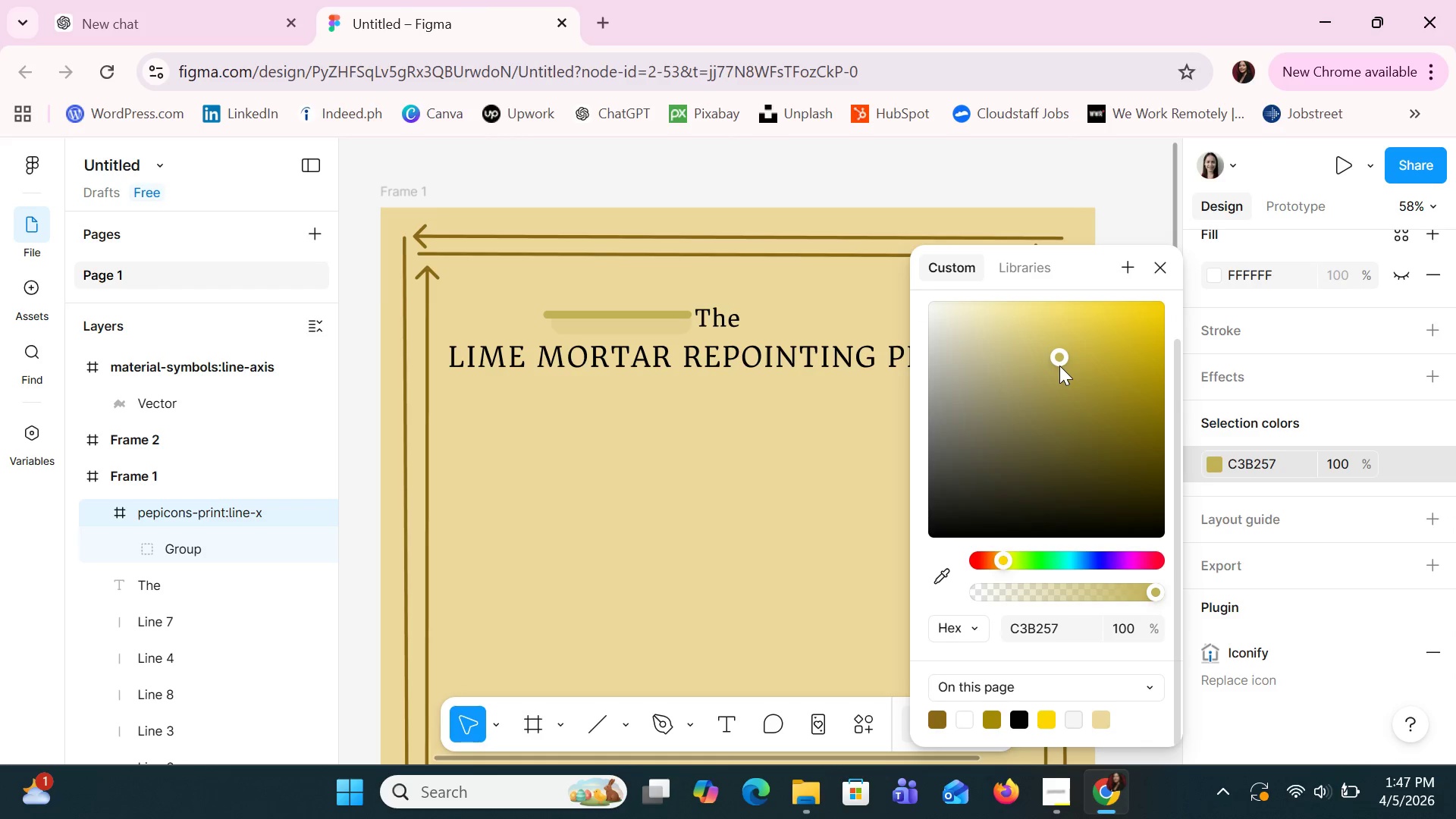 
left_click([1083, 382])
 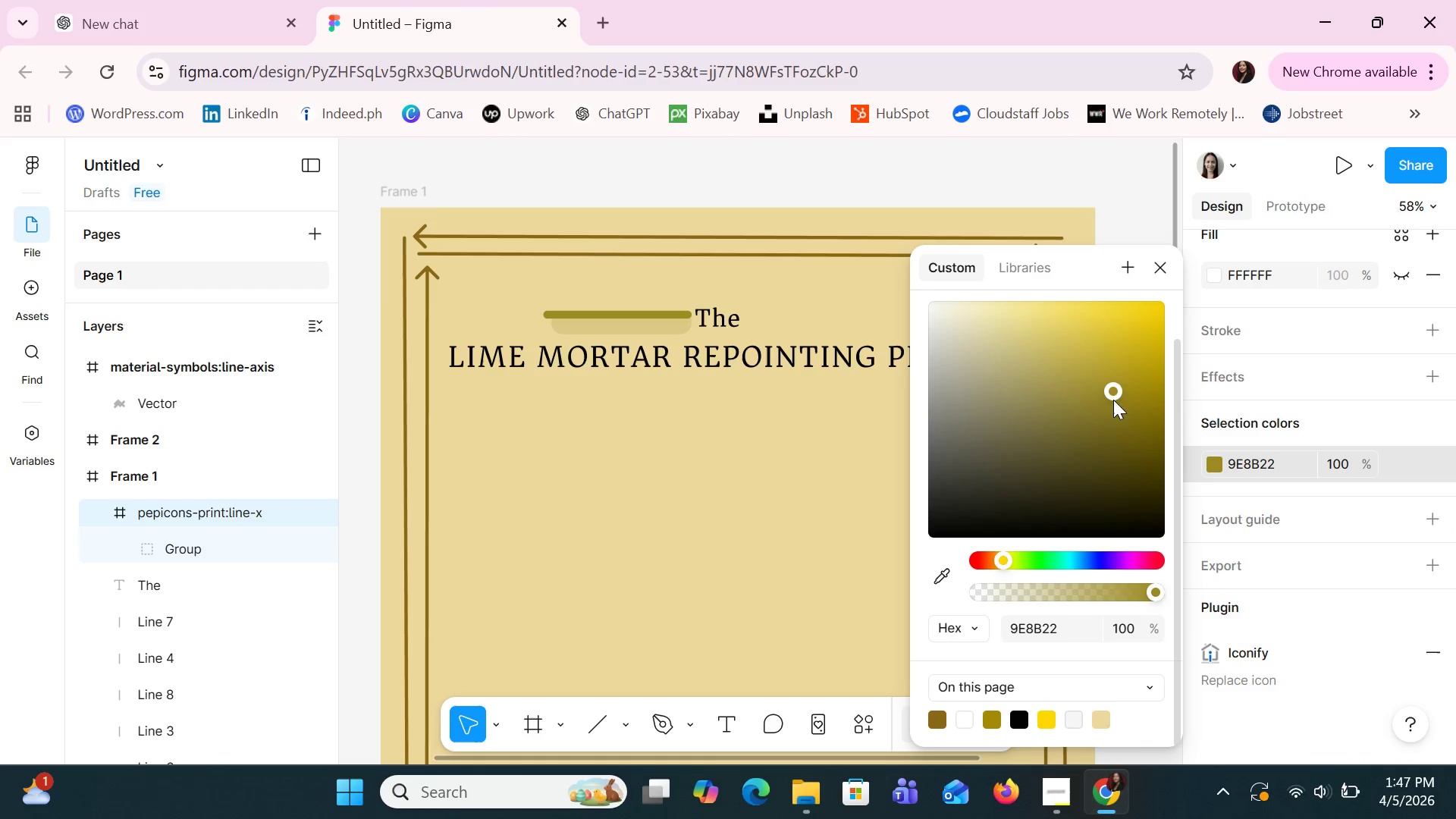 
double_click([1120, 427])
 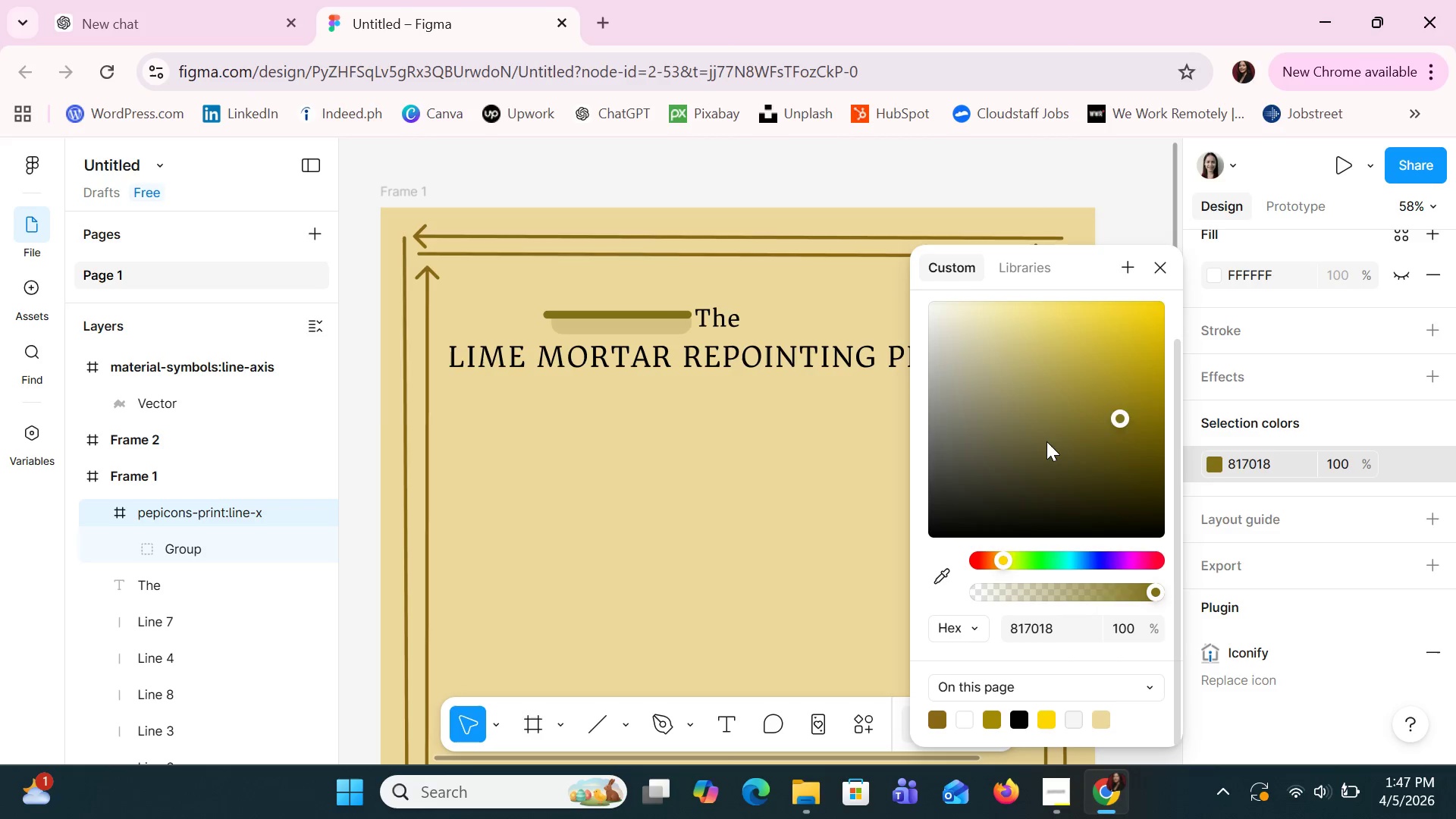 
triple_click([1046, 441])
 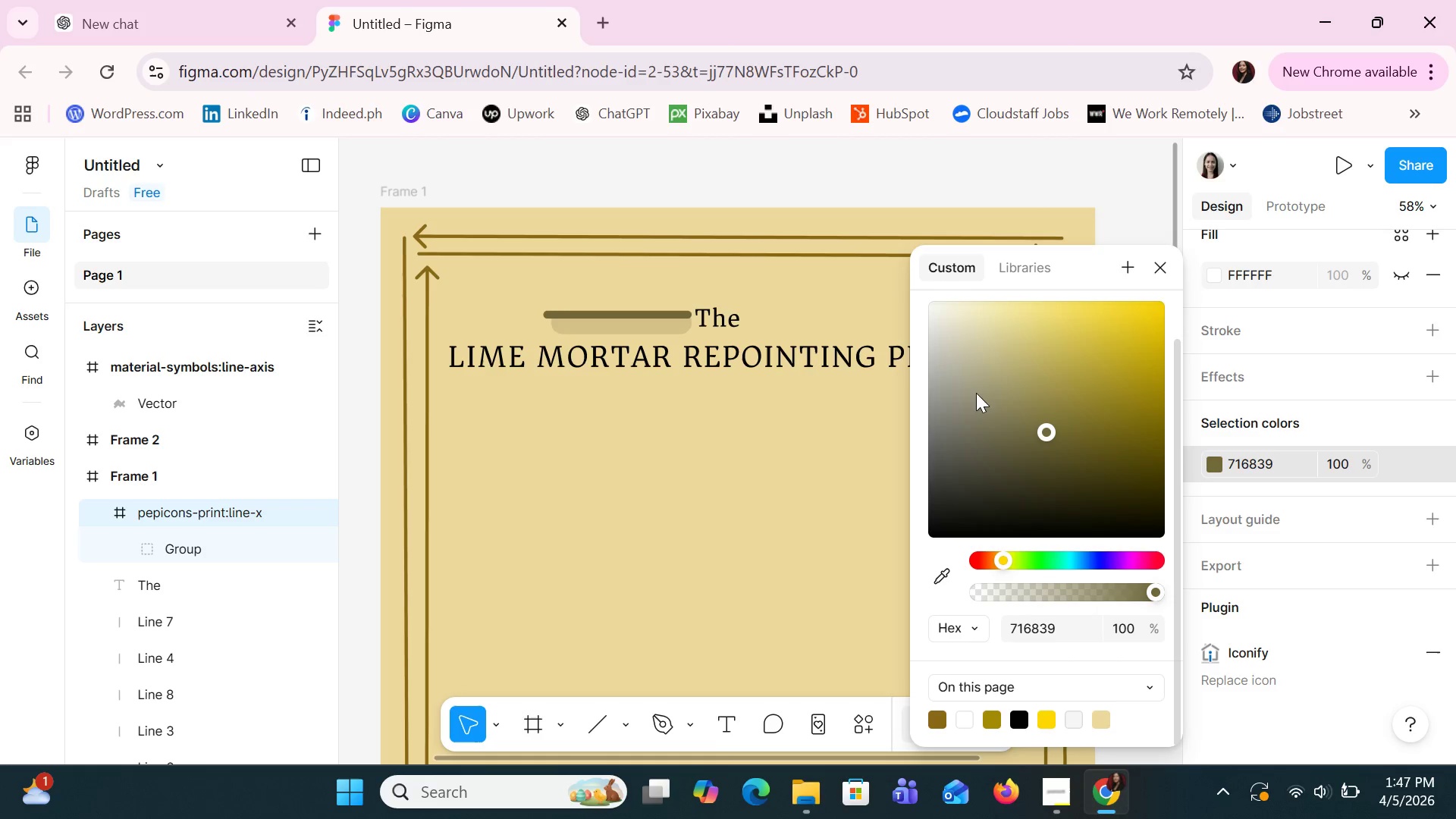 
left_click([966, 380])
 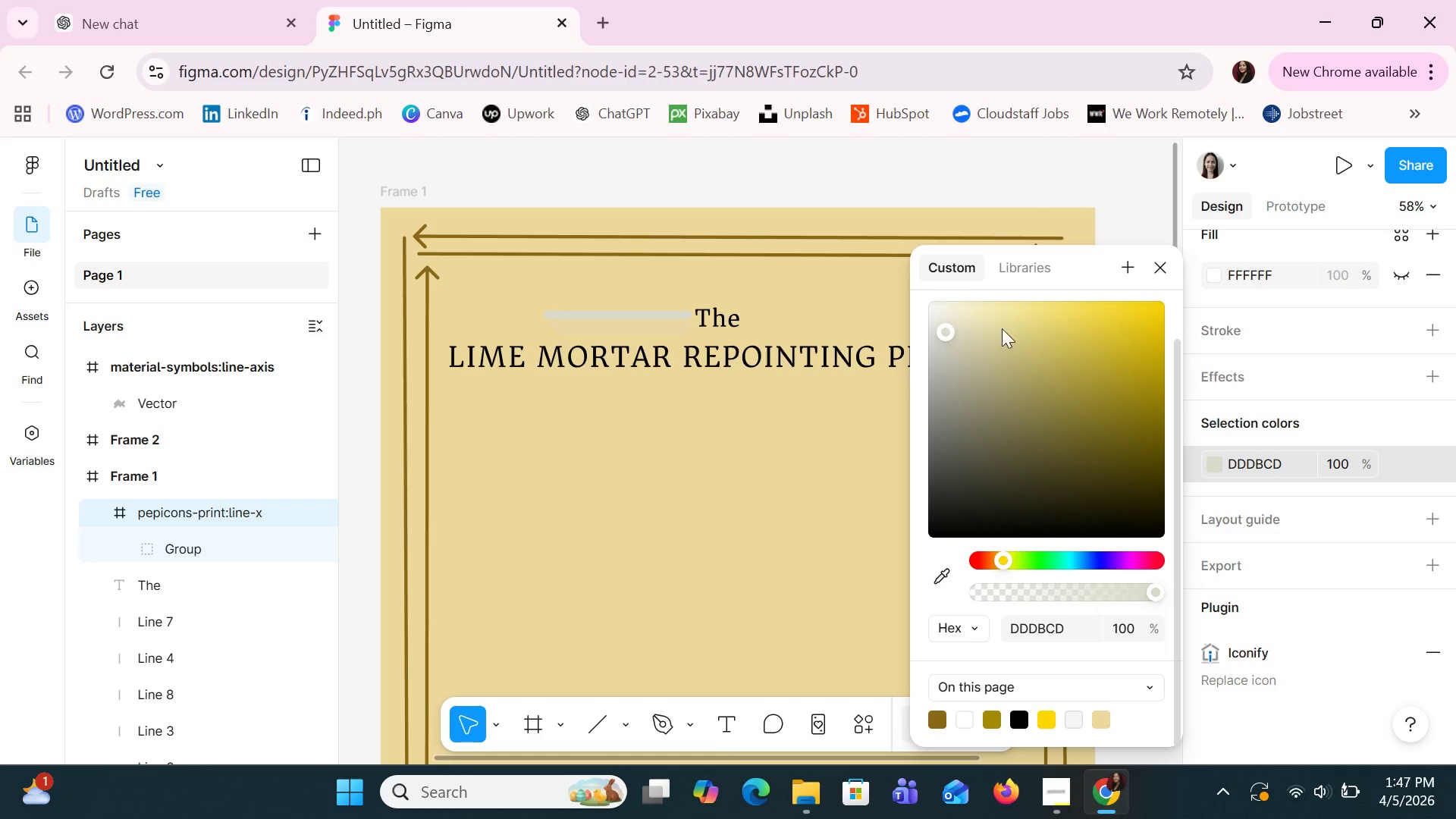 
double_click([1038, 341])
 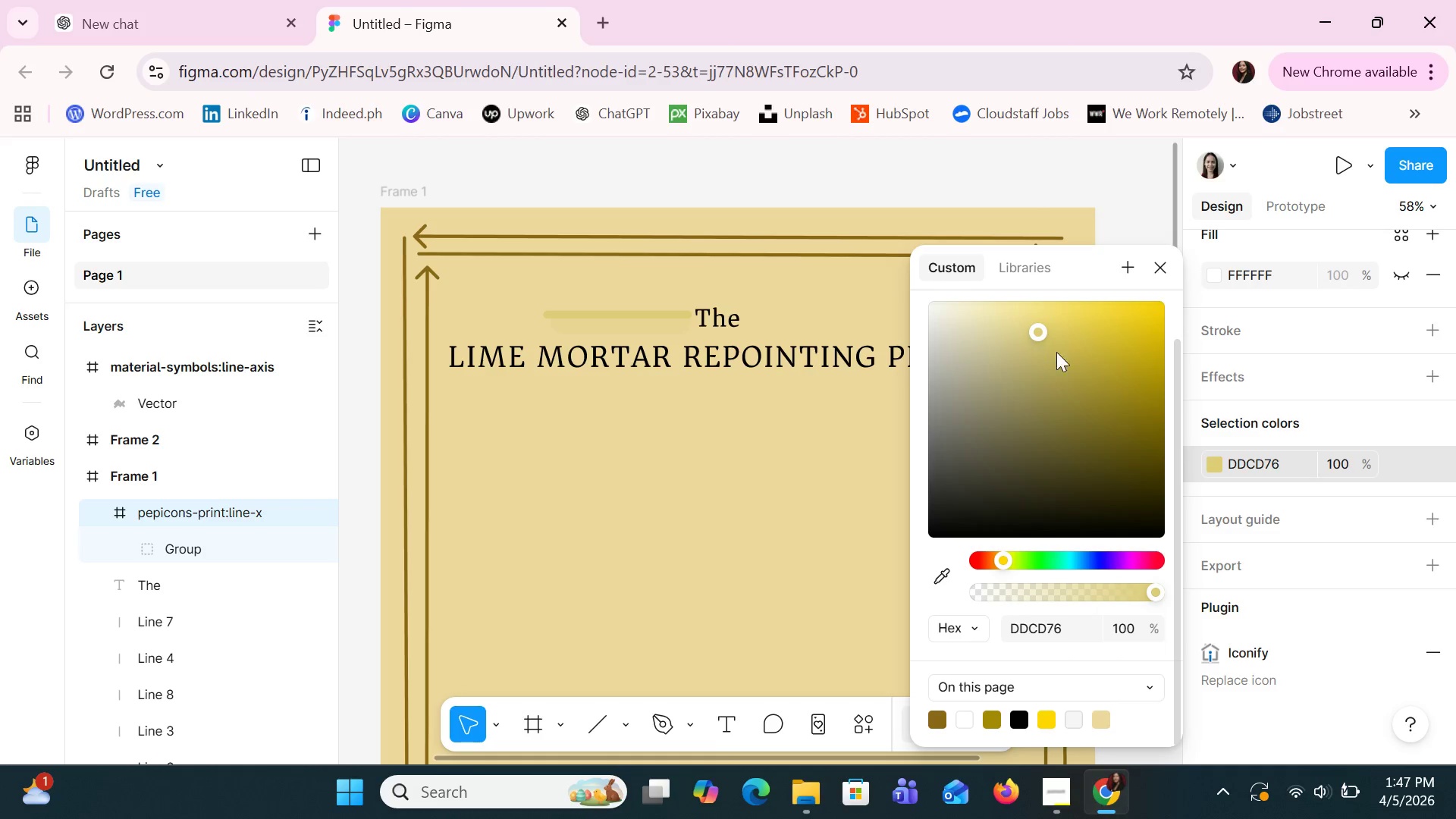 
triple_click([1078, 374])
 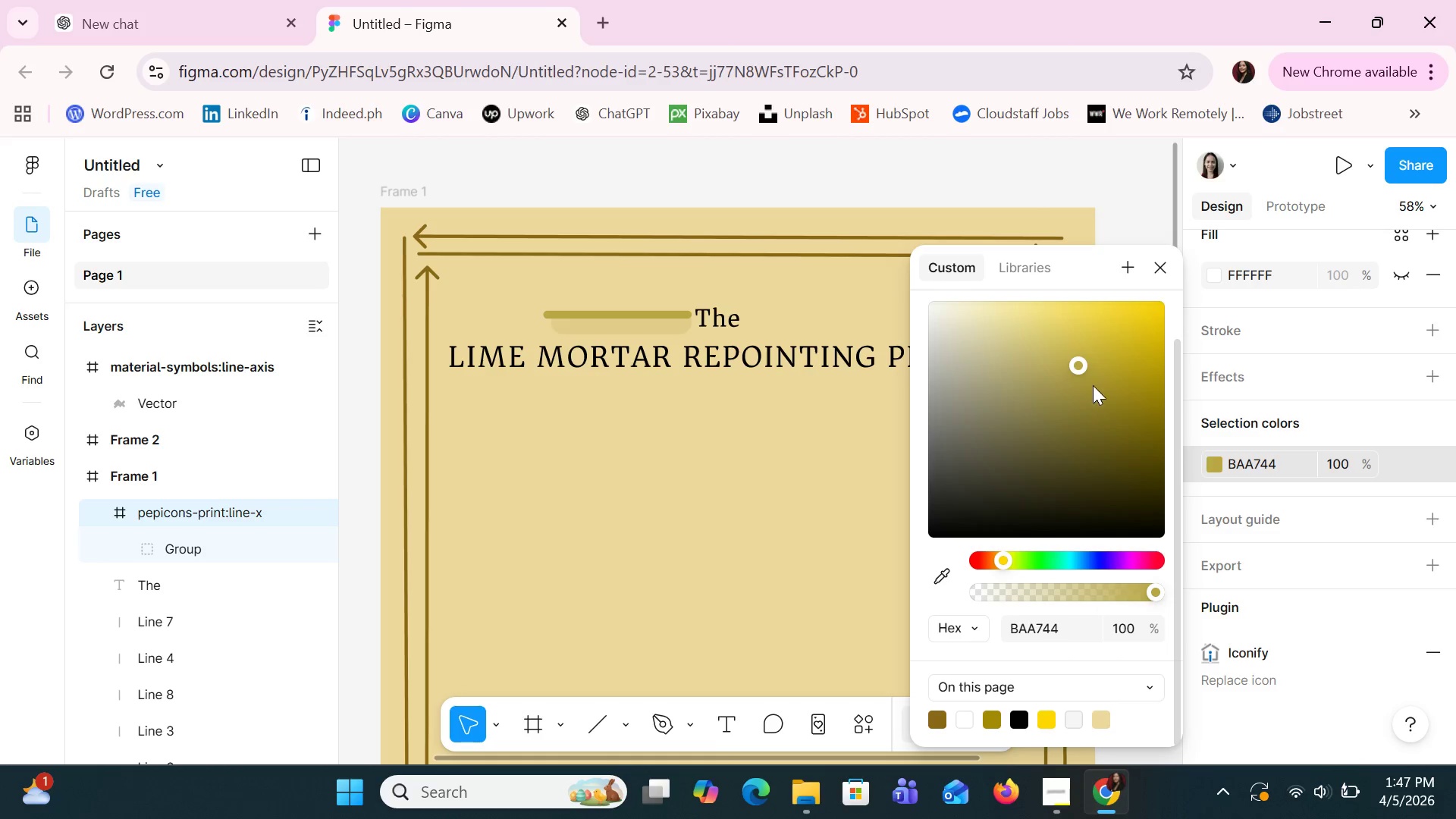 
triple_click([1109, 391])
 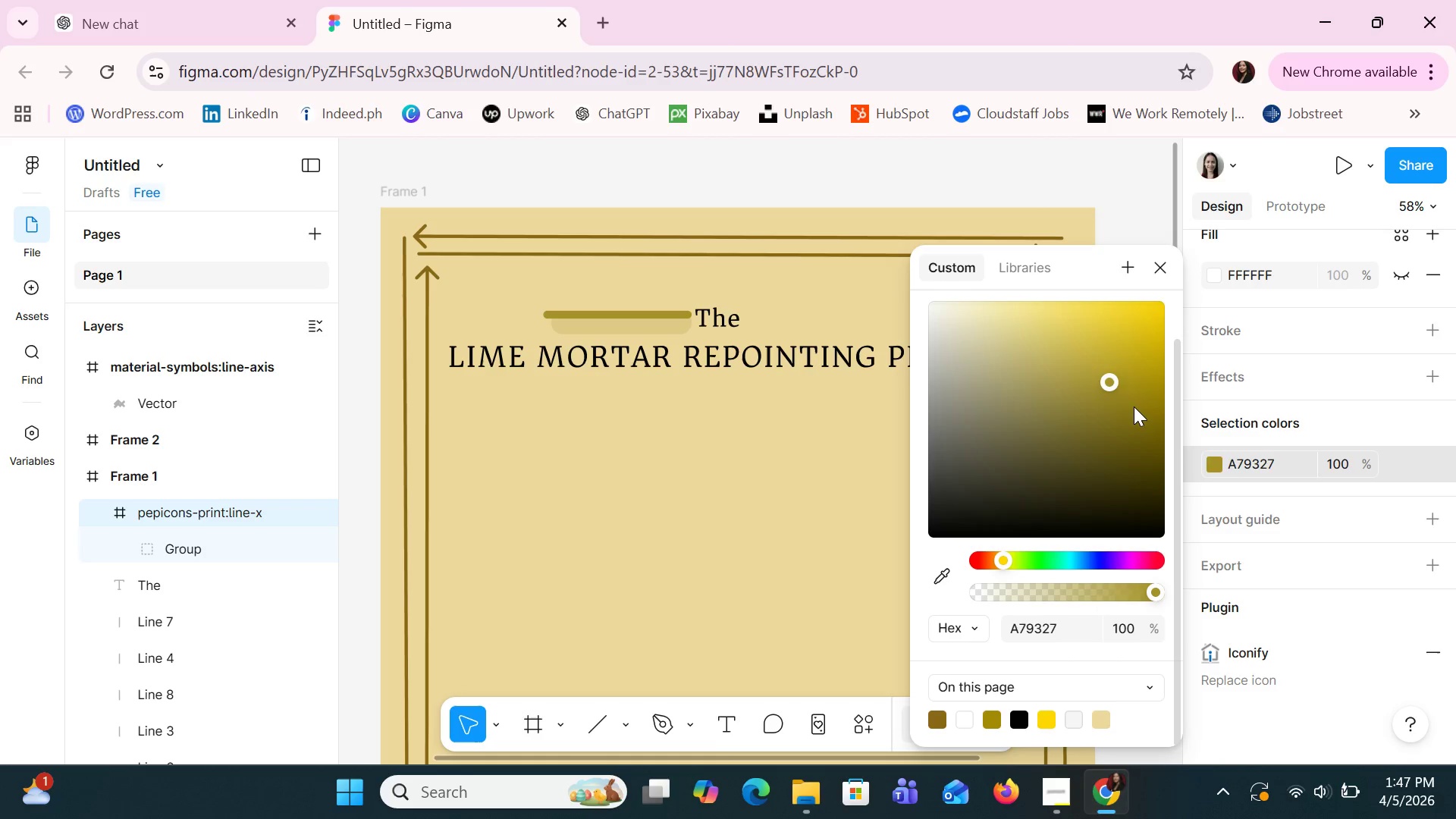 
left_click([1135, 406])
 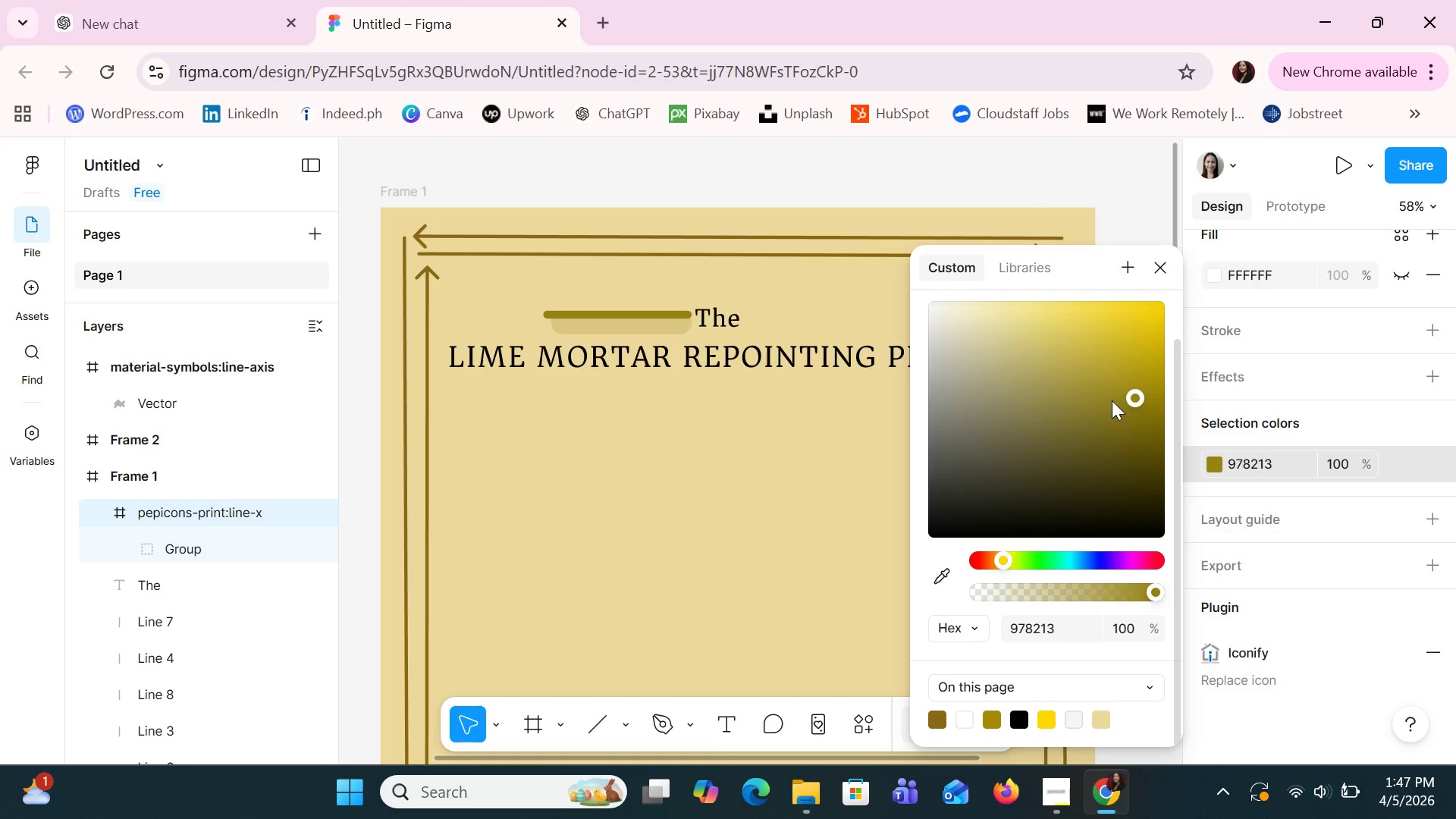 
left_click([1106, 384])
 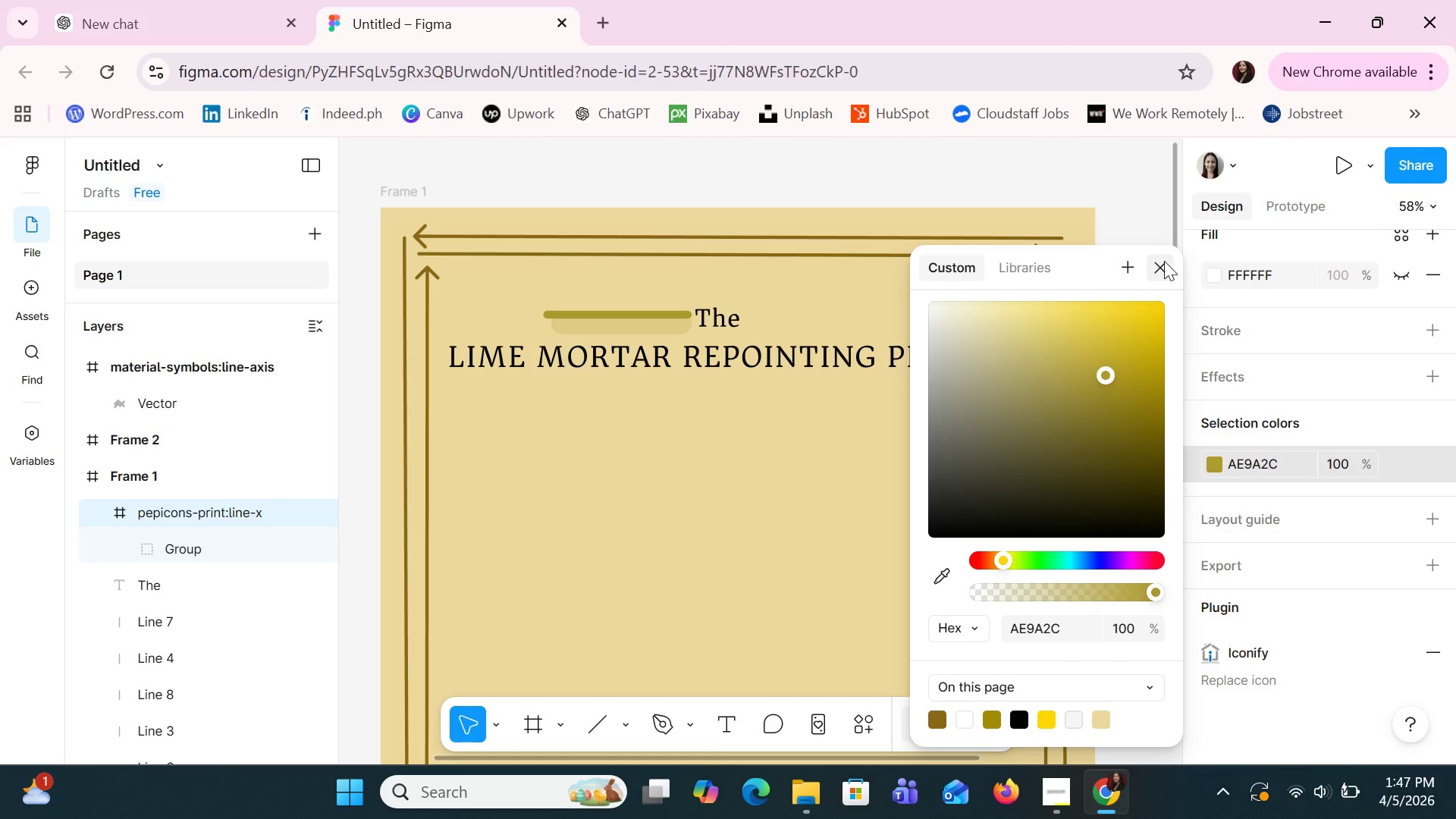 
left_click([1164, 261])
 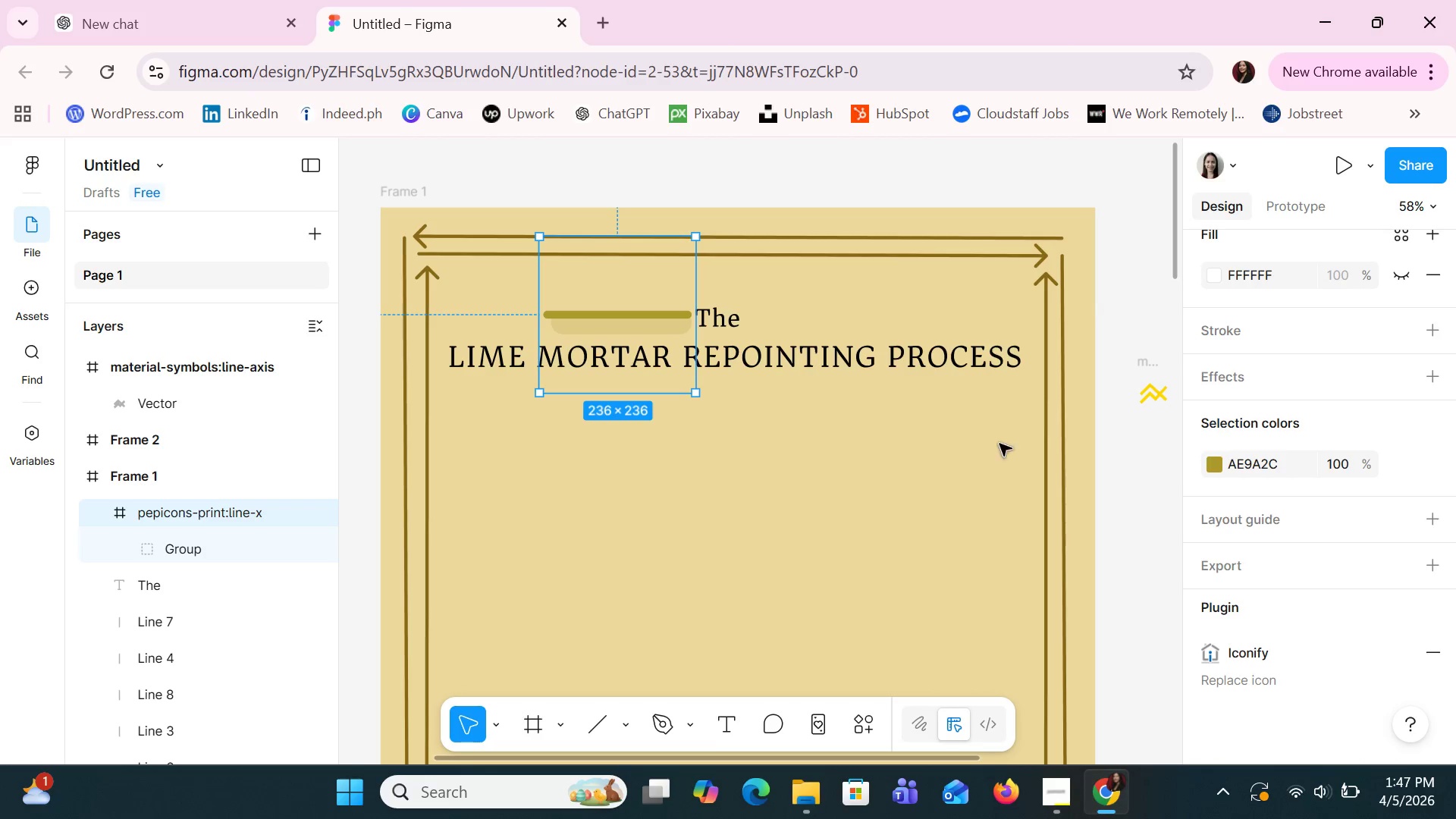 
left_click([876, 522])
 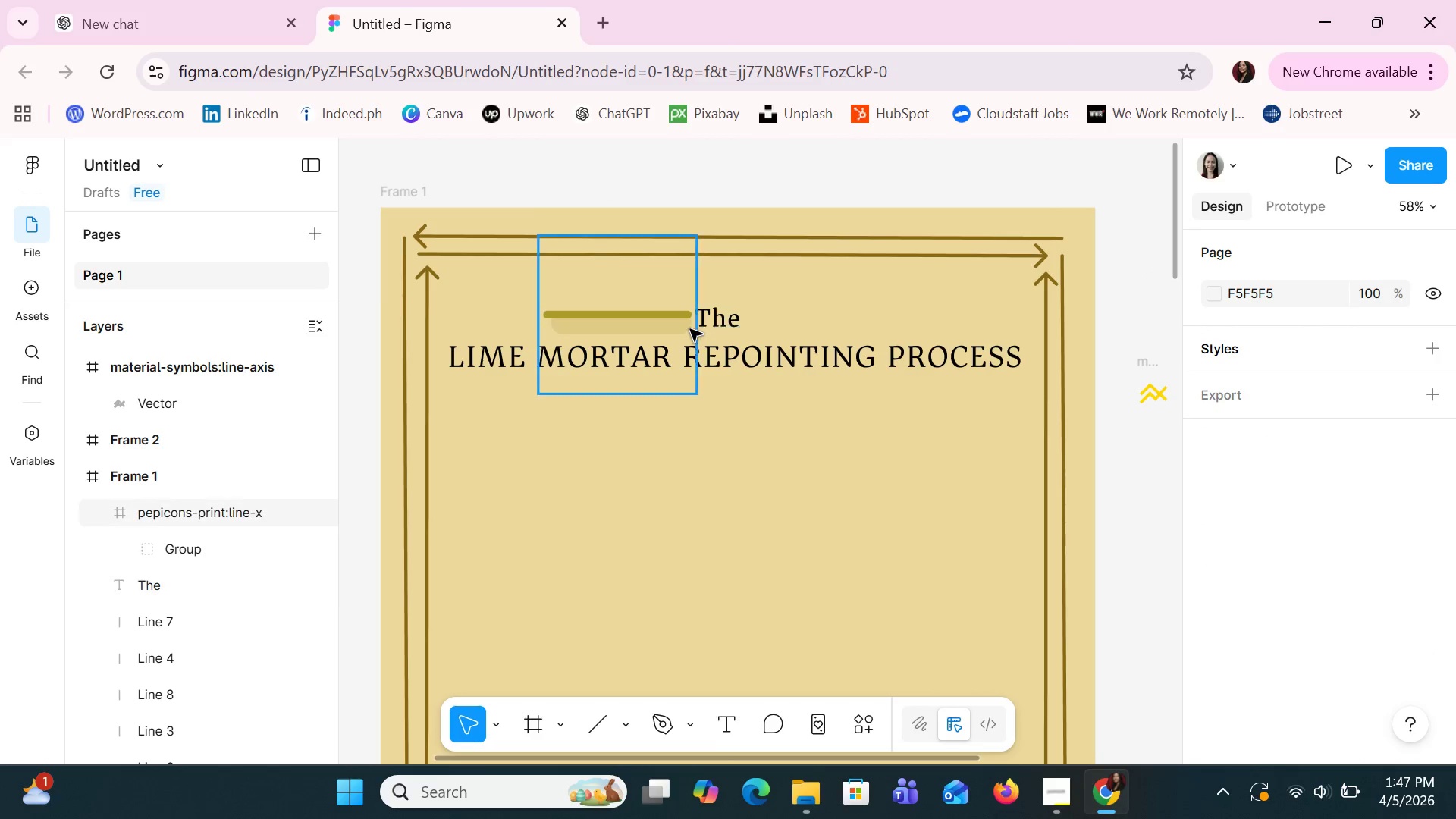 
left_click([681, 322])
 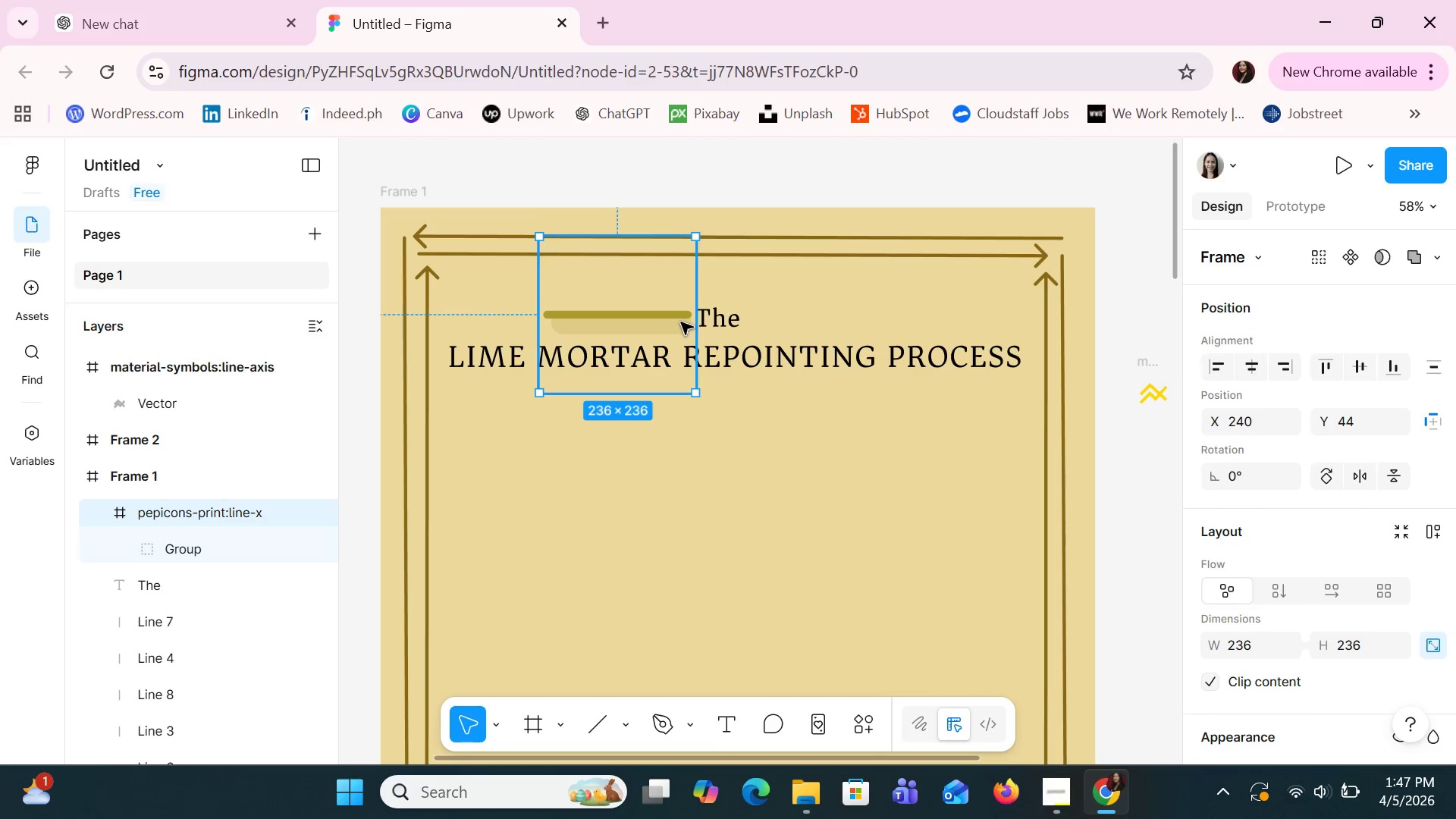 
key(Control+C)
 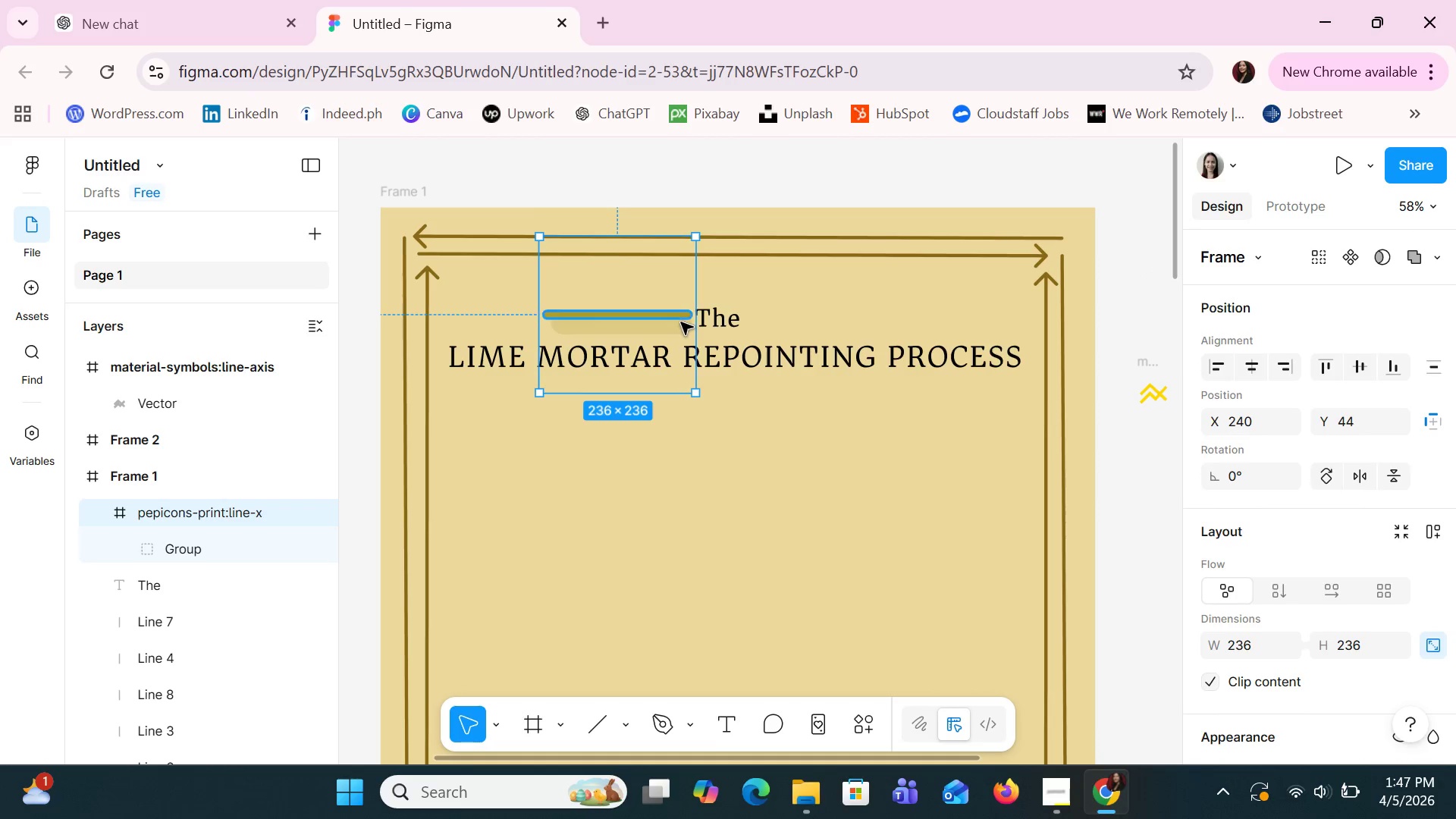 
key(Control+V)
 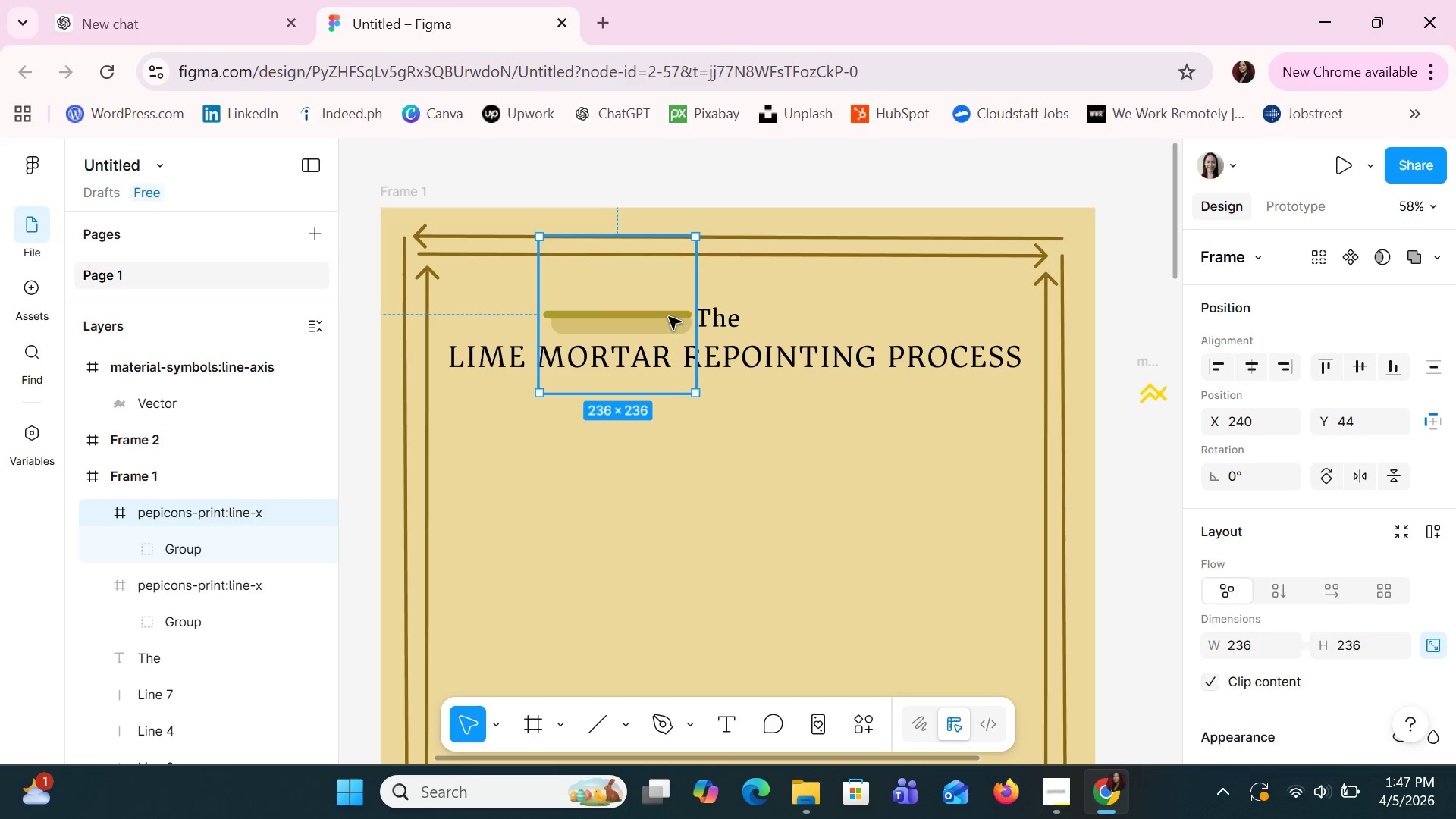 
left_click_drag(start_coordinate=[668, 315], to_coordinate=[671, 336])
 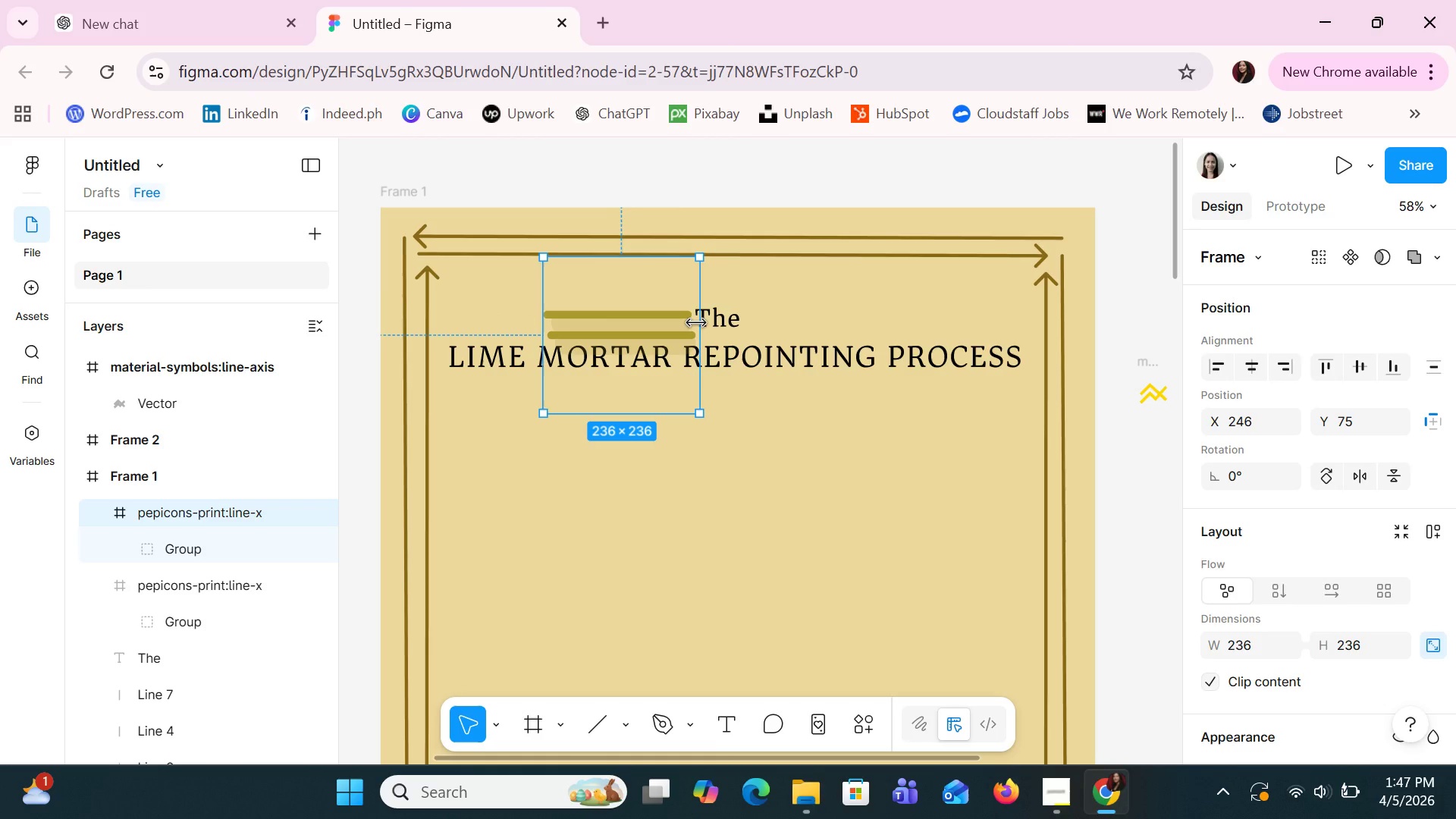 
key(ArrowUp)
 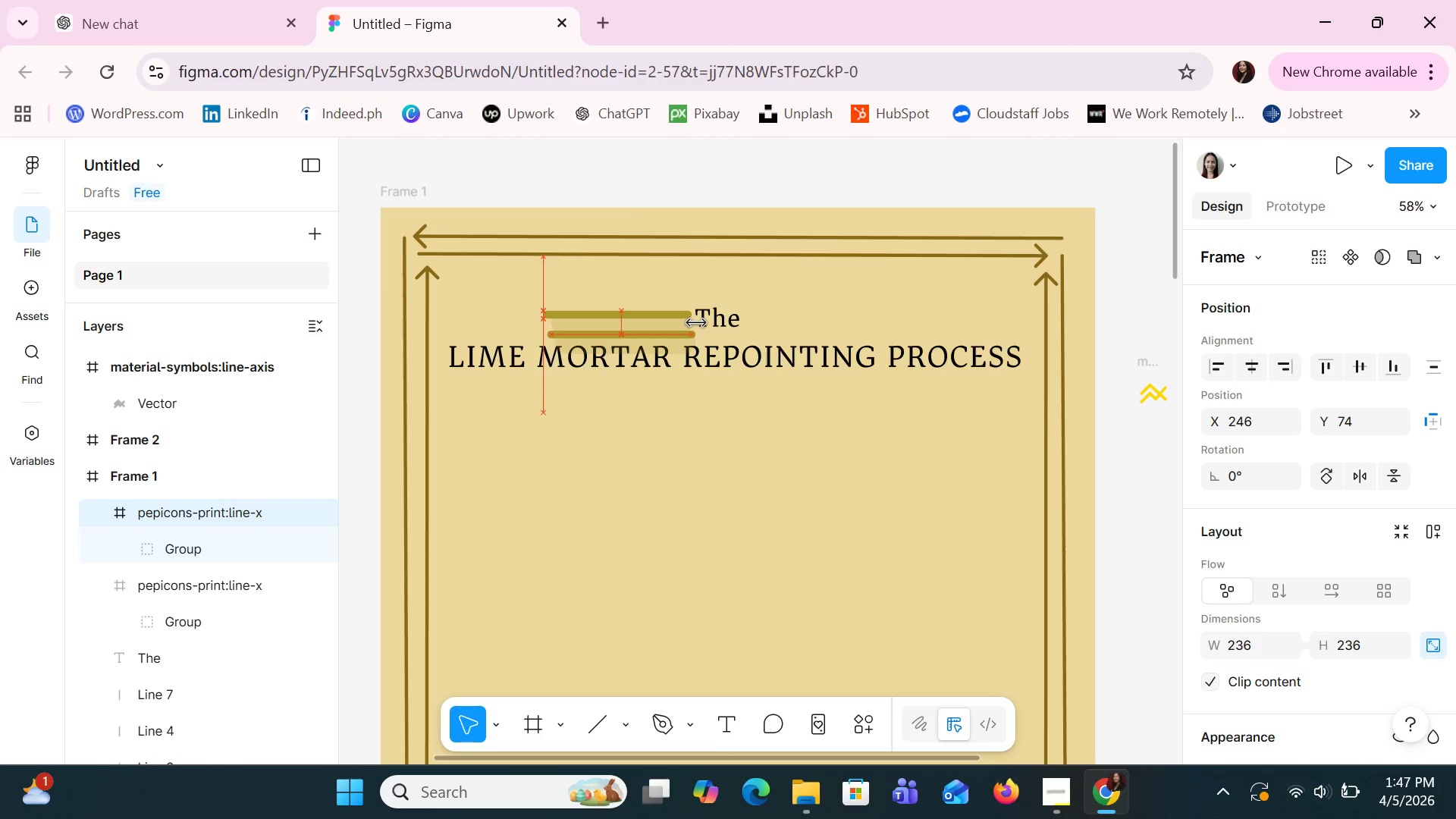 
key(ArrowUp)
 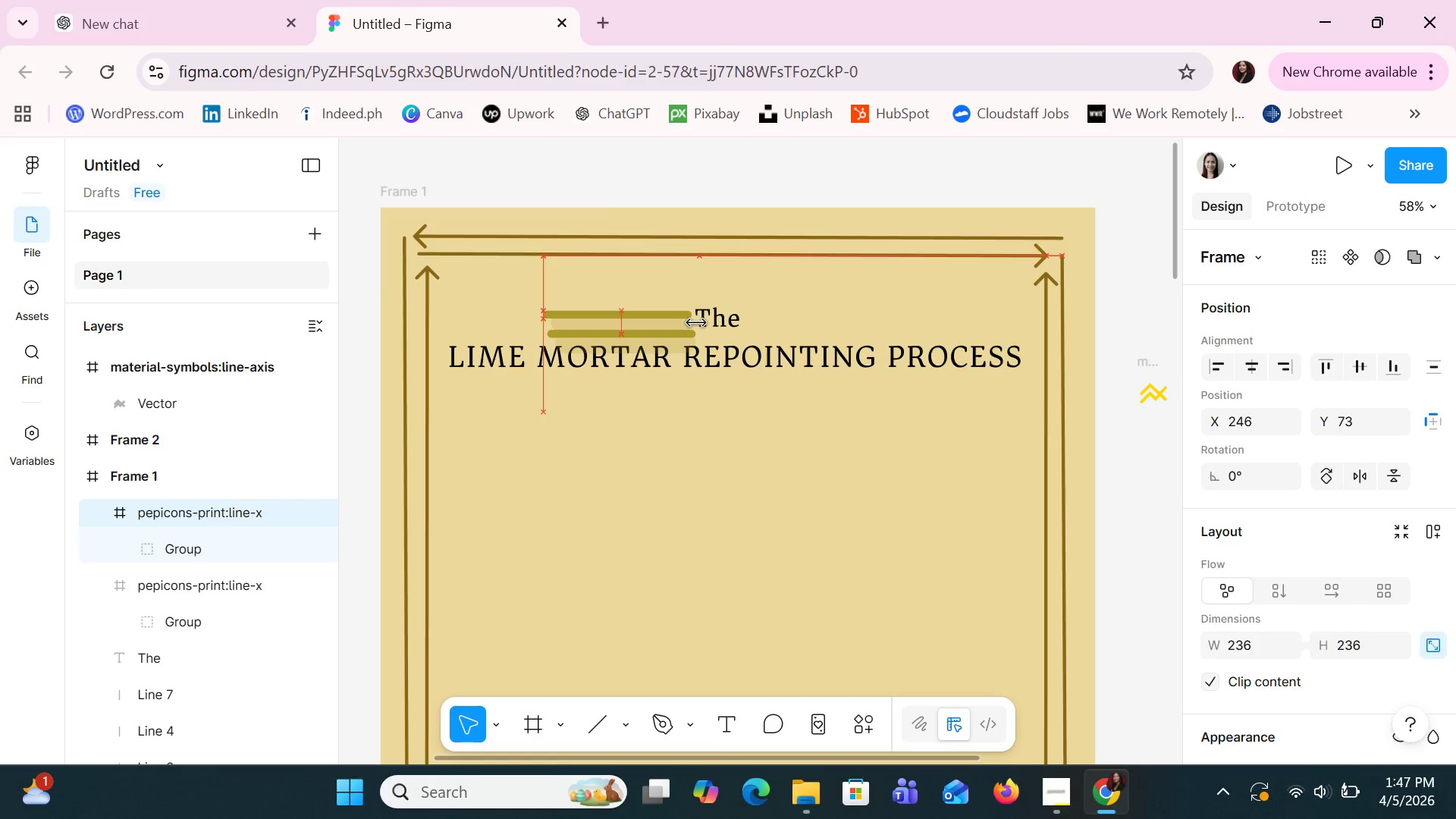 
key(ArrowUp)
 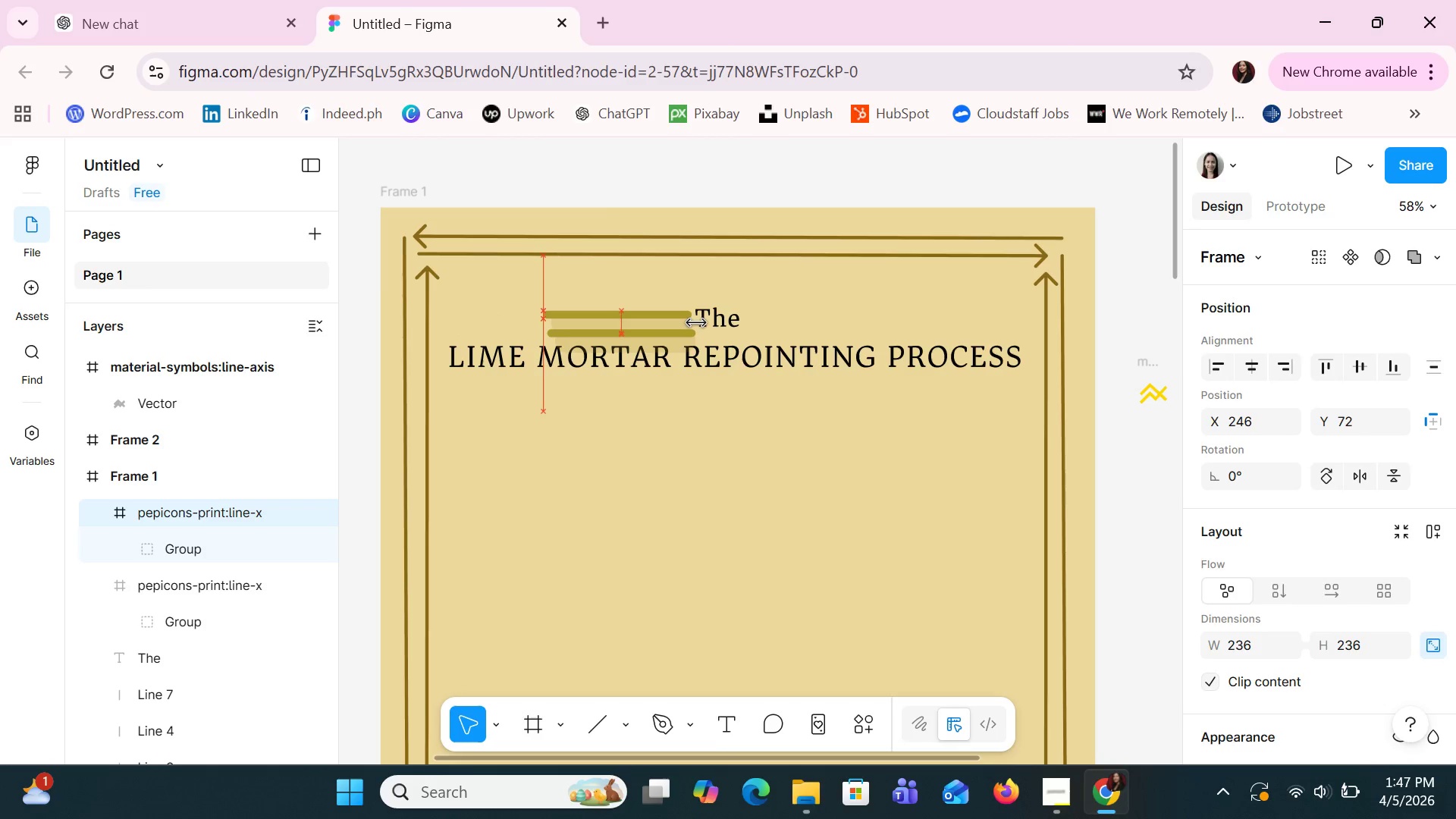 
key(ArrowUp)
 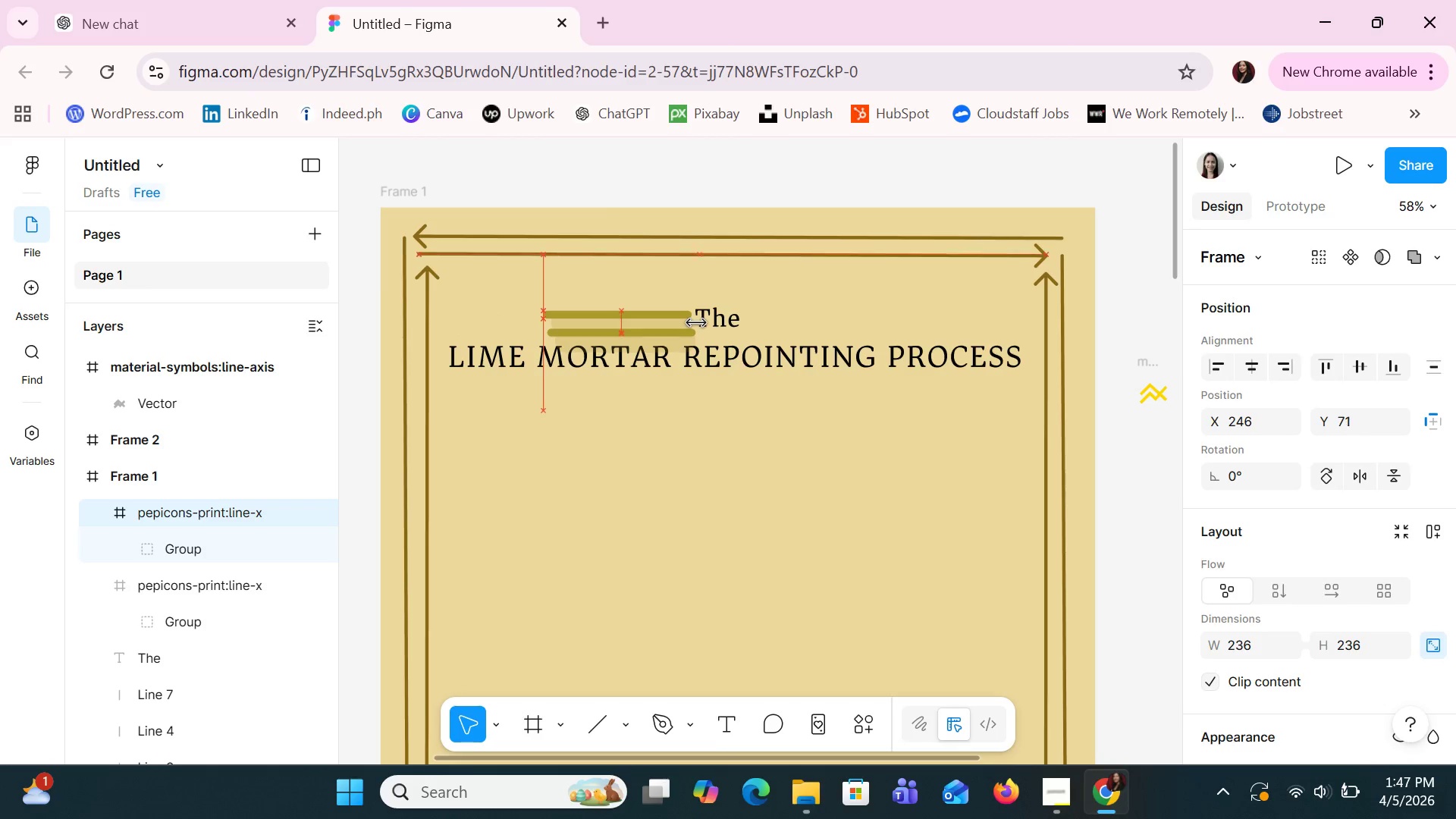 
key(ArrowUp)
 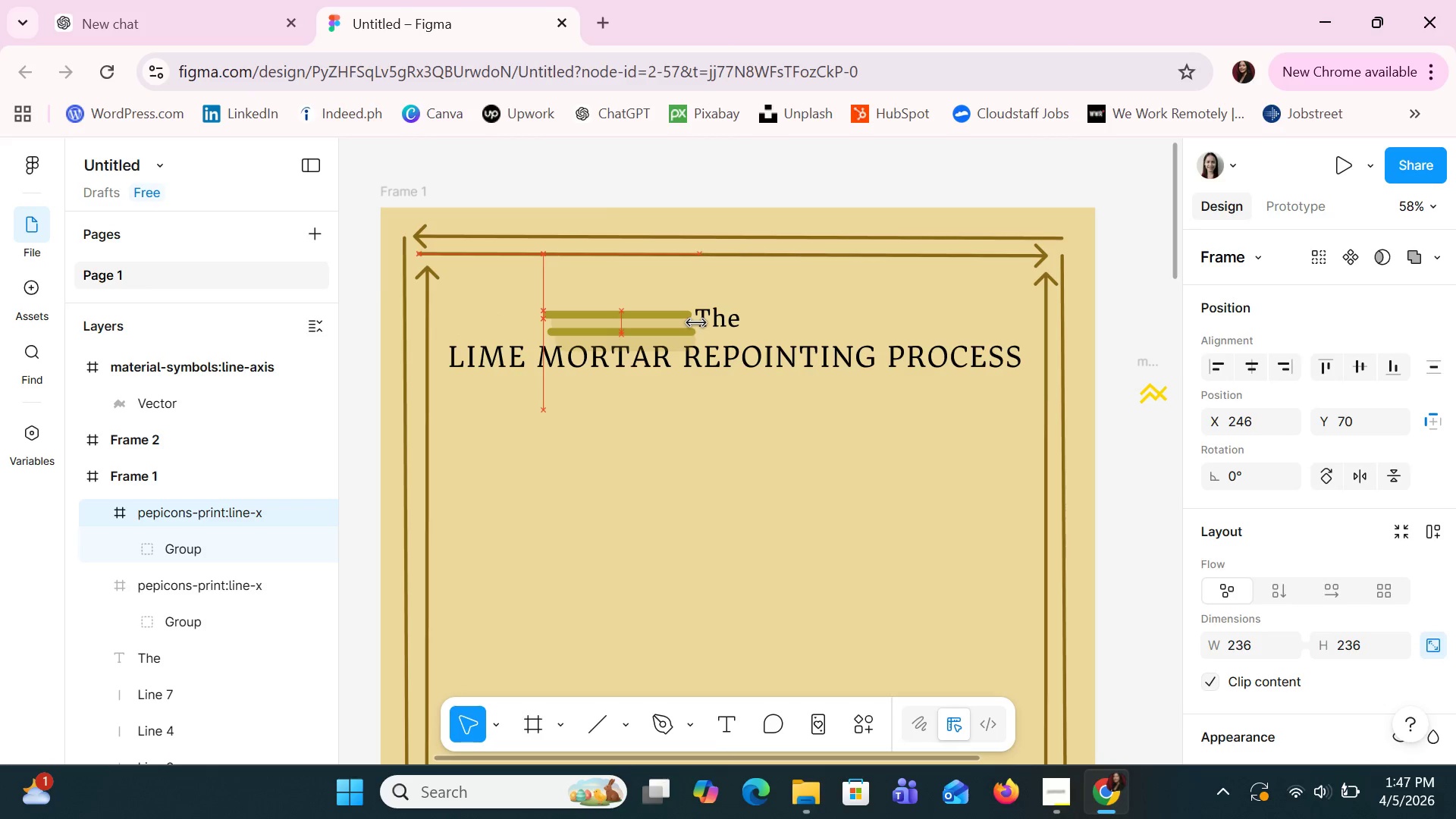 
key(ArrowUp)
 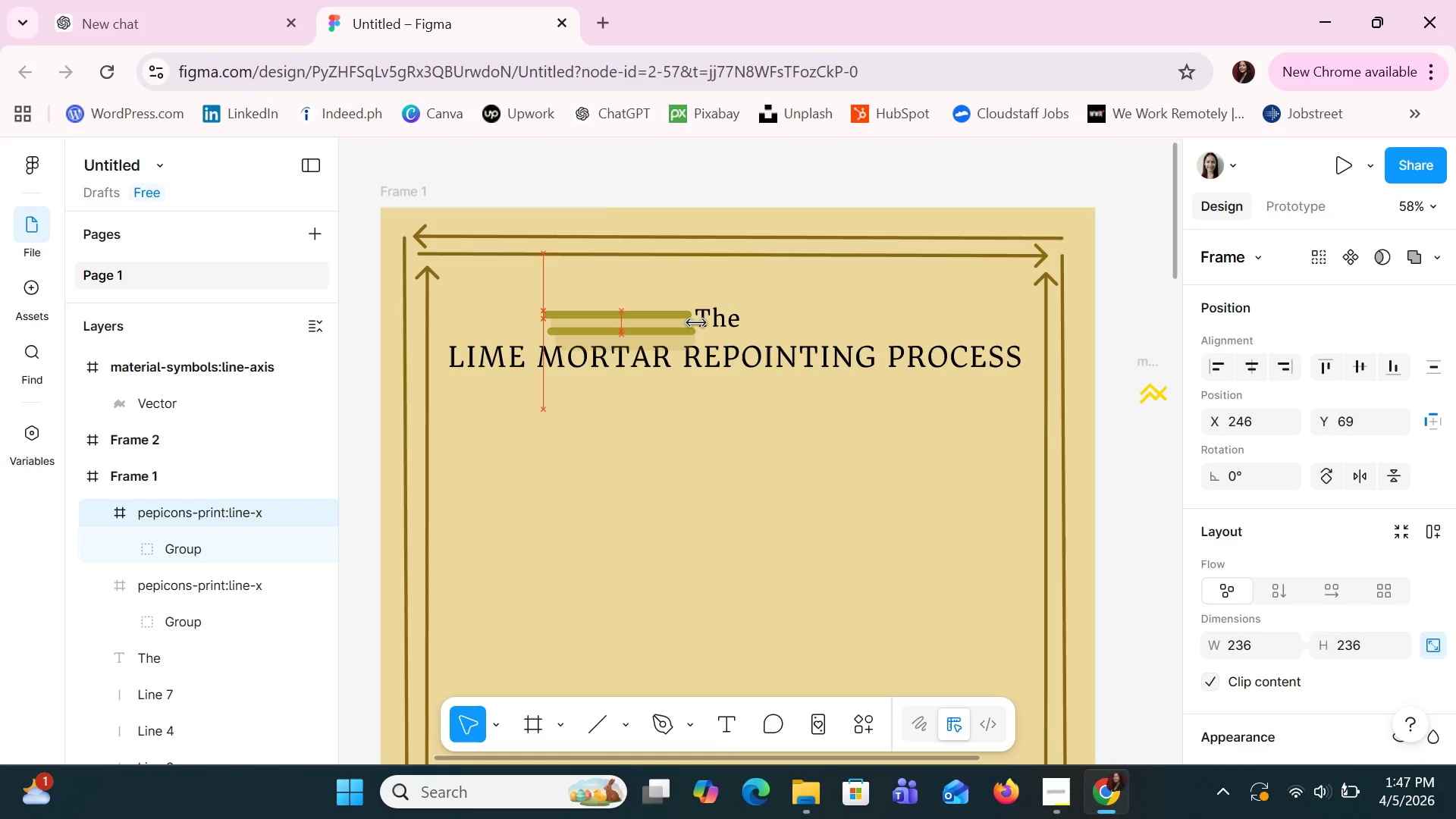 
key(ArrowUp)
 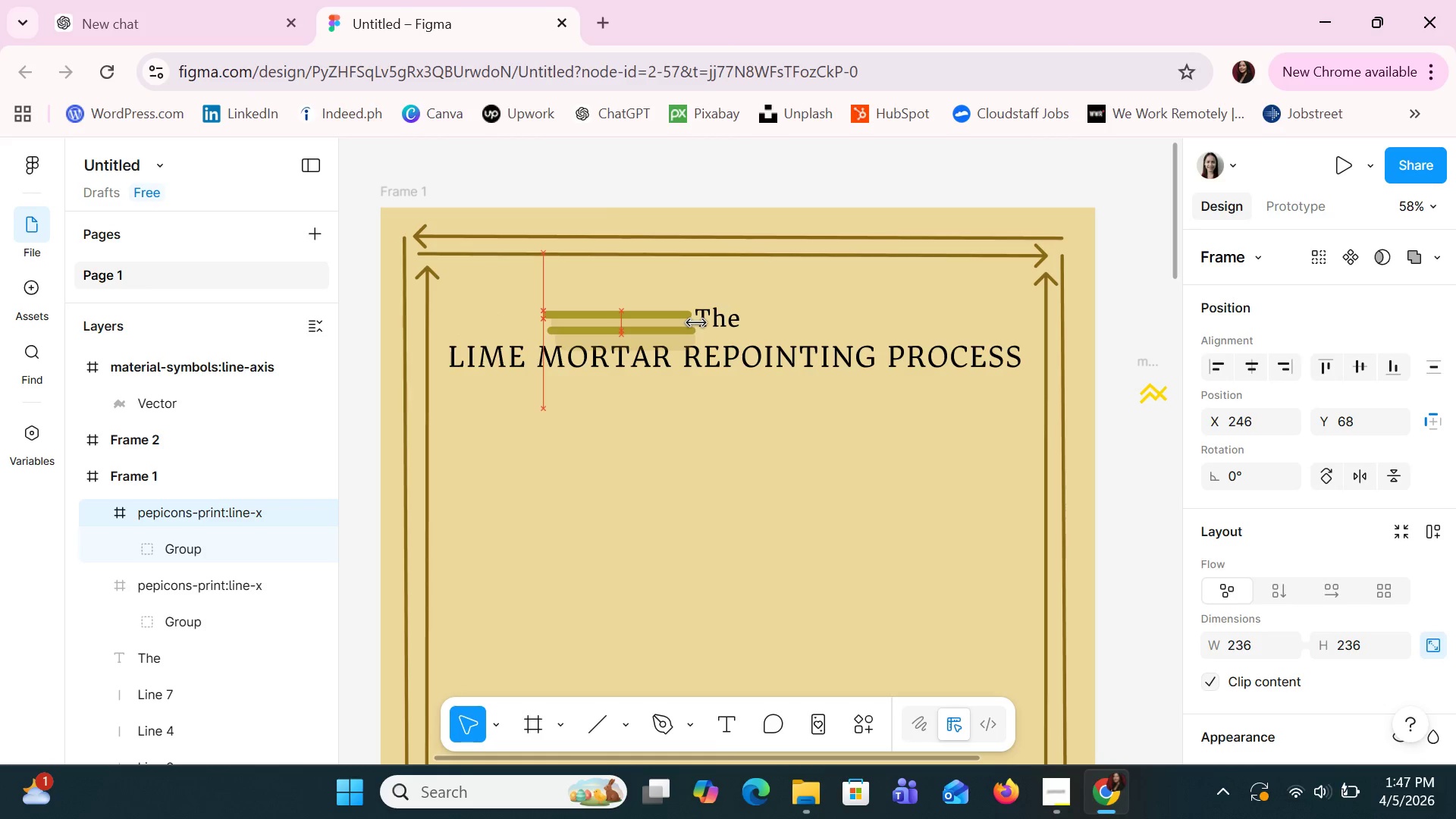 
key(ArrowUp)
 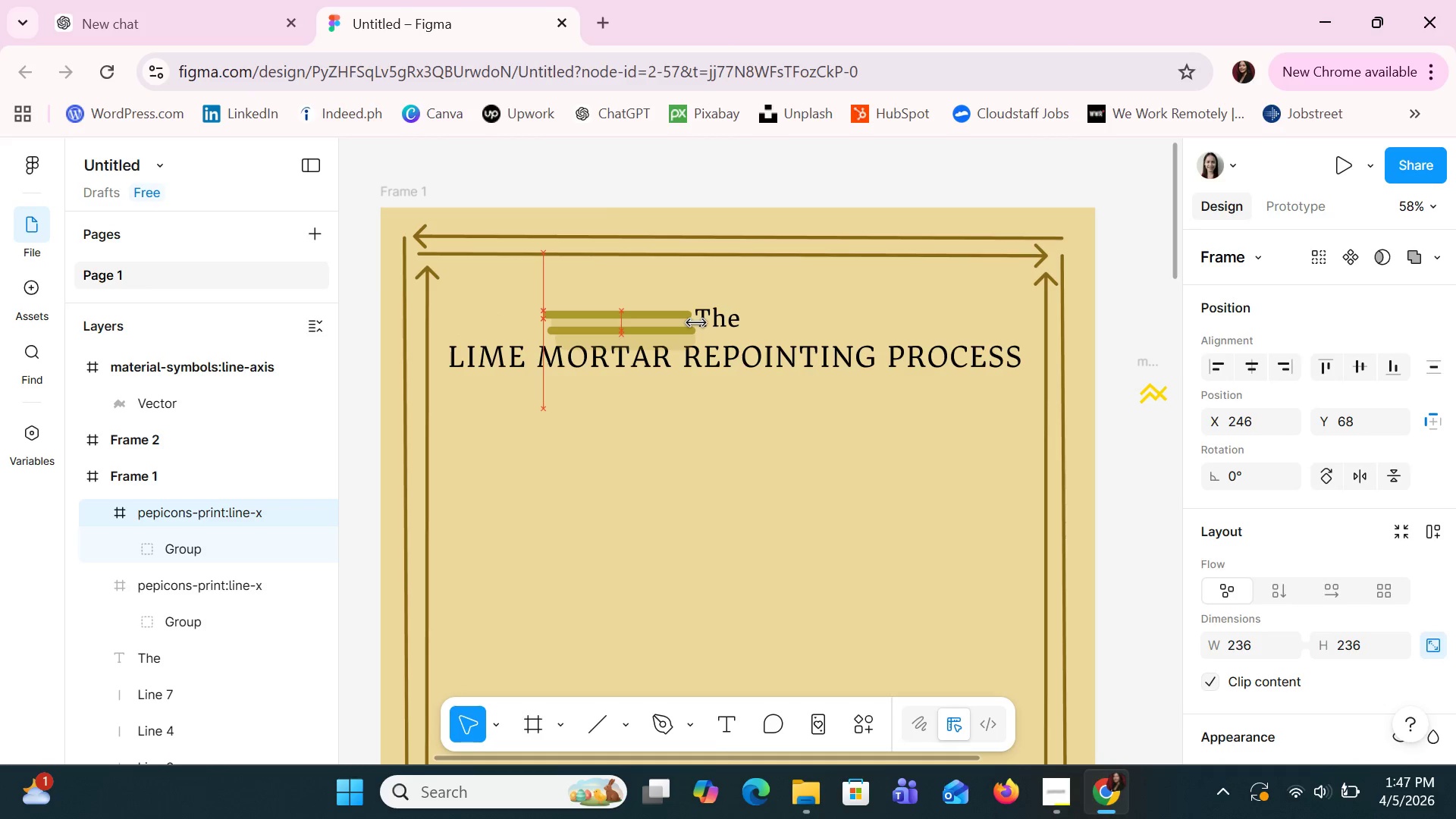 
key(ArrowUp)
 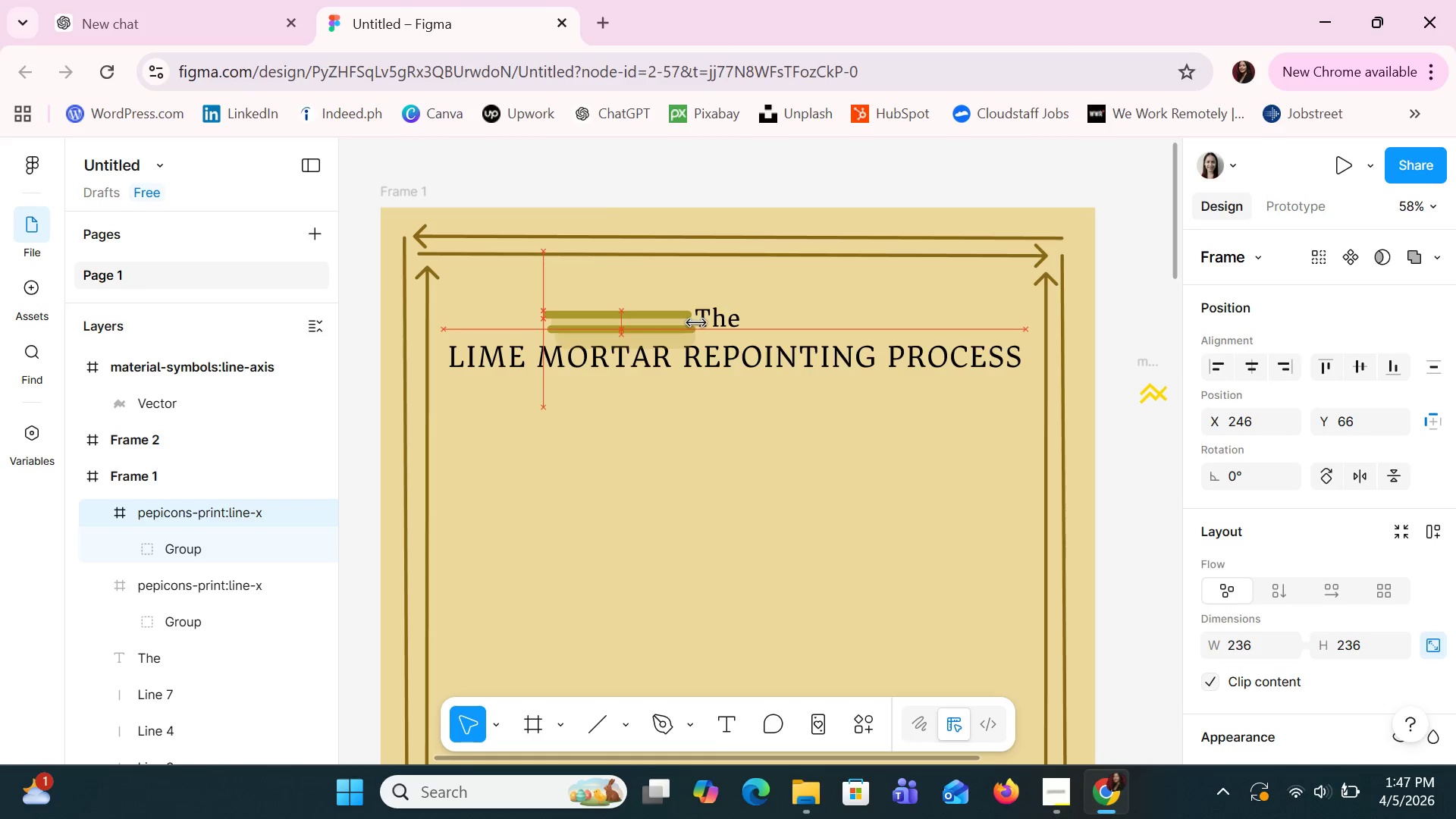 
key(ArrowUp)
 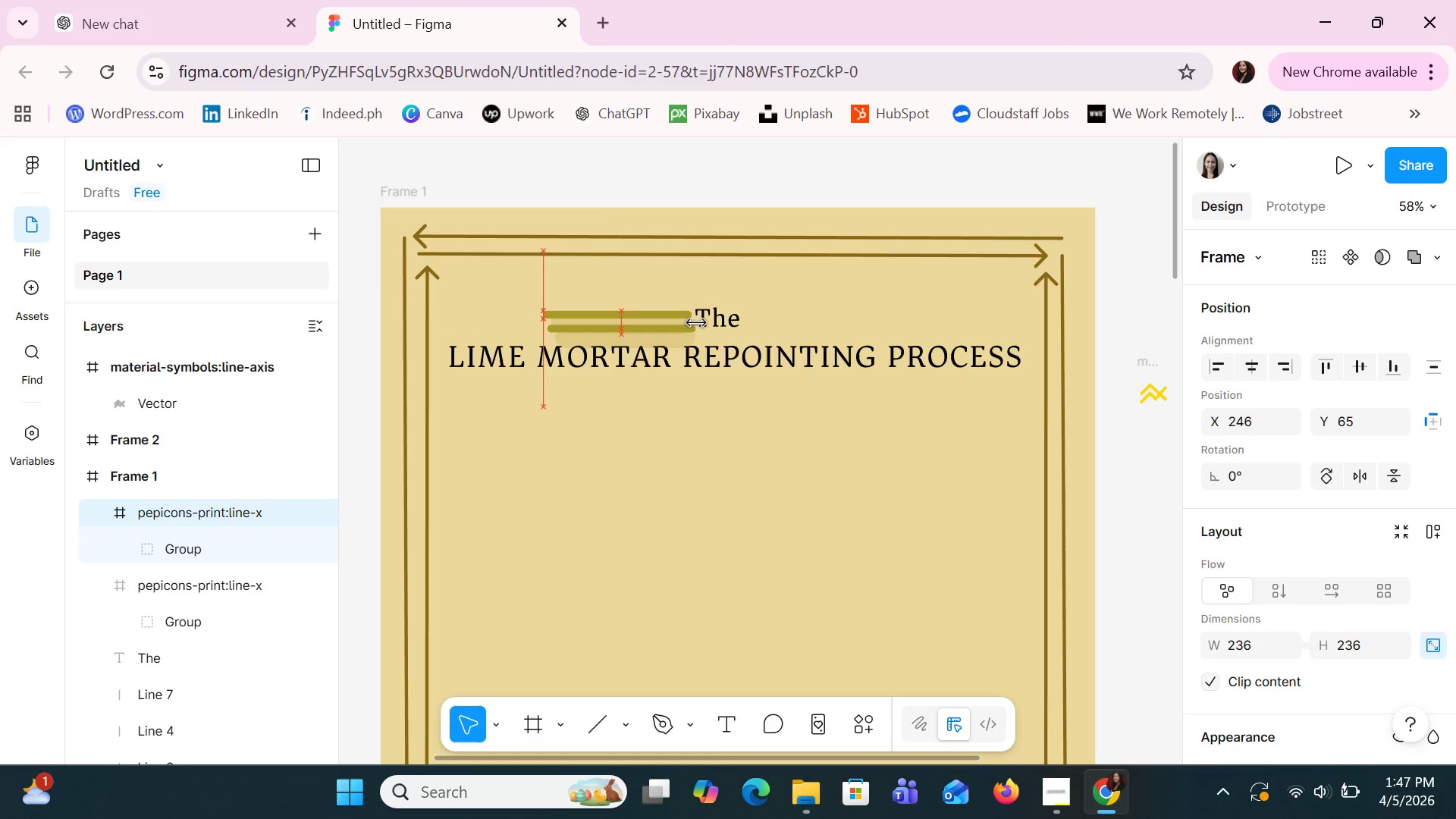 
key(ArrowUp)
 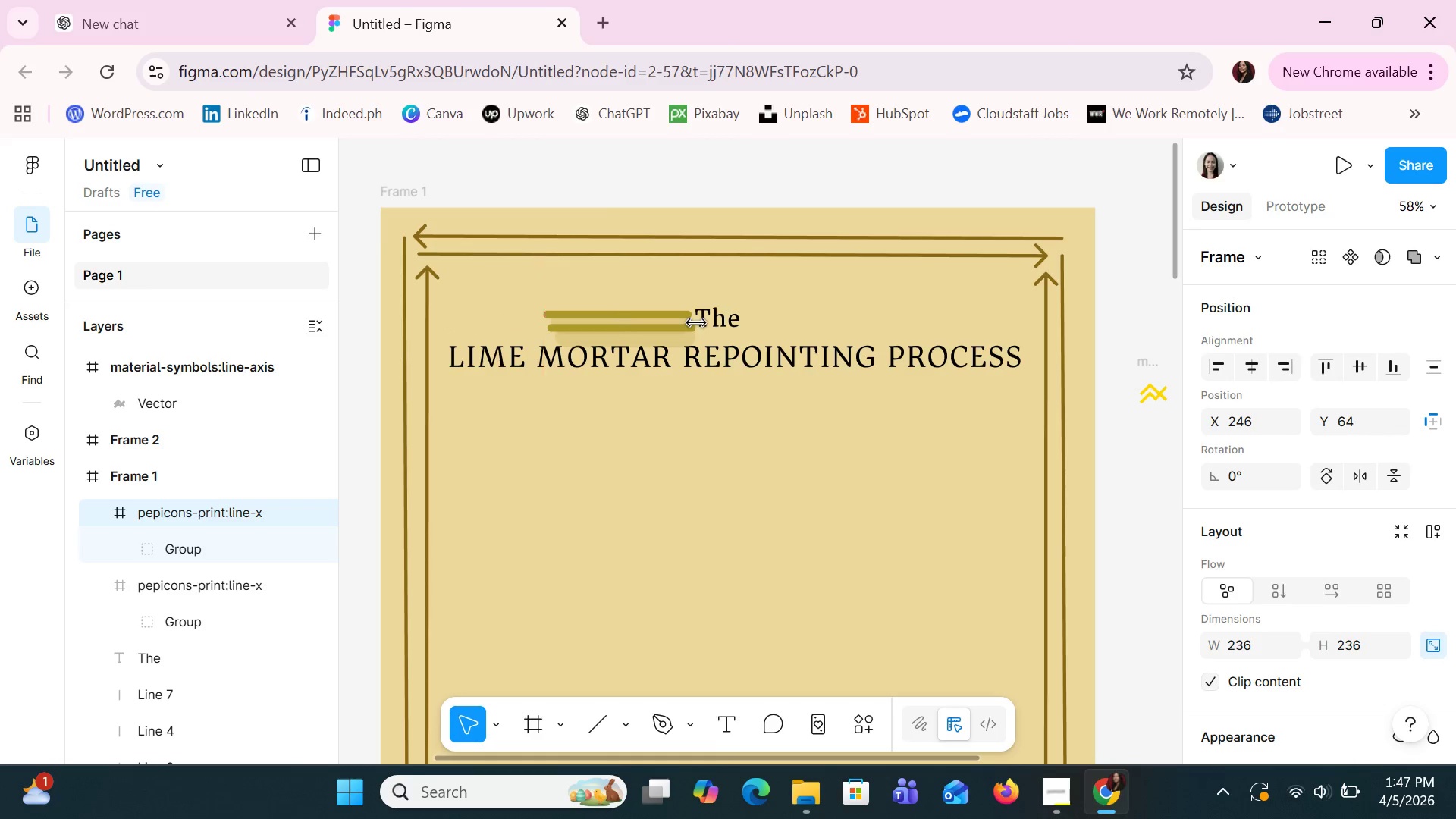 
key(ArrowUp)
 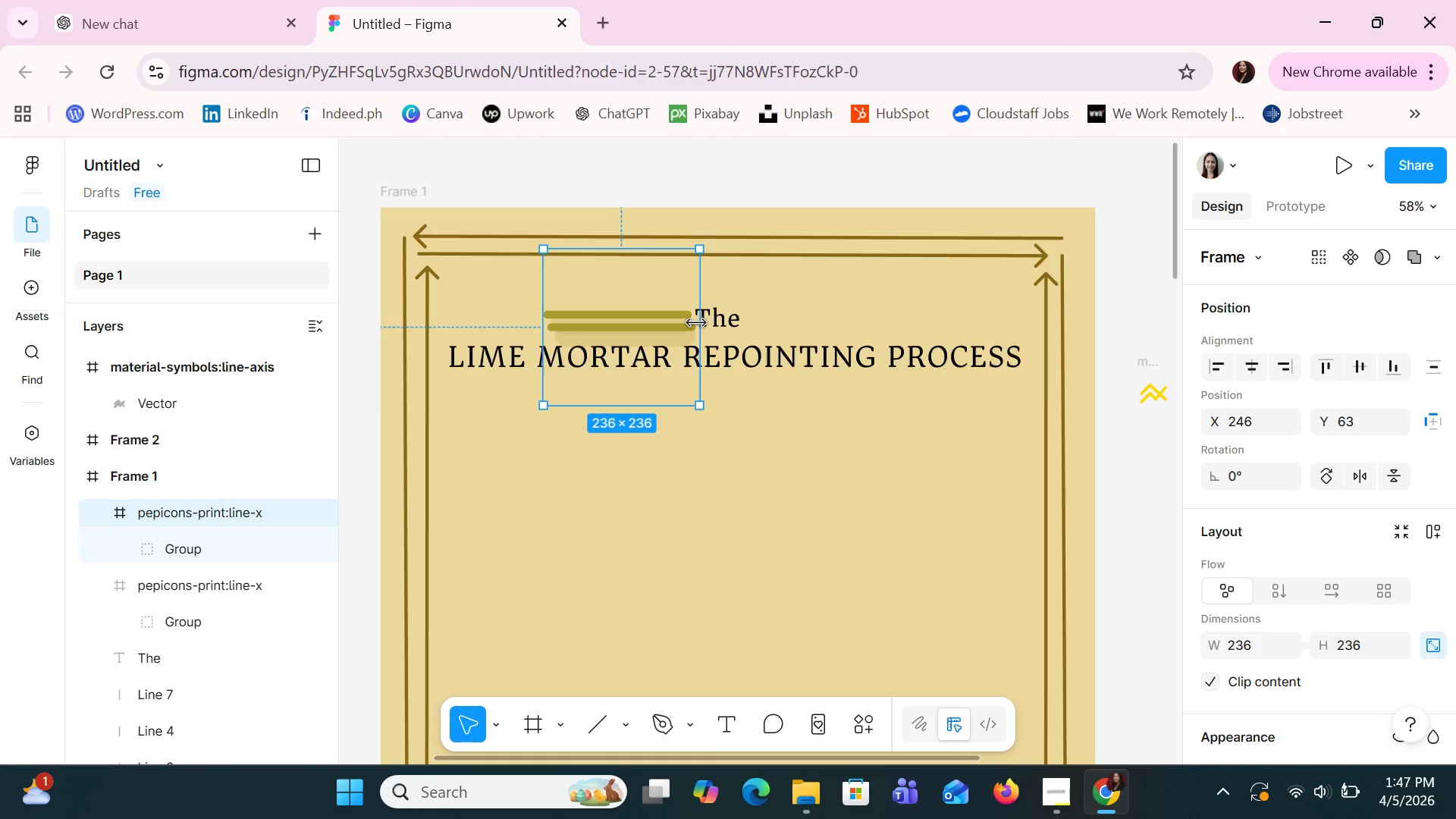 
wait(5.72)
 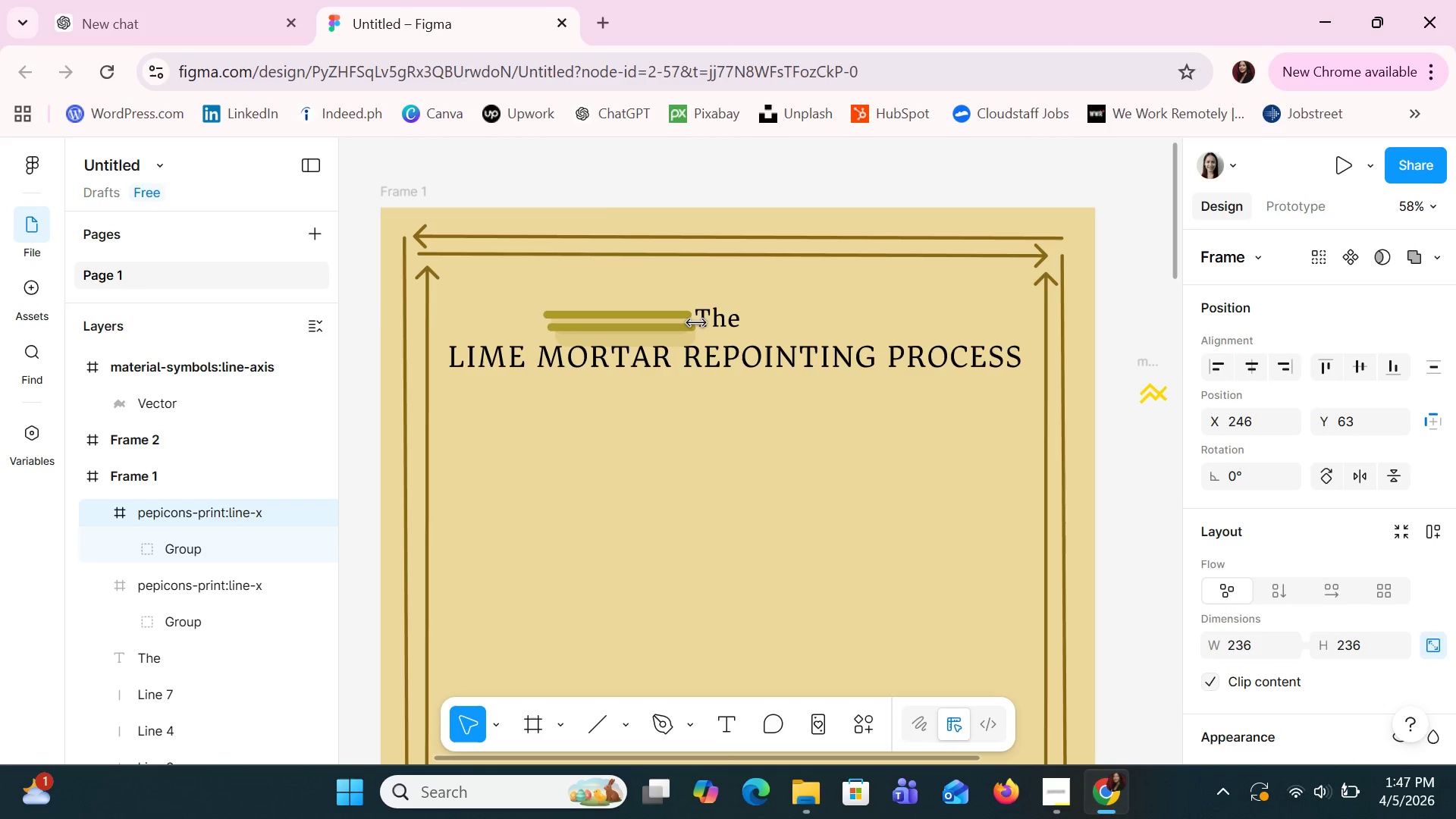 
key(Delete)
 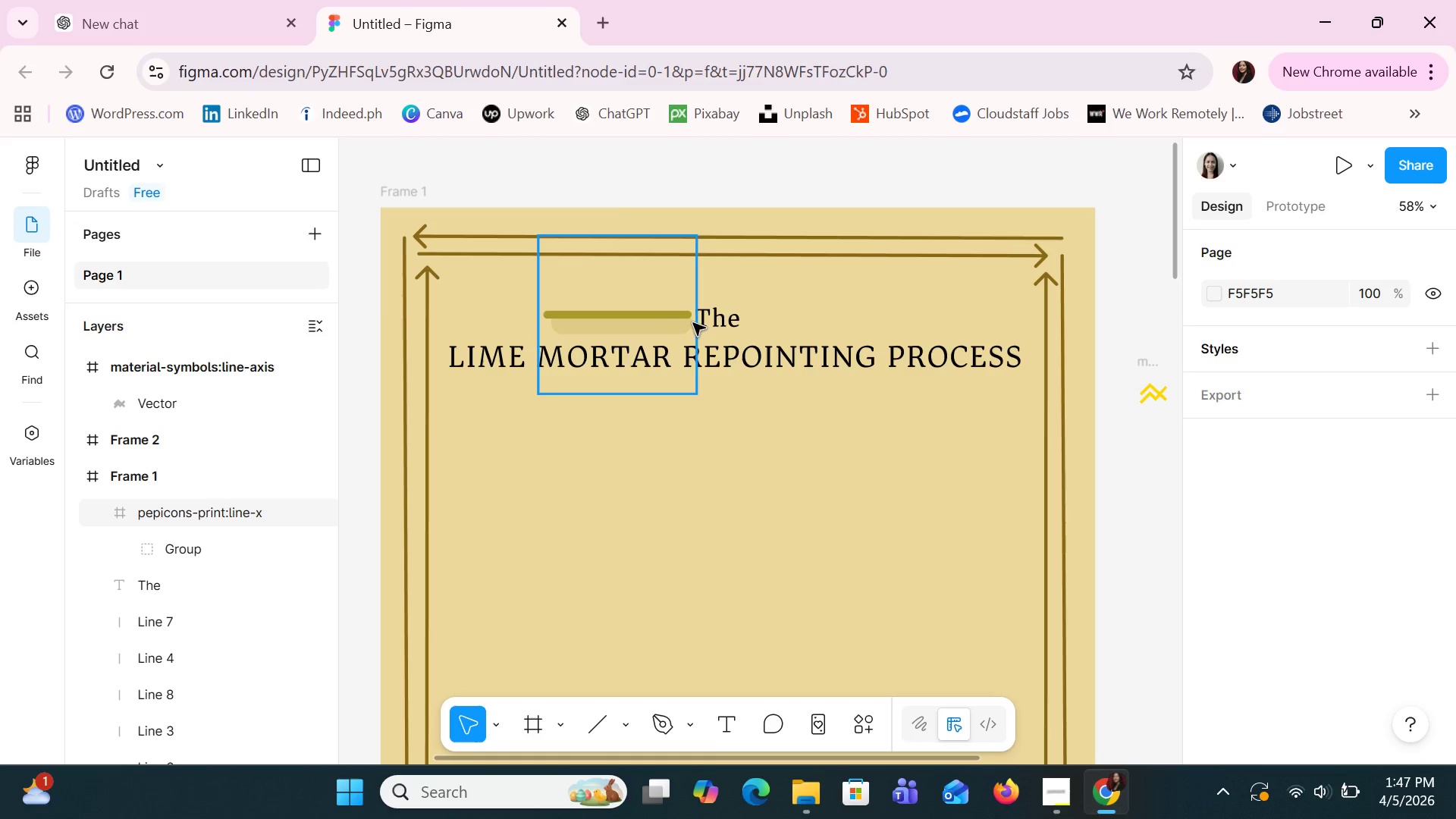 
left_click([678, 322])
 